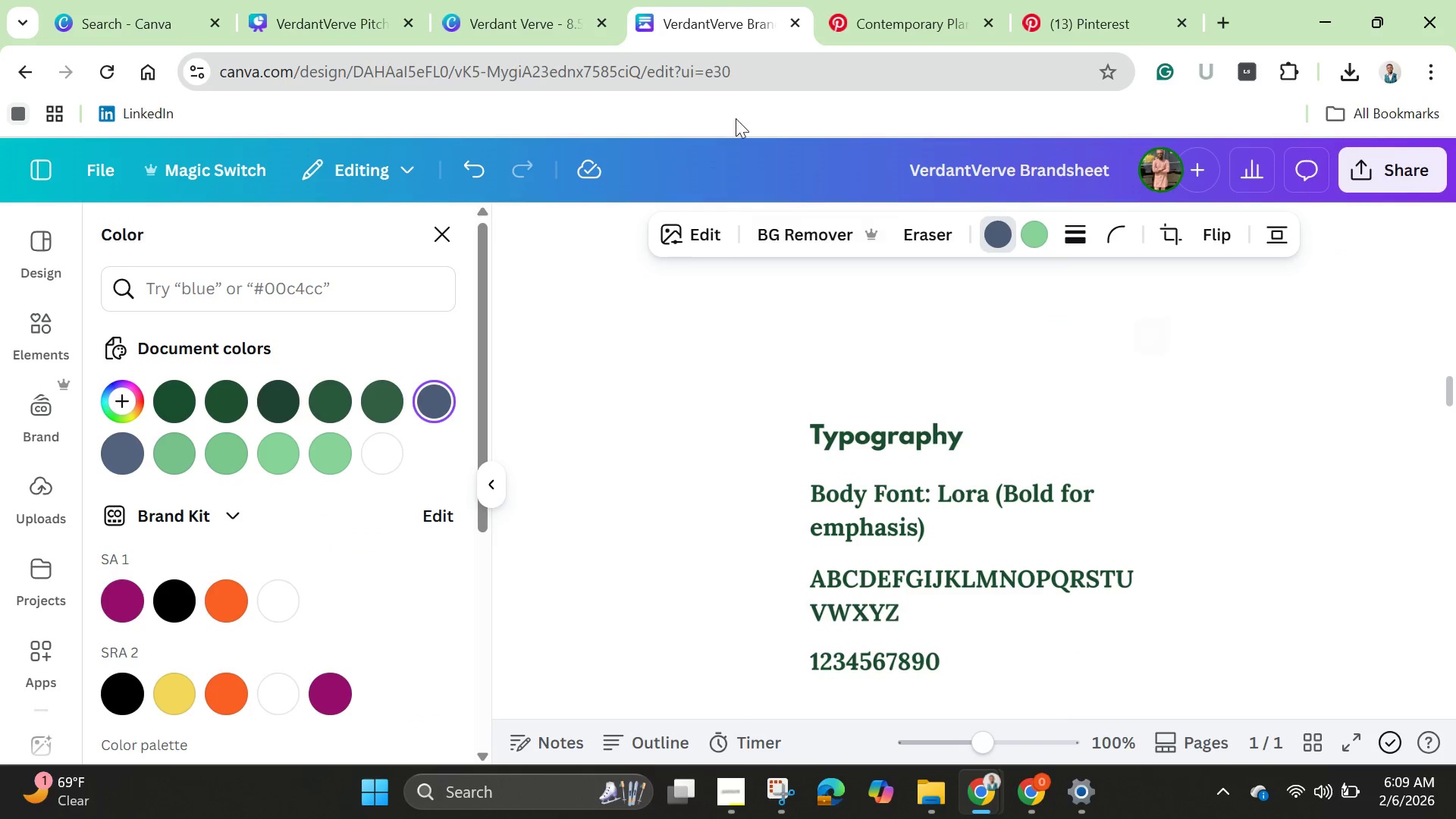 
left_click([545, 8])
 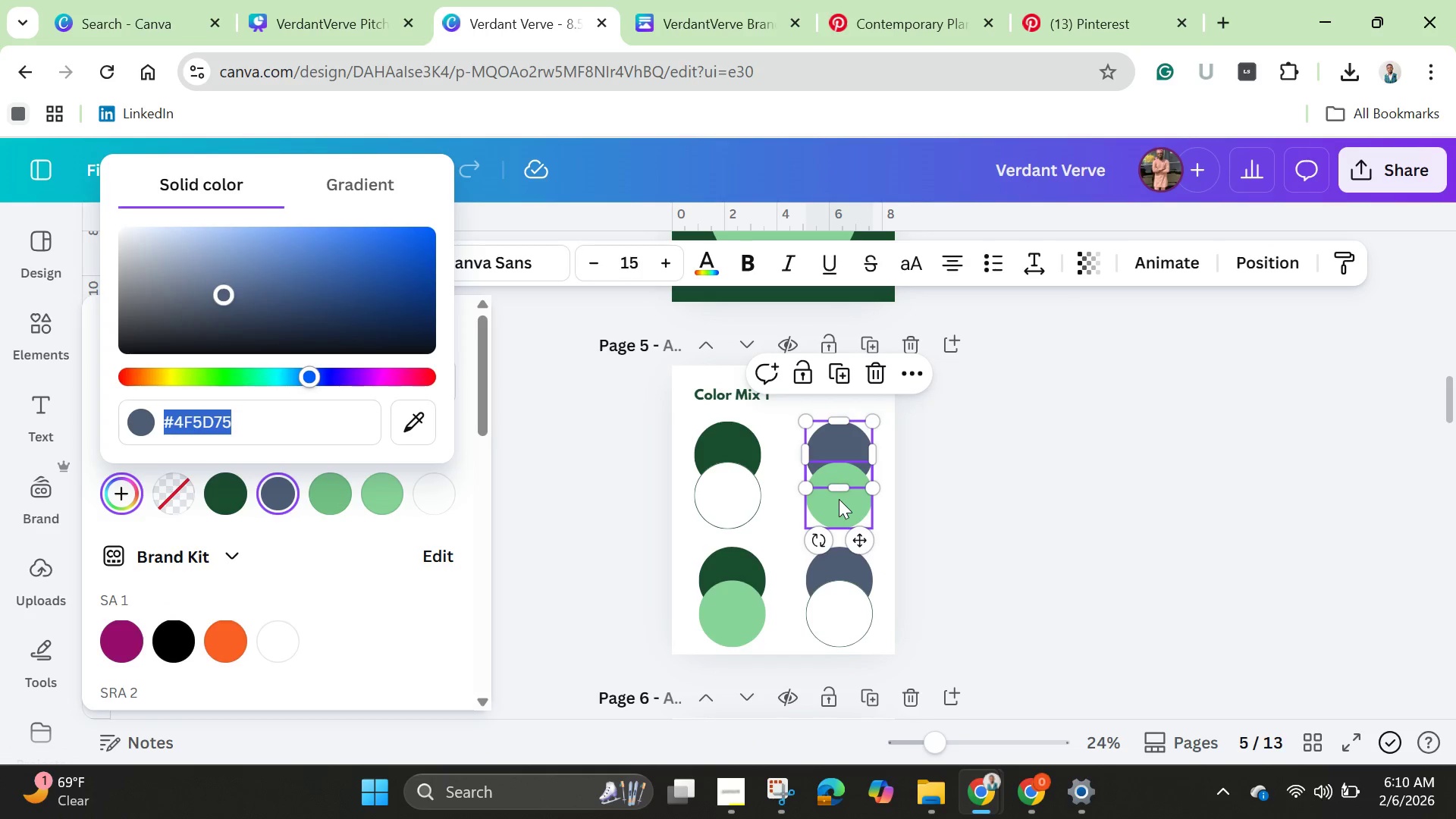 
left_click([839, 499])
 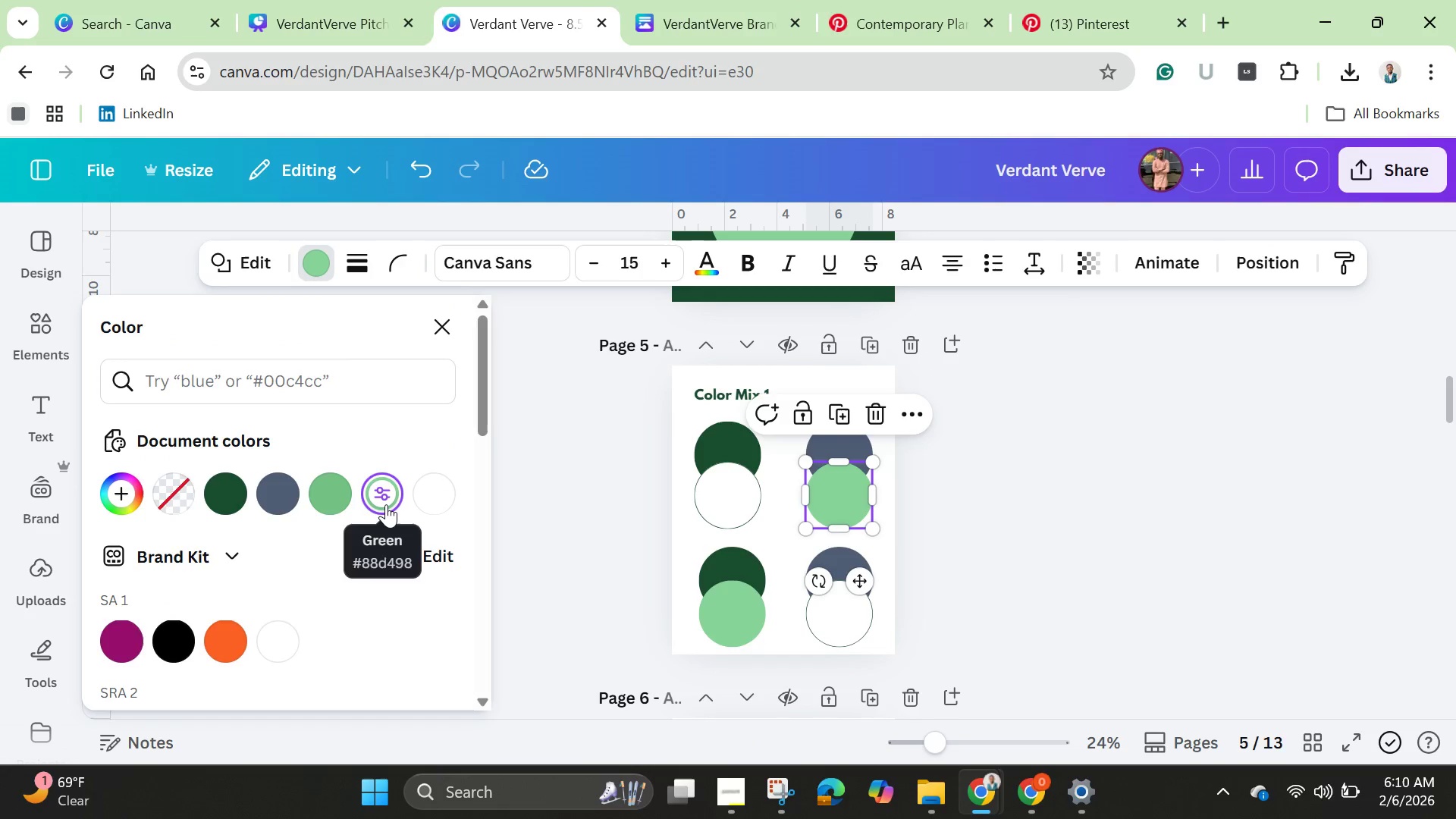 
double_click([386, 504])
 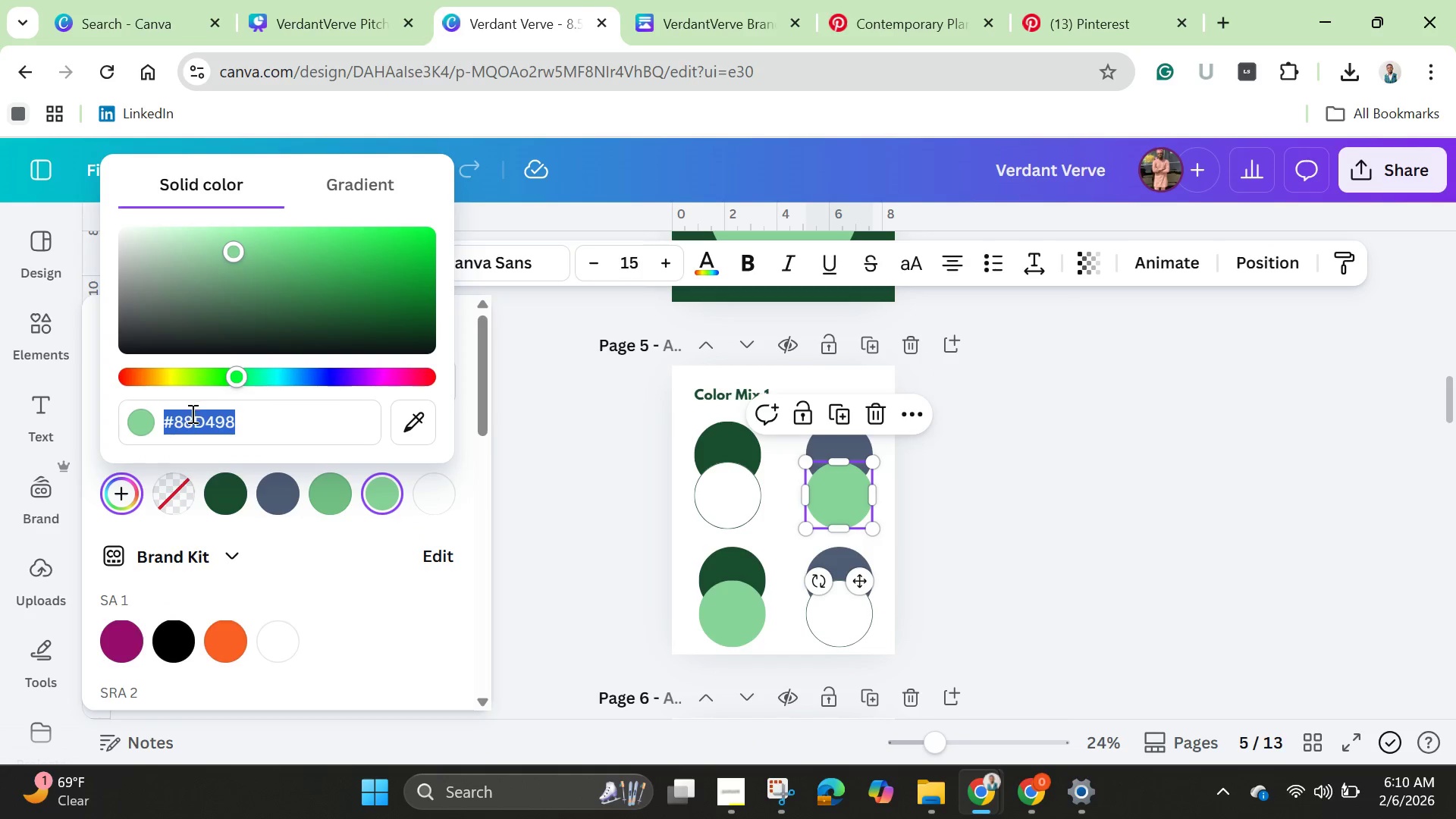 
right_click([191, 414])
 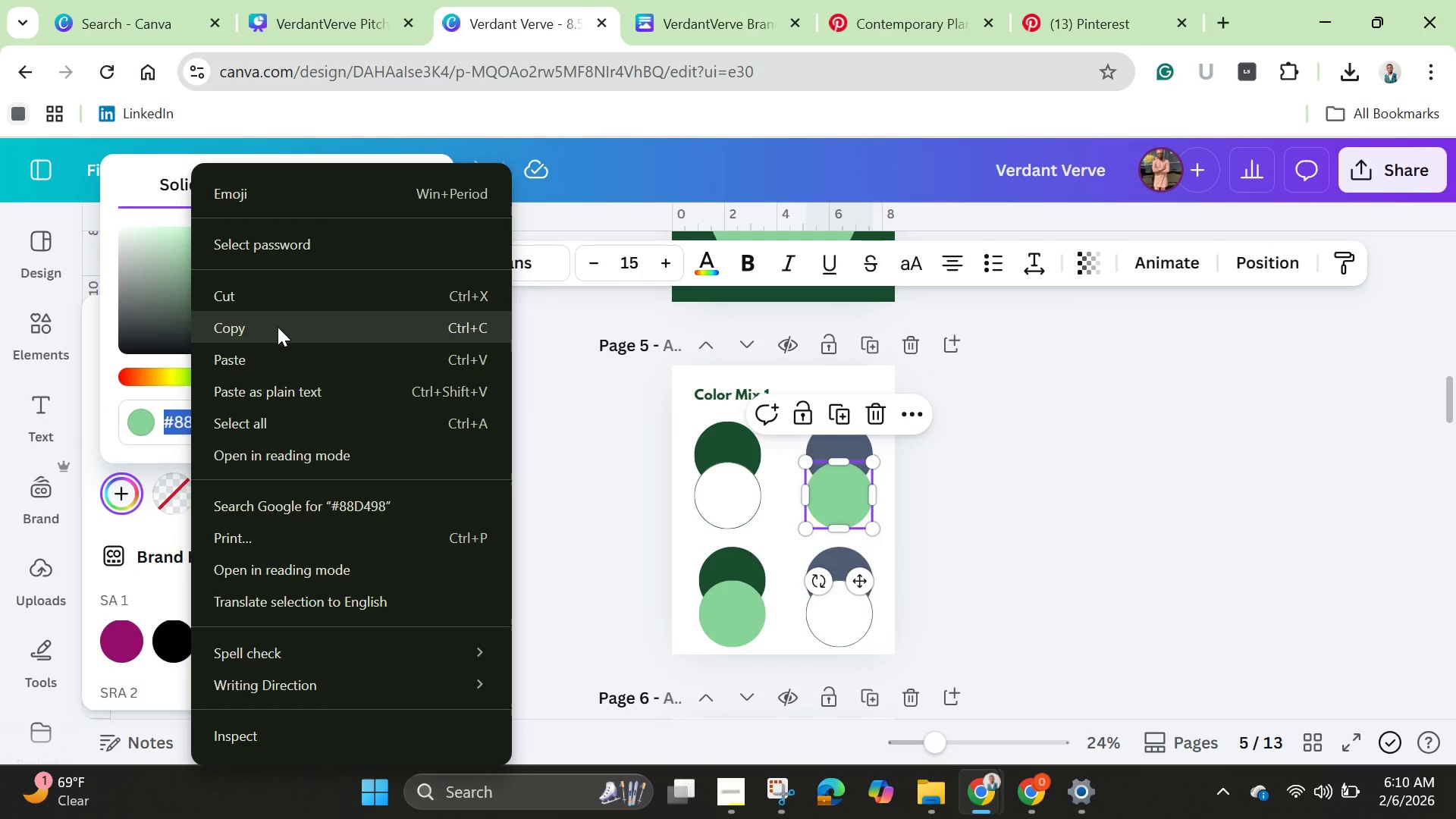 
left_click([278, 327])
 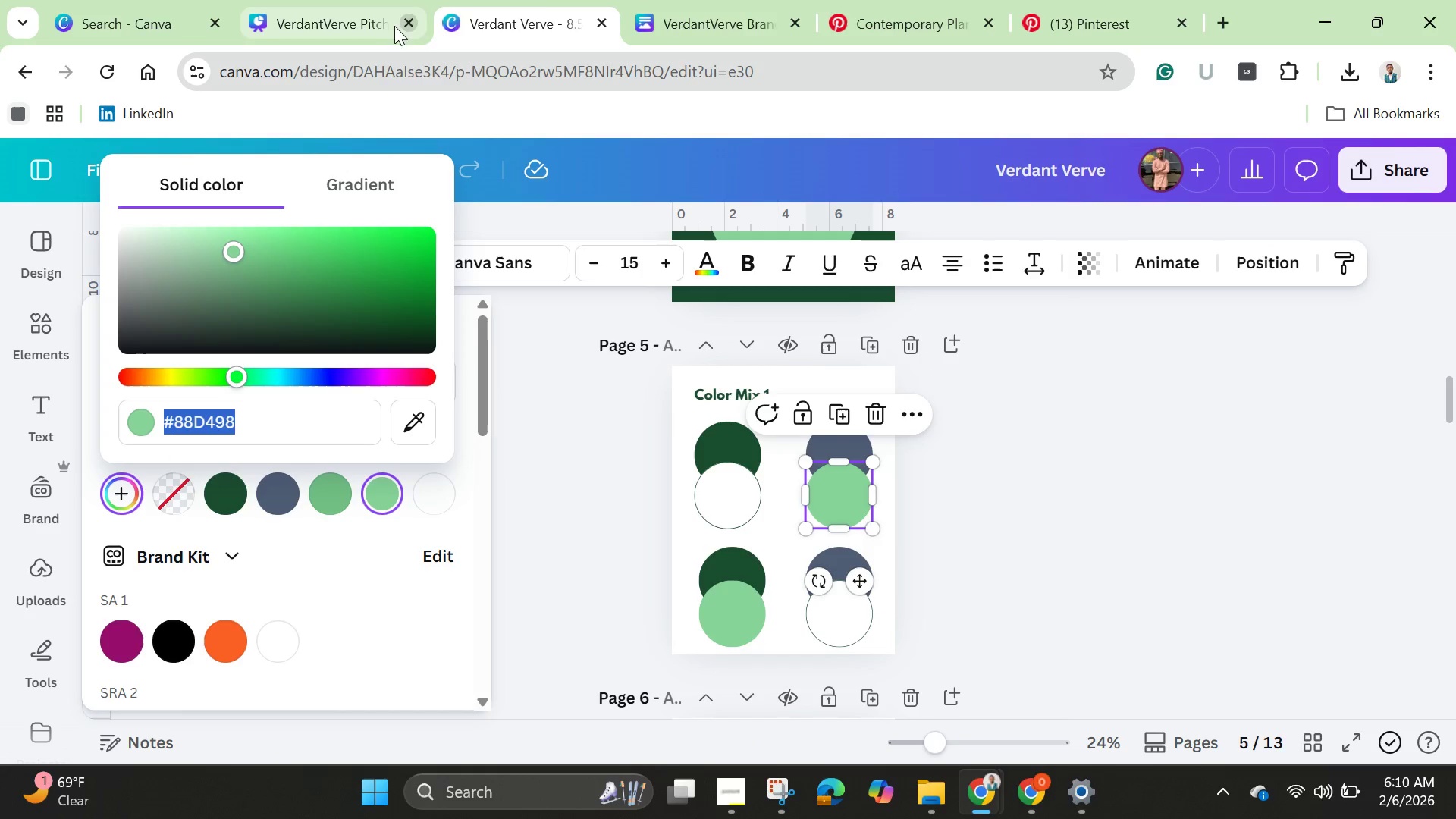 
left_click([362, 19])
 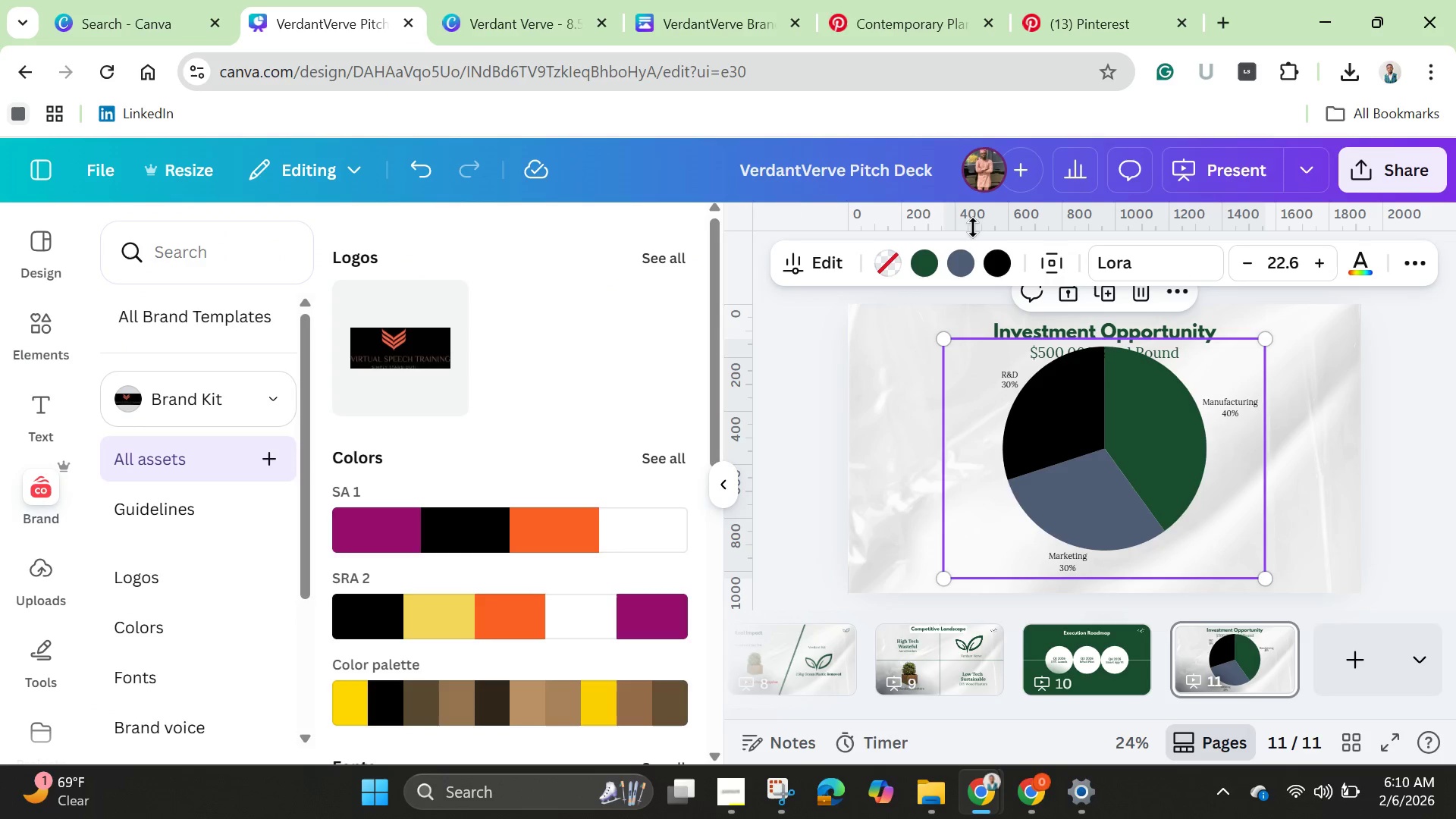 
left_click([996, 258])
 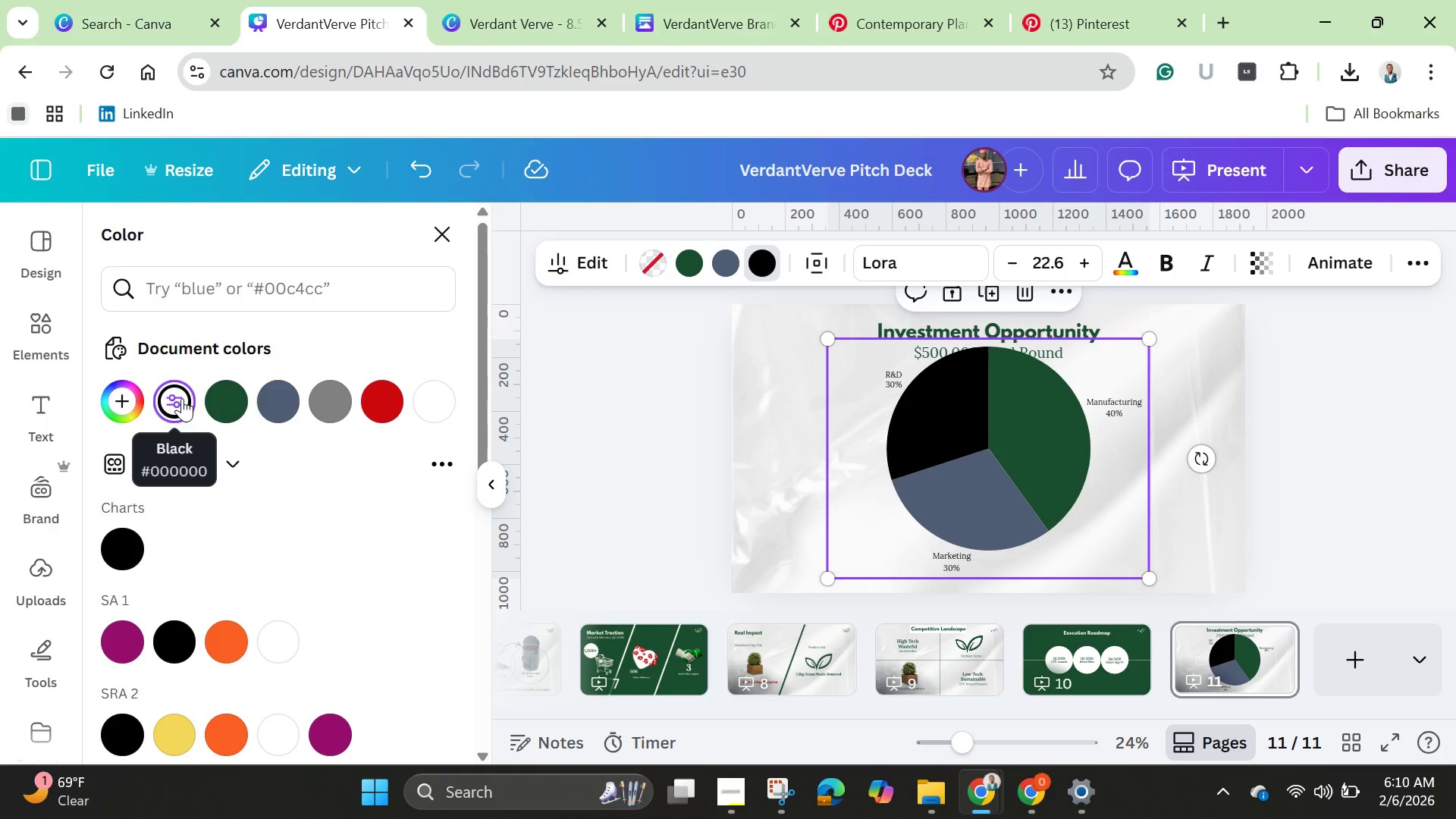 
double_click([182, 398])
 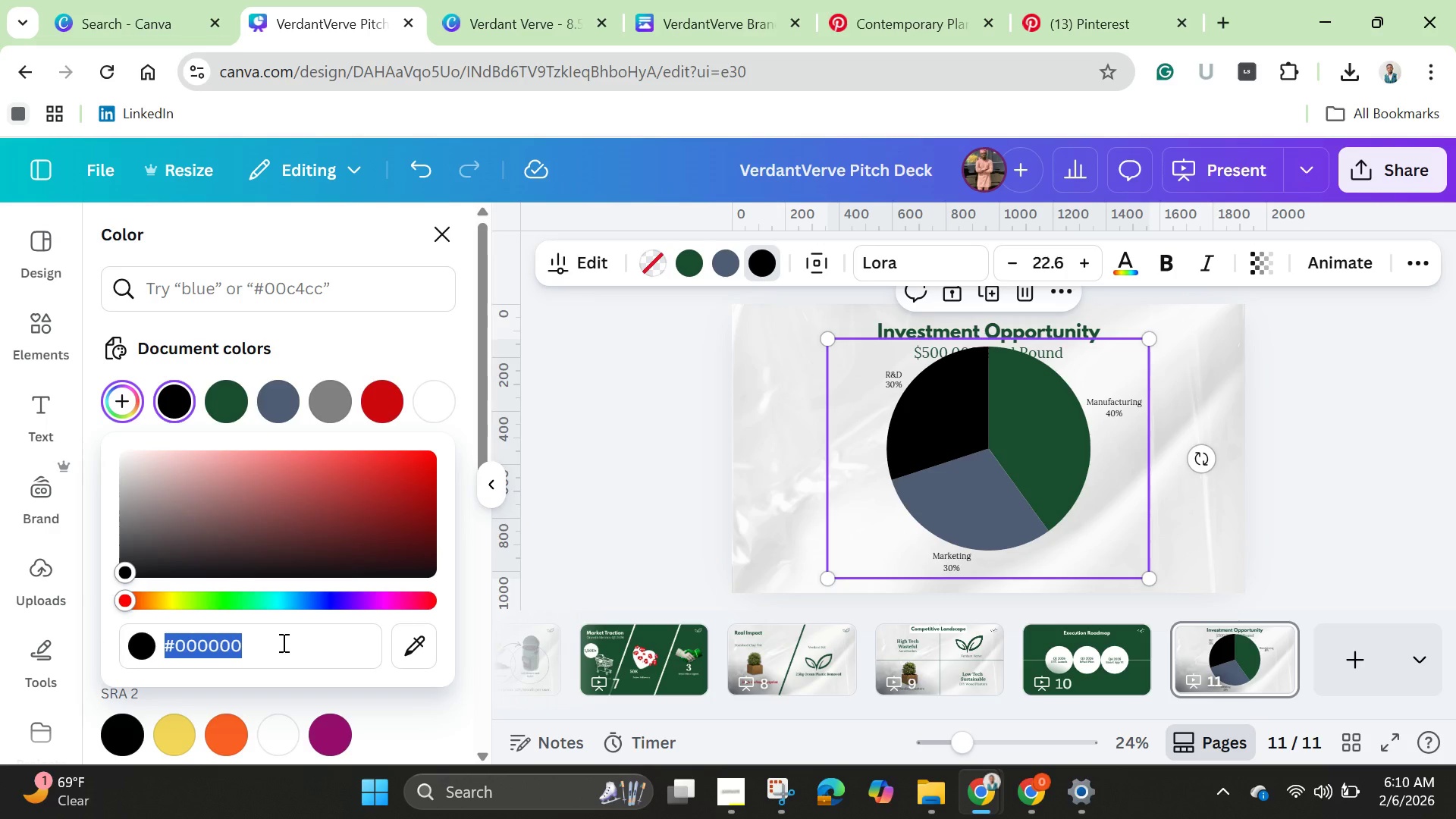 
key(Backspace)
 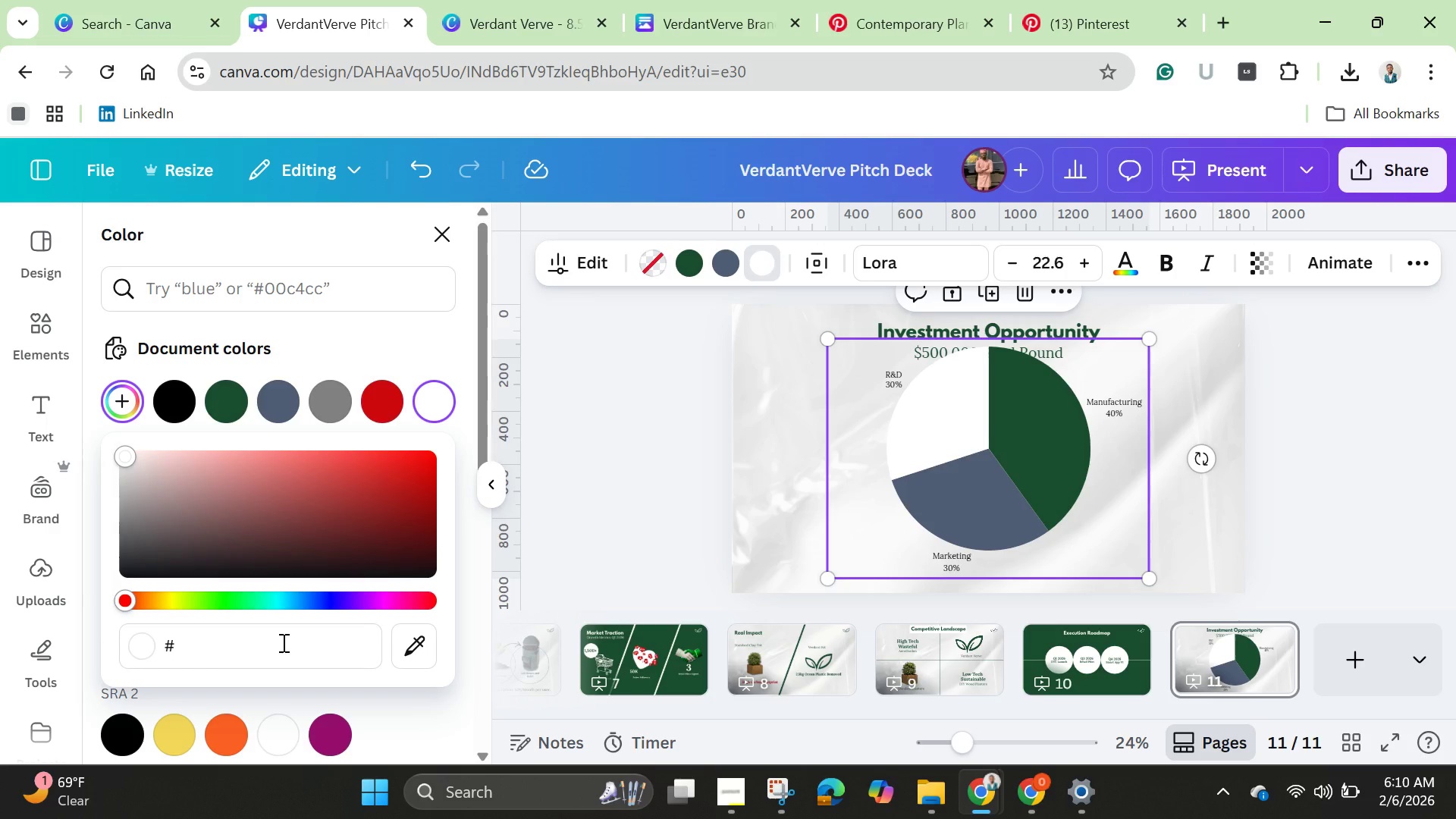 
key(Control+V)
 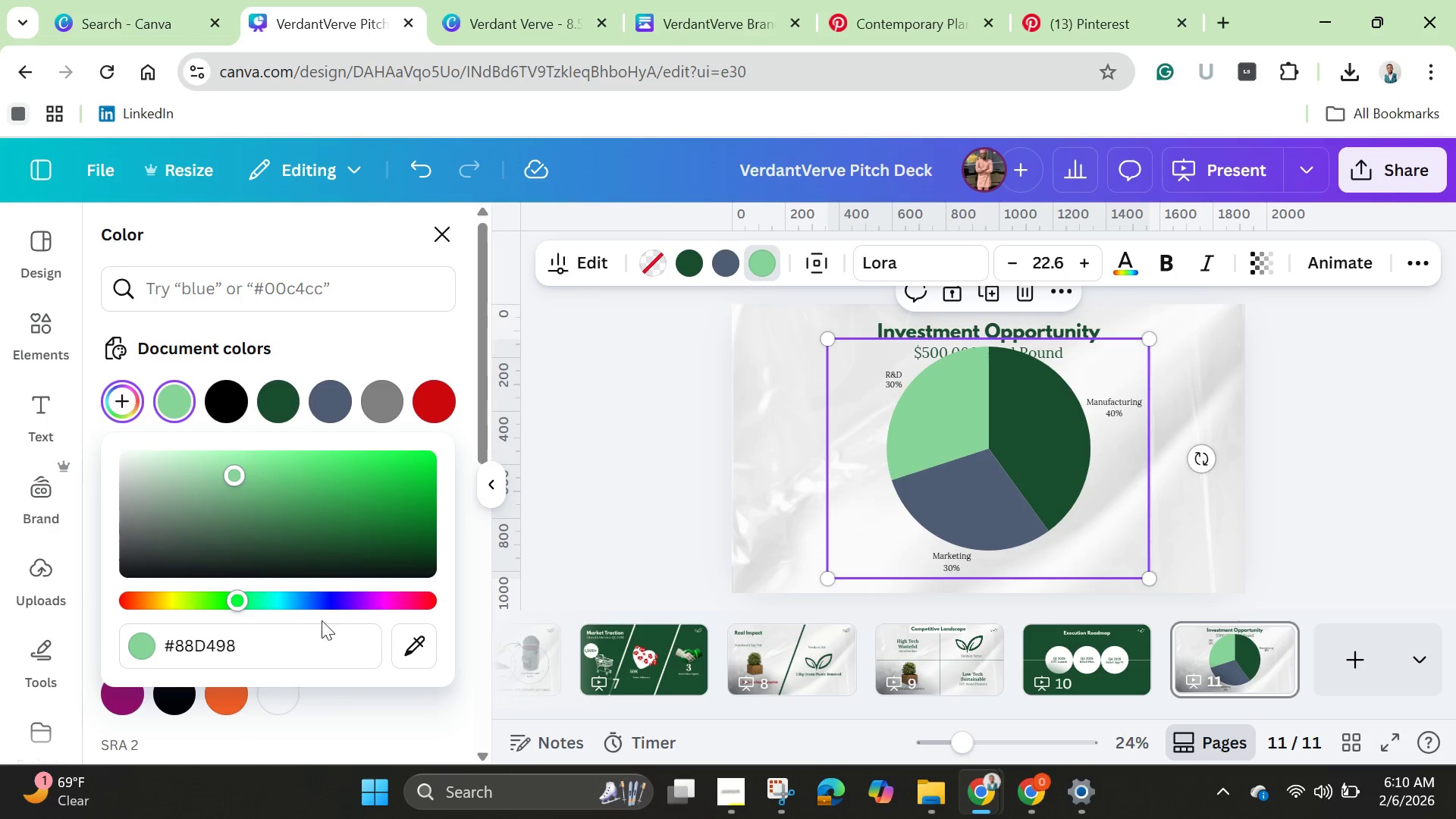 
left_click([664, 445])
 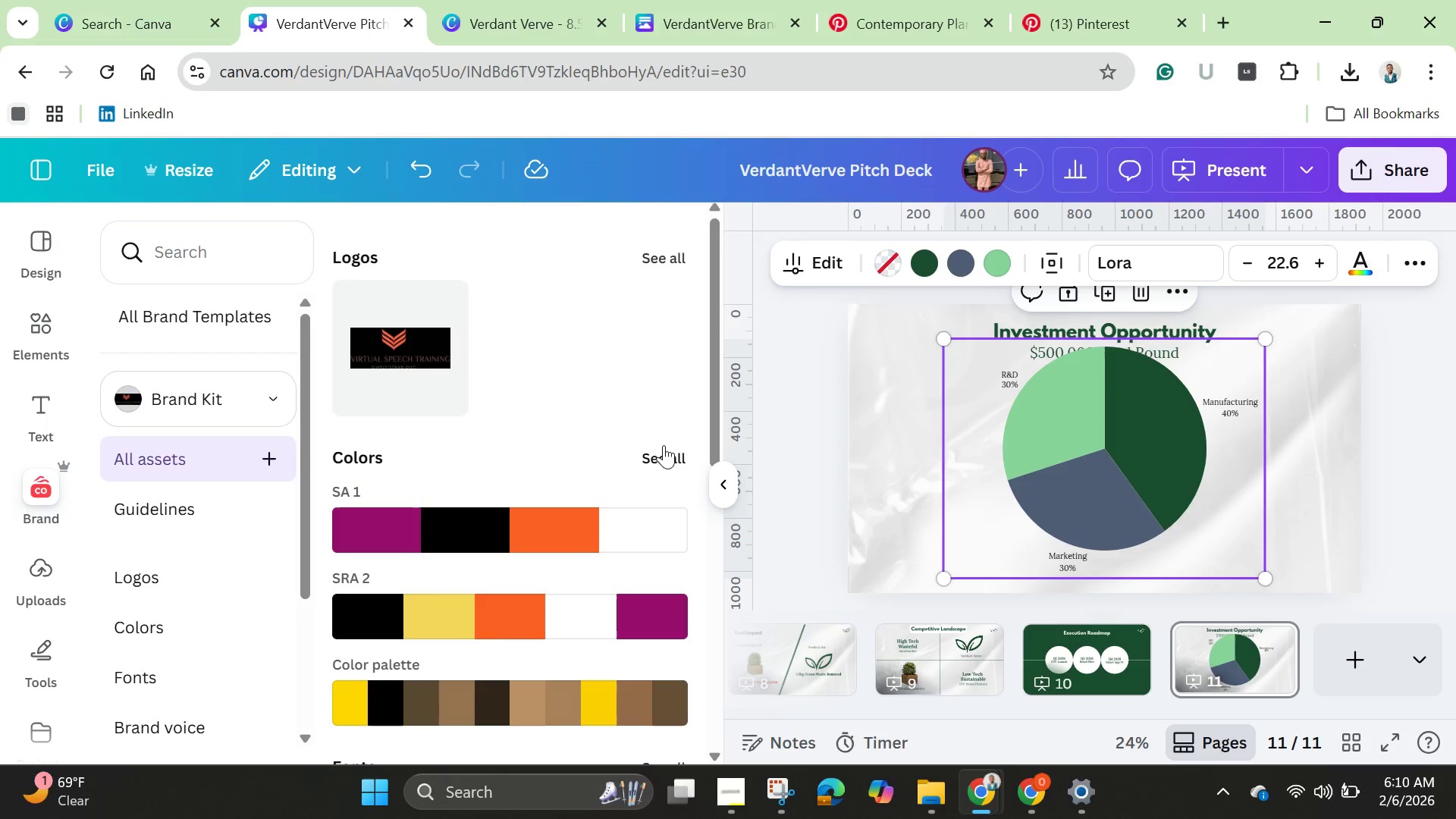 
left_click([664, 445])
 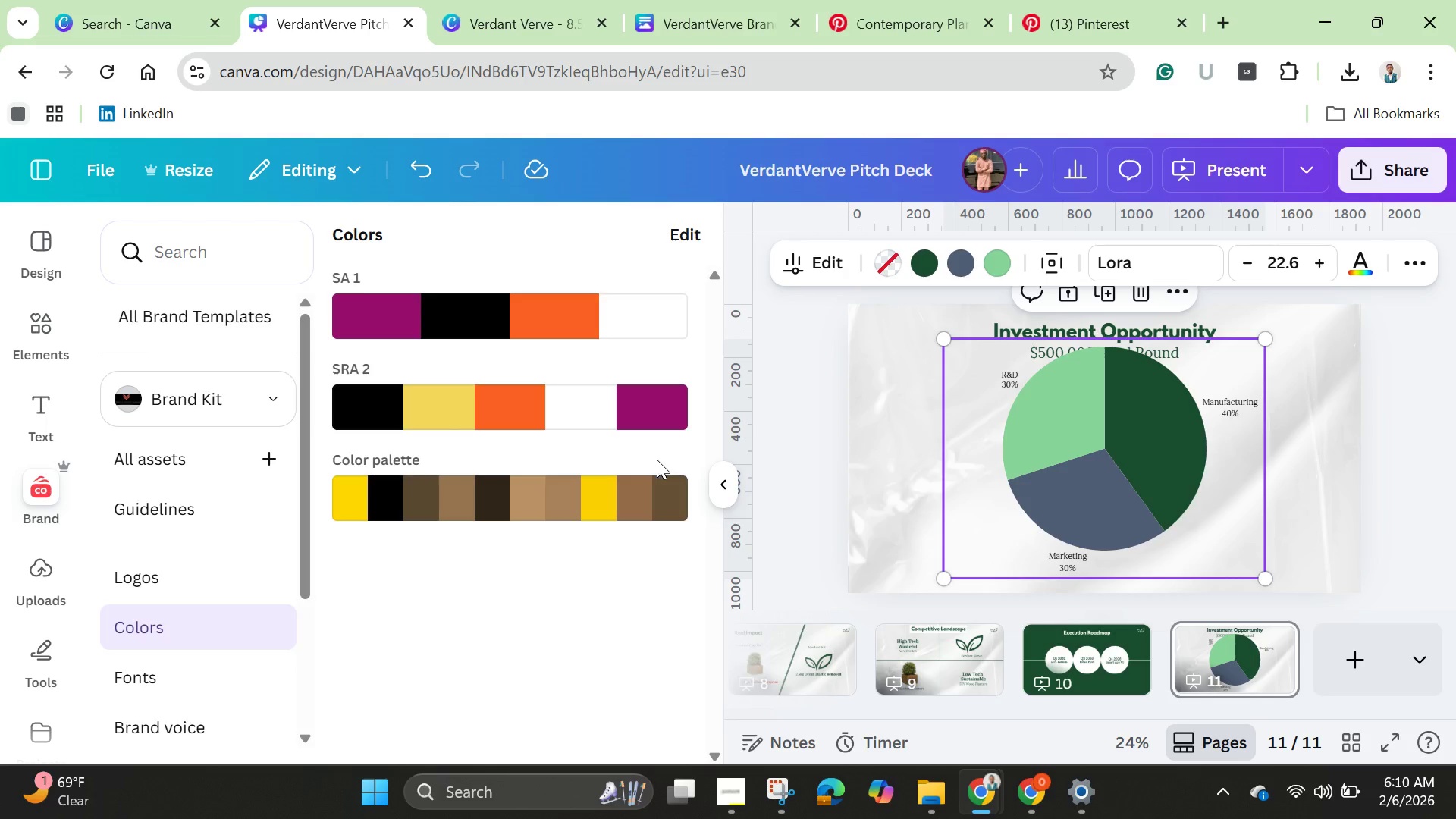 
wait(19.14)
 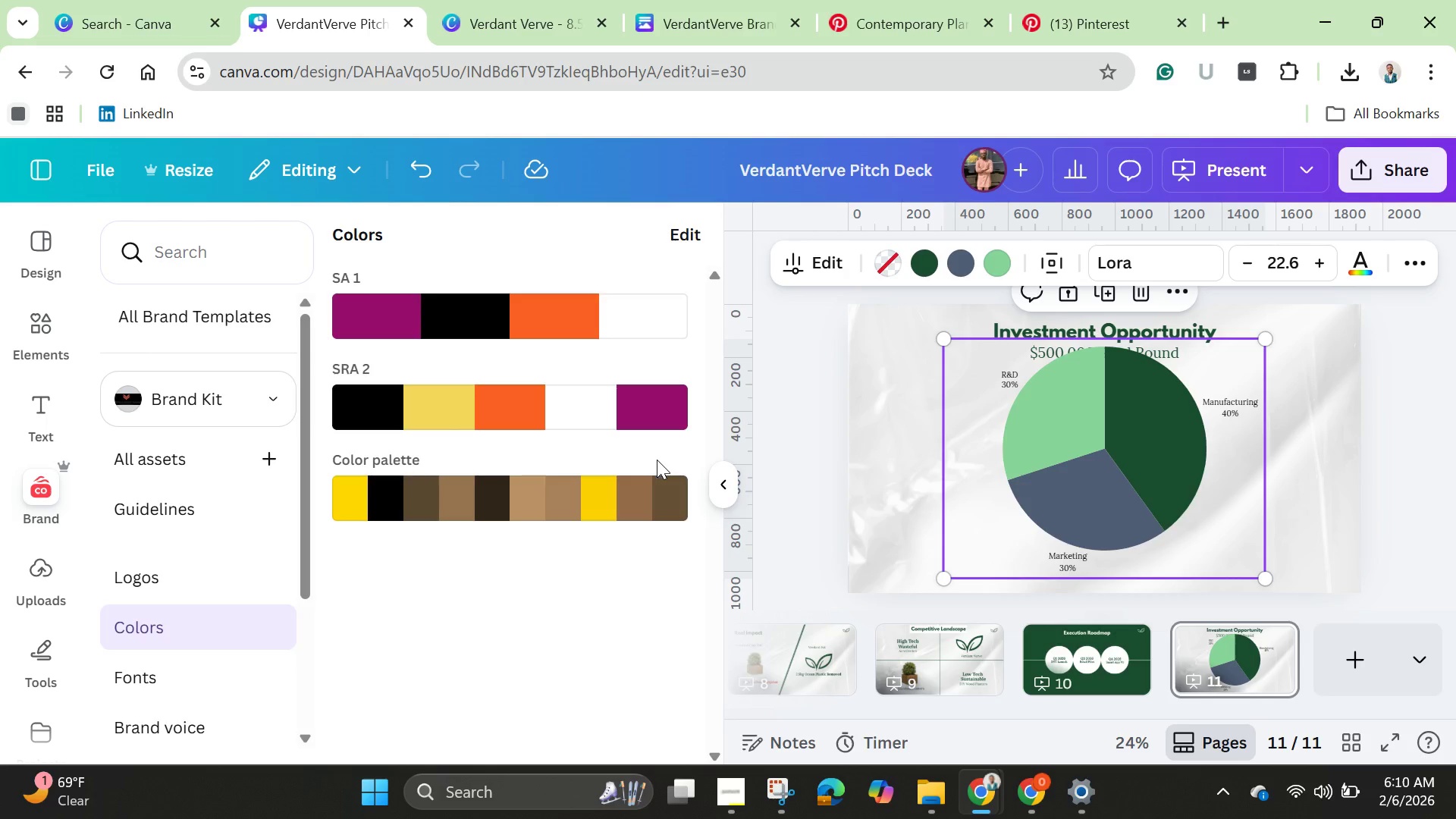 
left_click([1356, 410])
 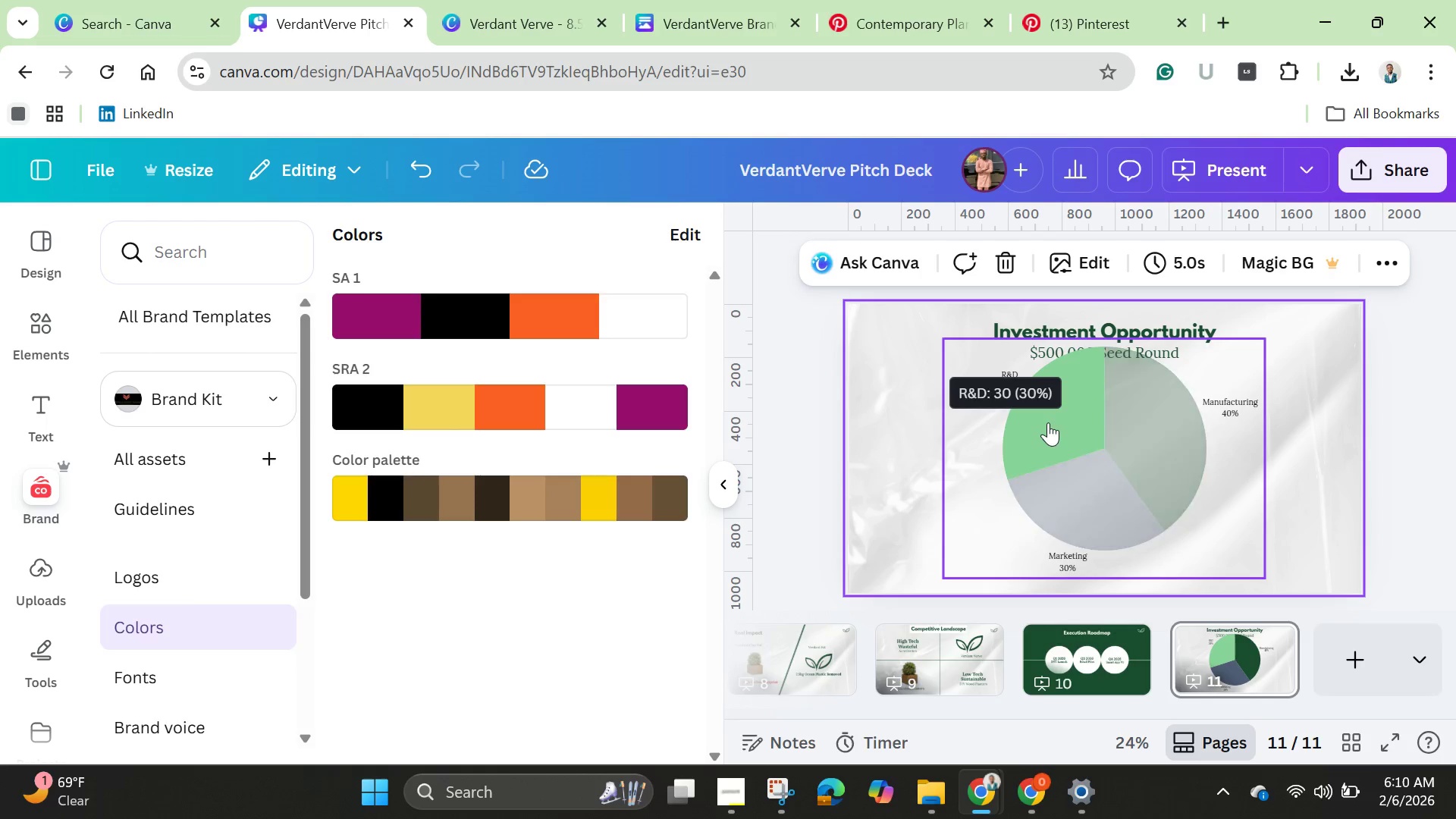 
left_click([1048, 422])
 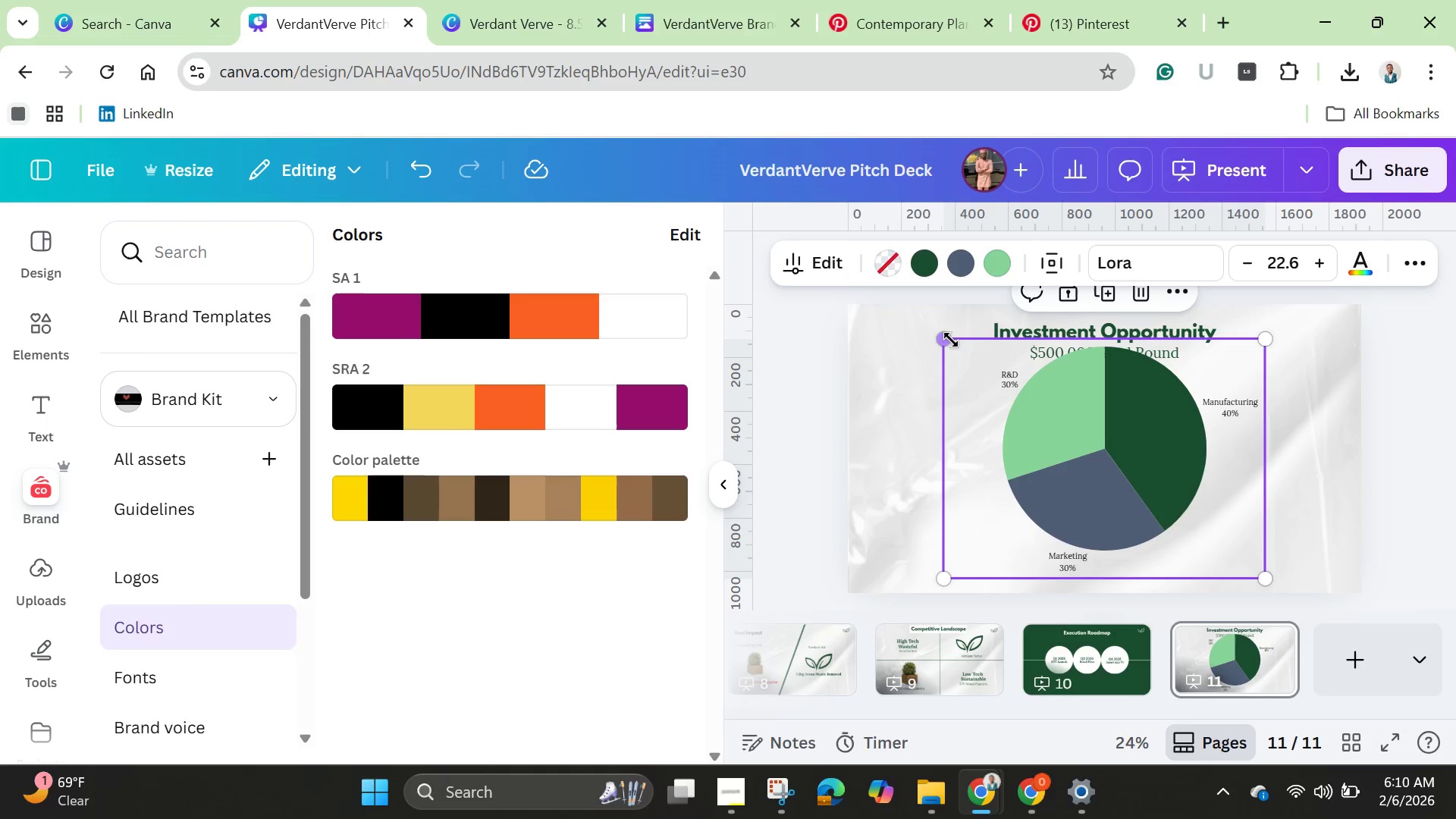 
left_click_drag(start_coordinate=[949, 340], to_coordinate=[1024, 391])
 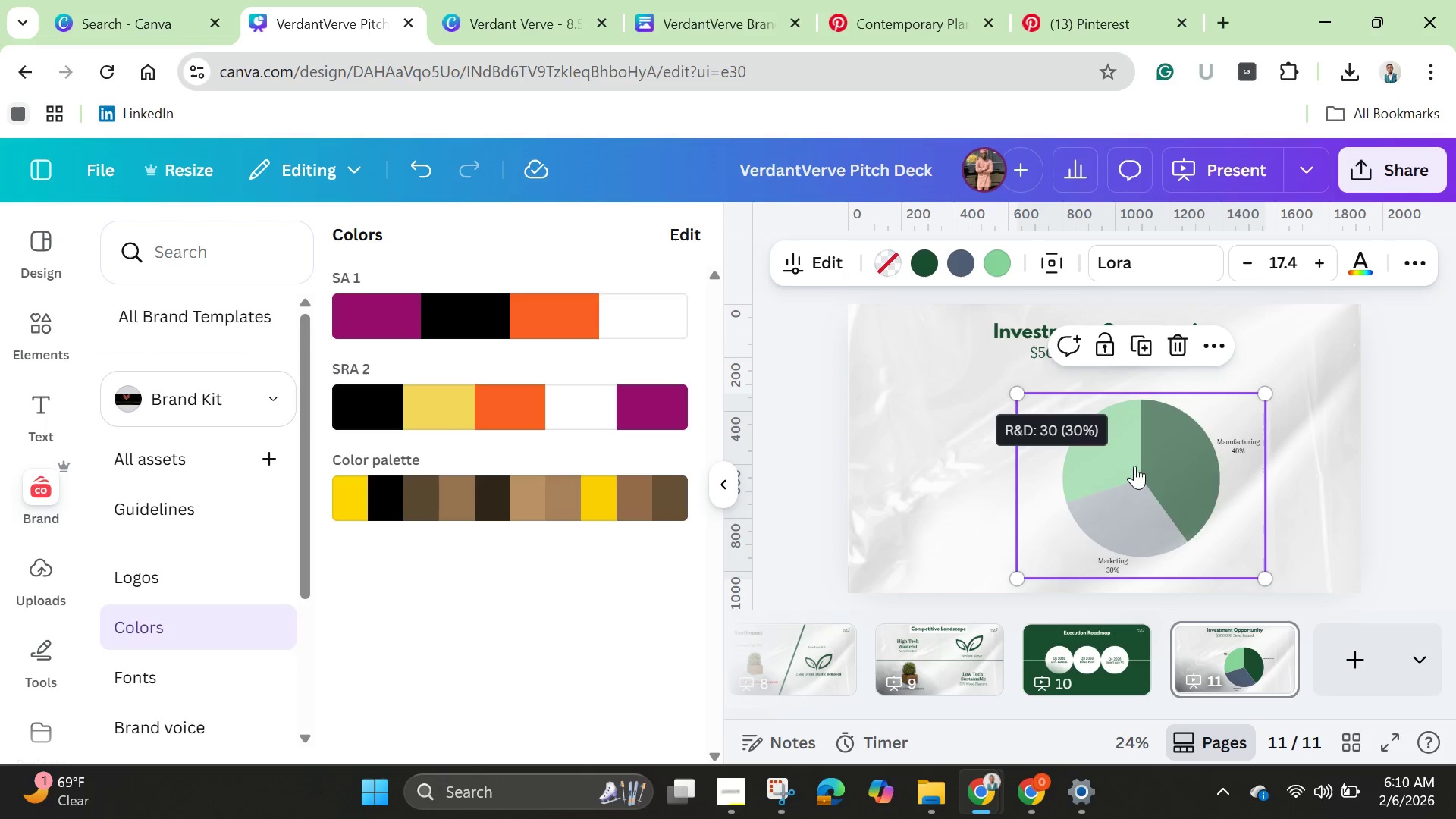 
left_click_drag(start_coordinate=[1134, 466], to_coordinate=[1102, 453])
 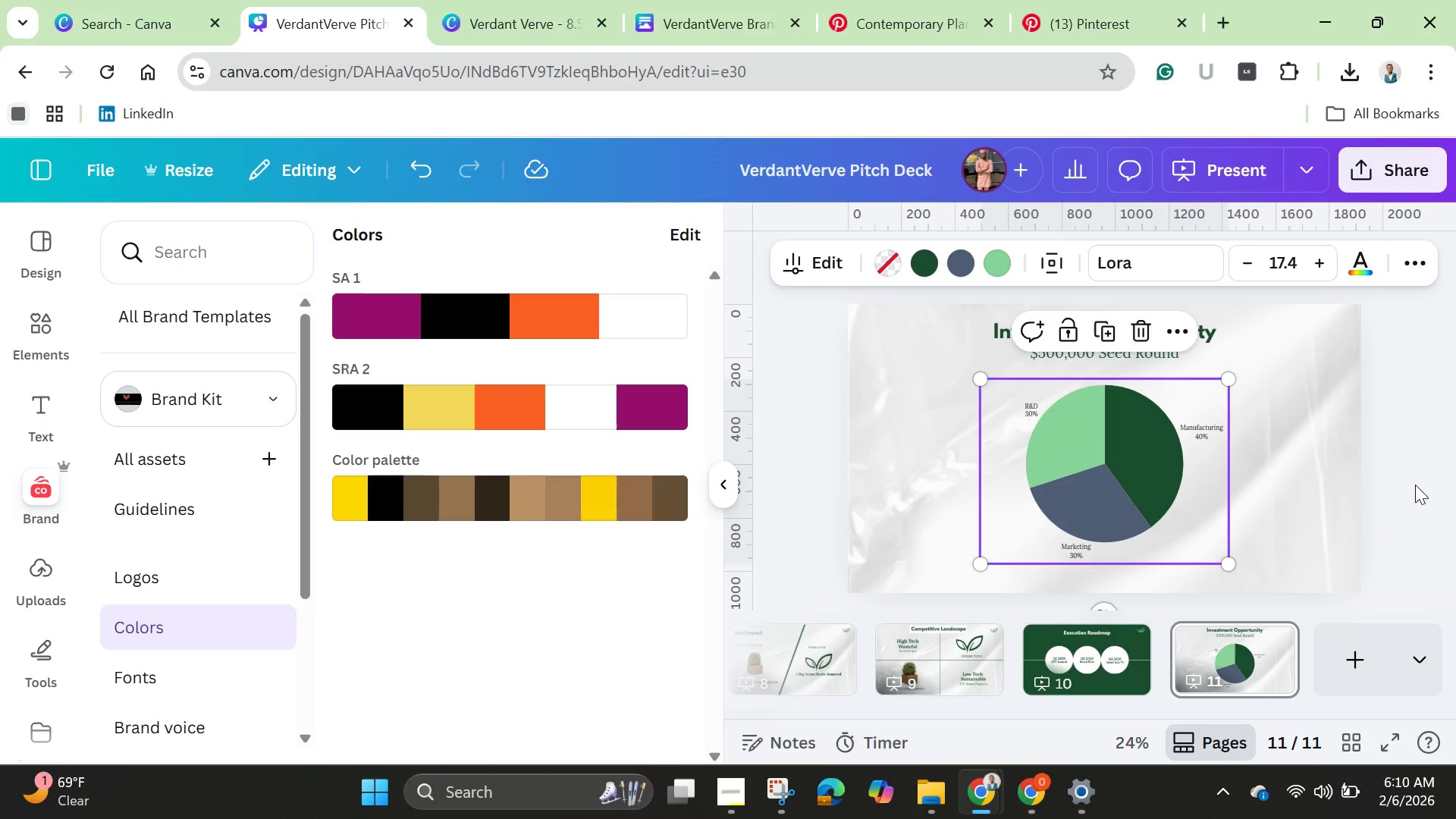 
left_click([1414, 485])
 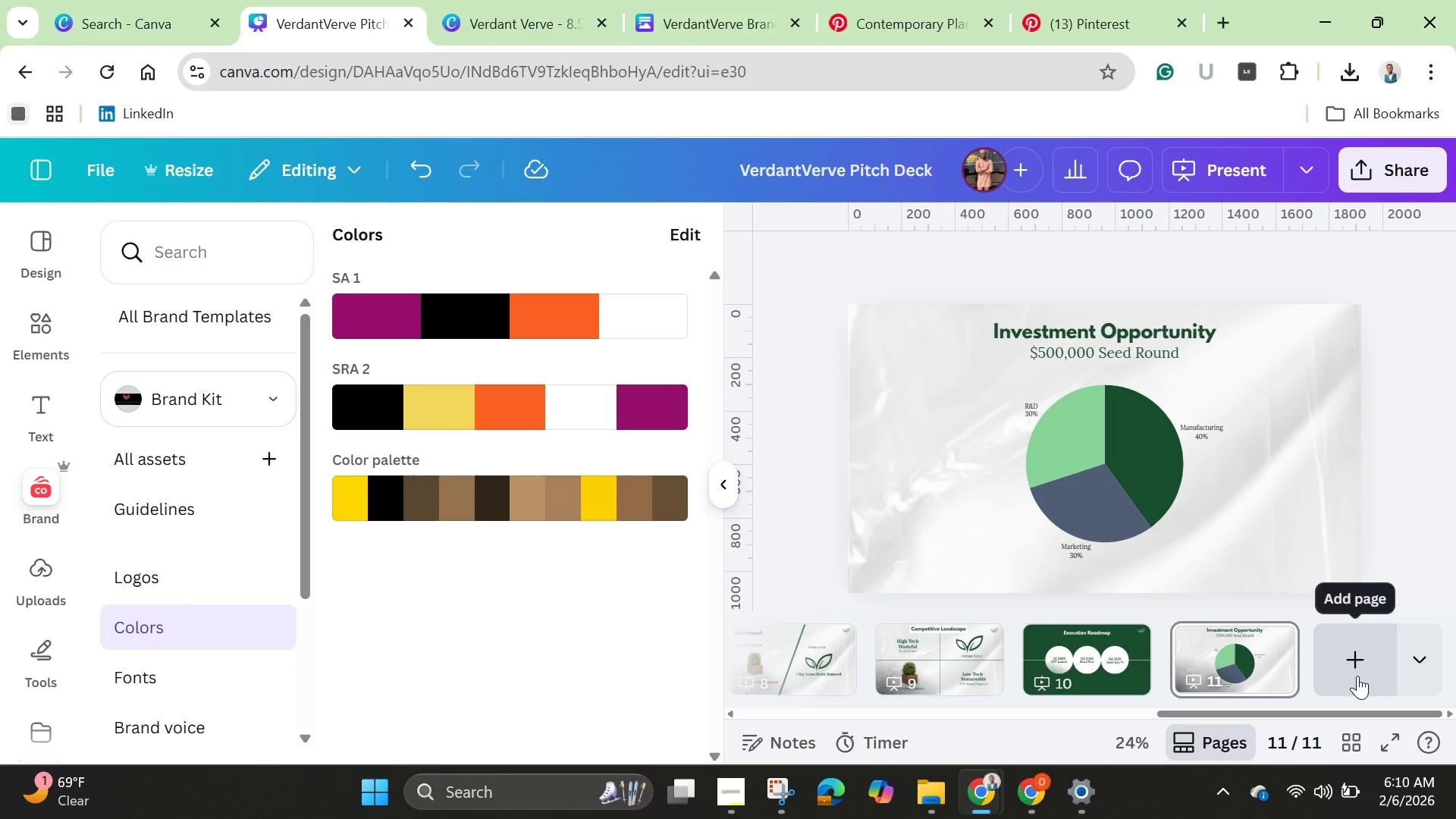 
left_click([1357, 676])
 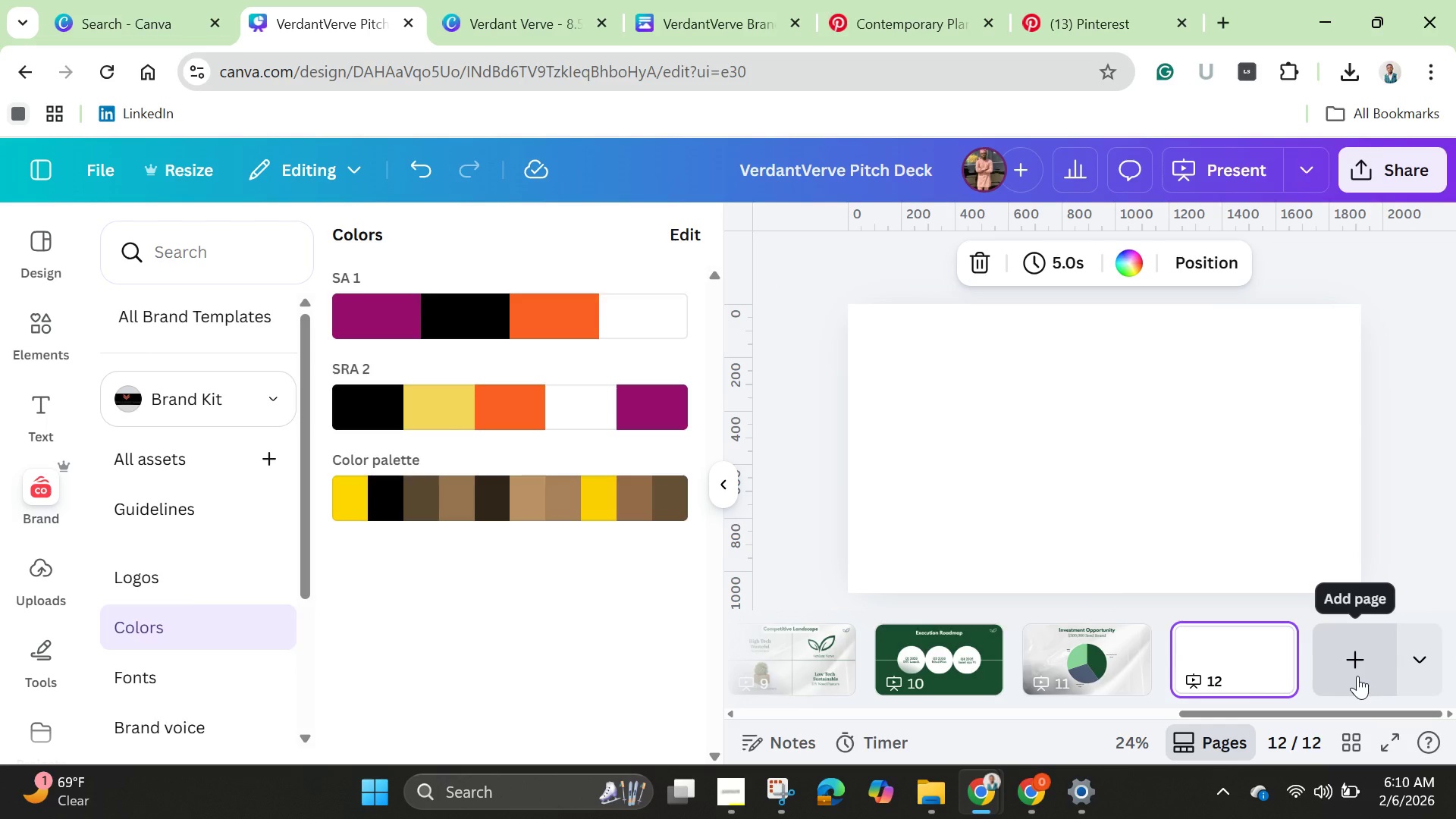 
mouse_move([1268, 621])
 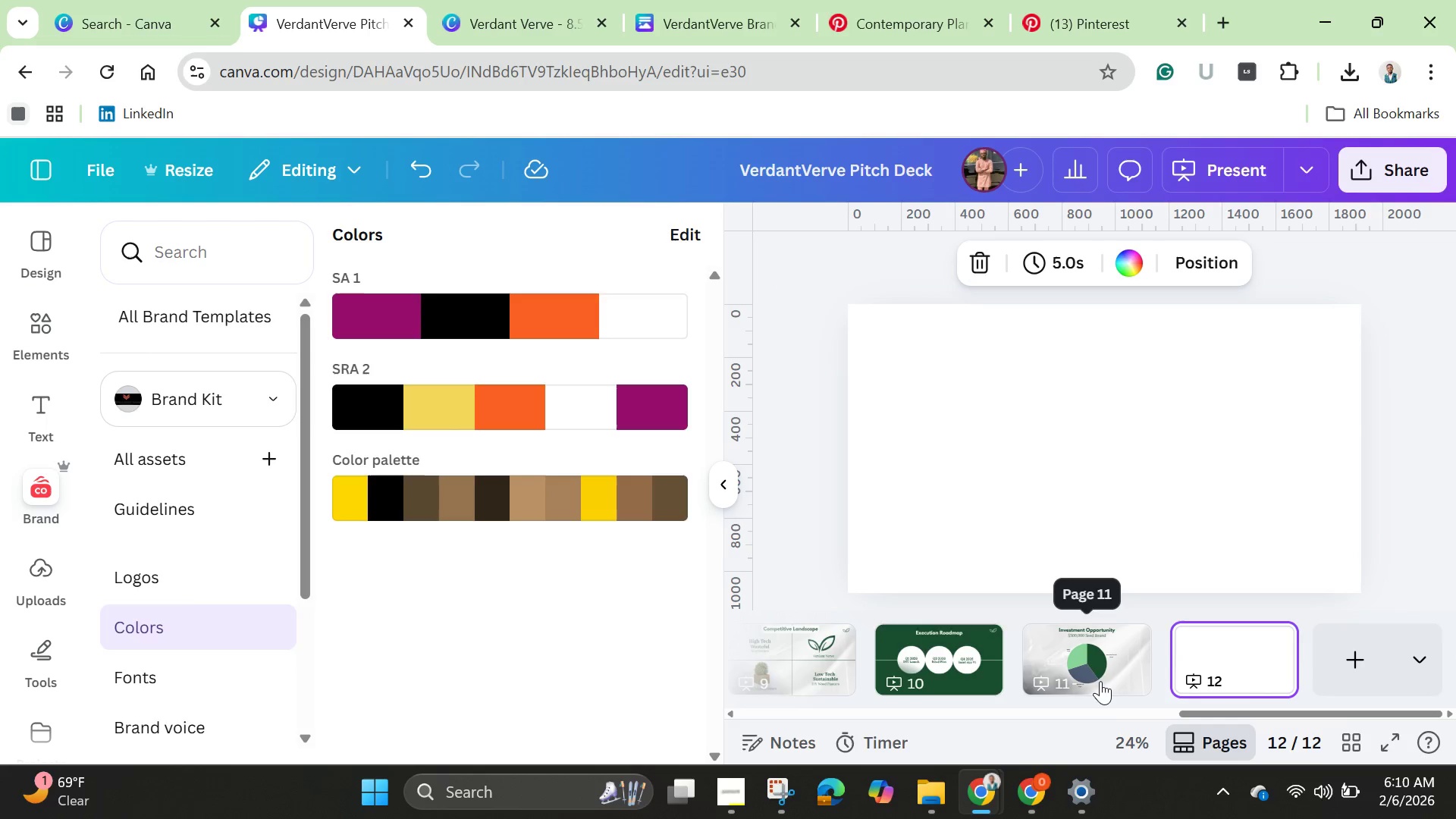 
left_click([1100, 681])
 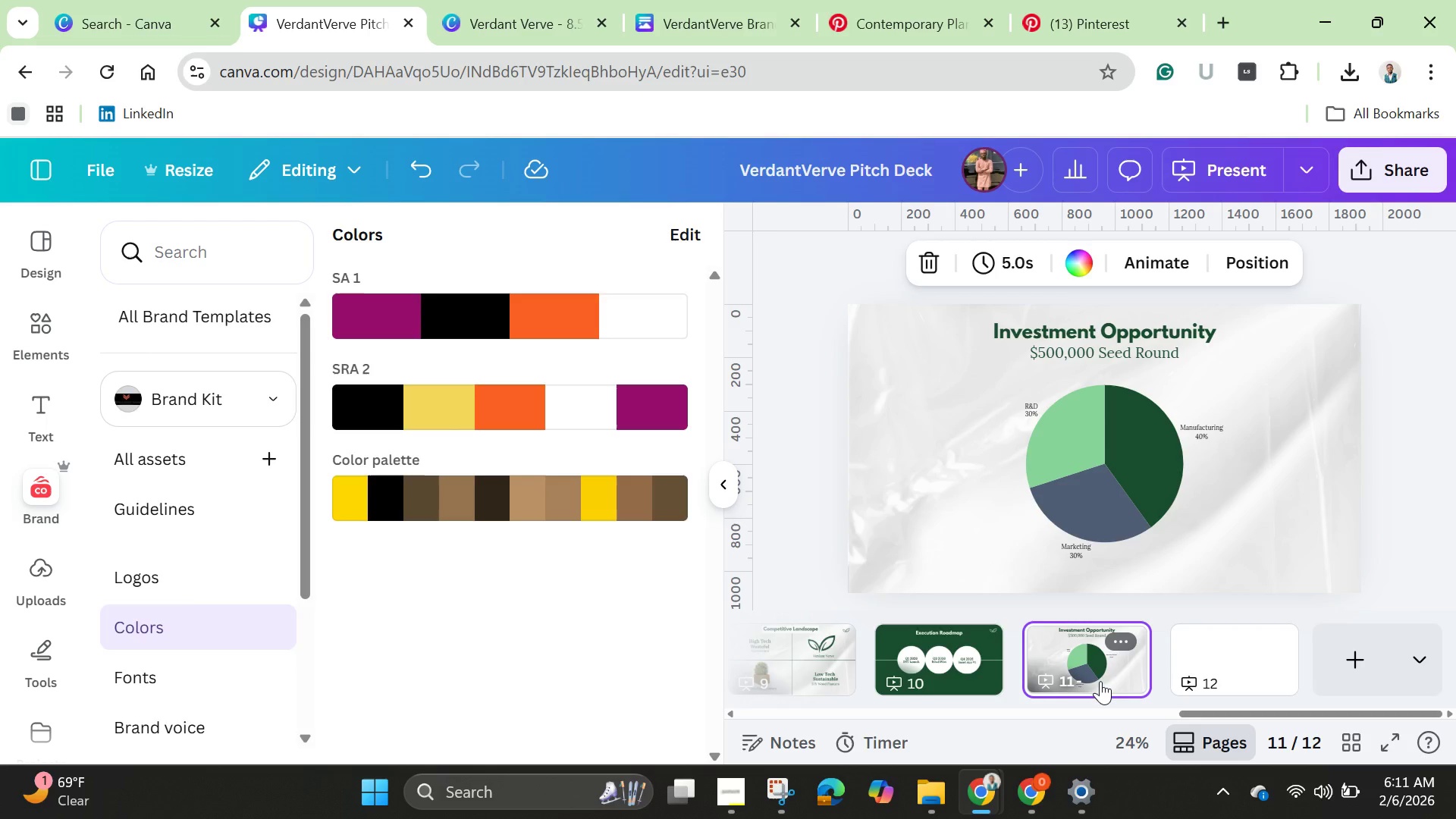 
wait(16.02)
 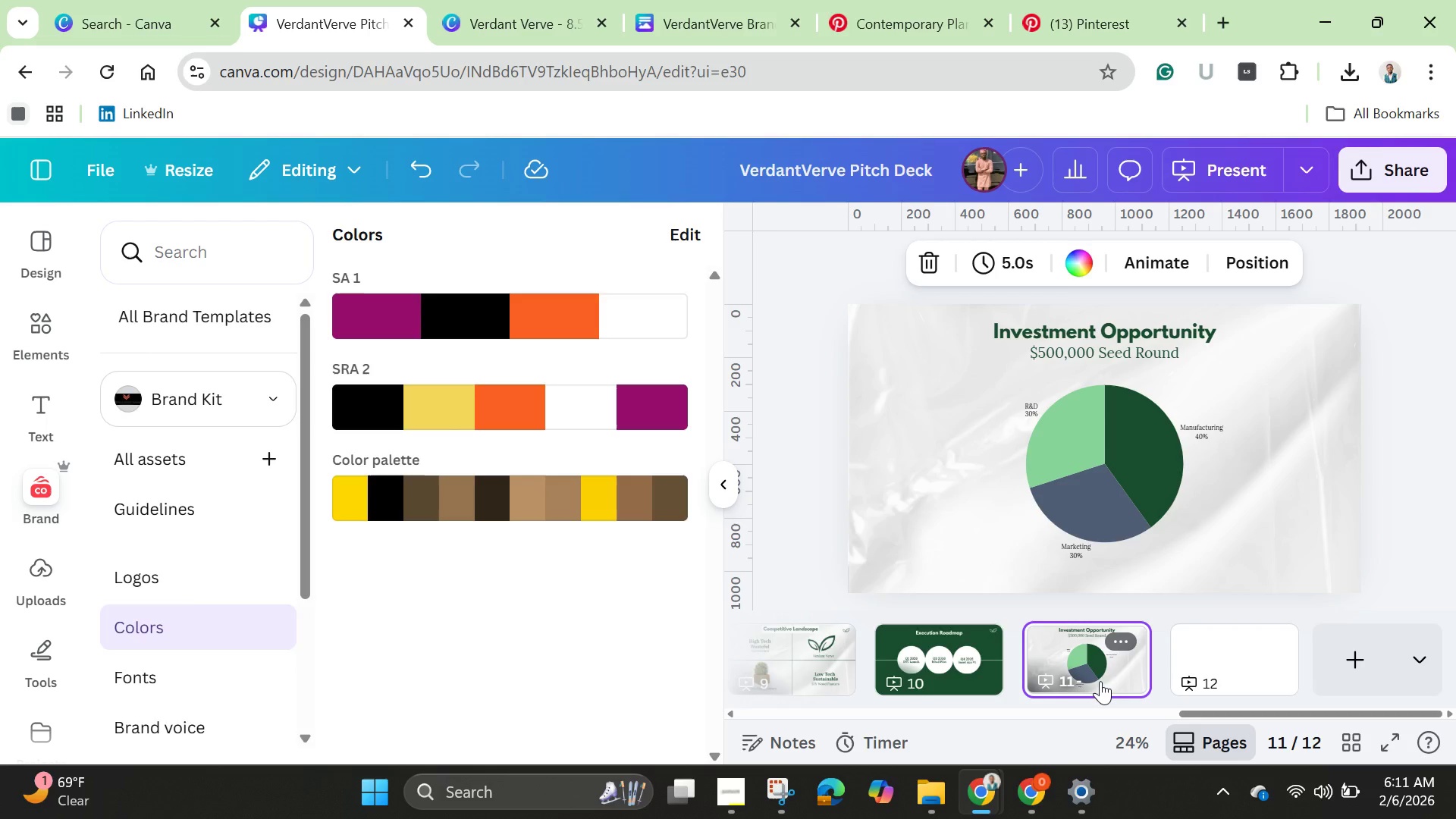 
left_click([1228, 650])
 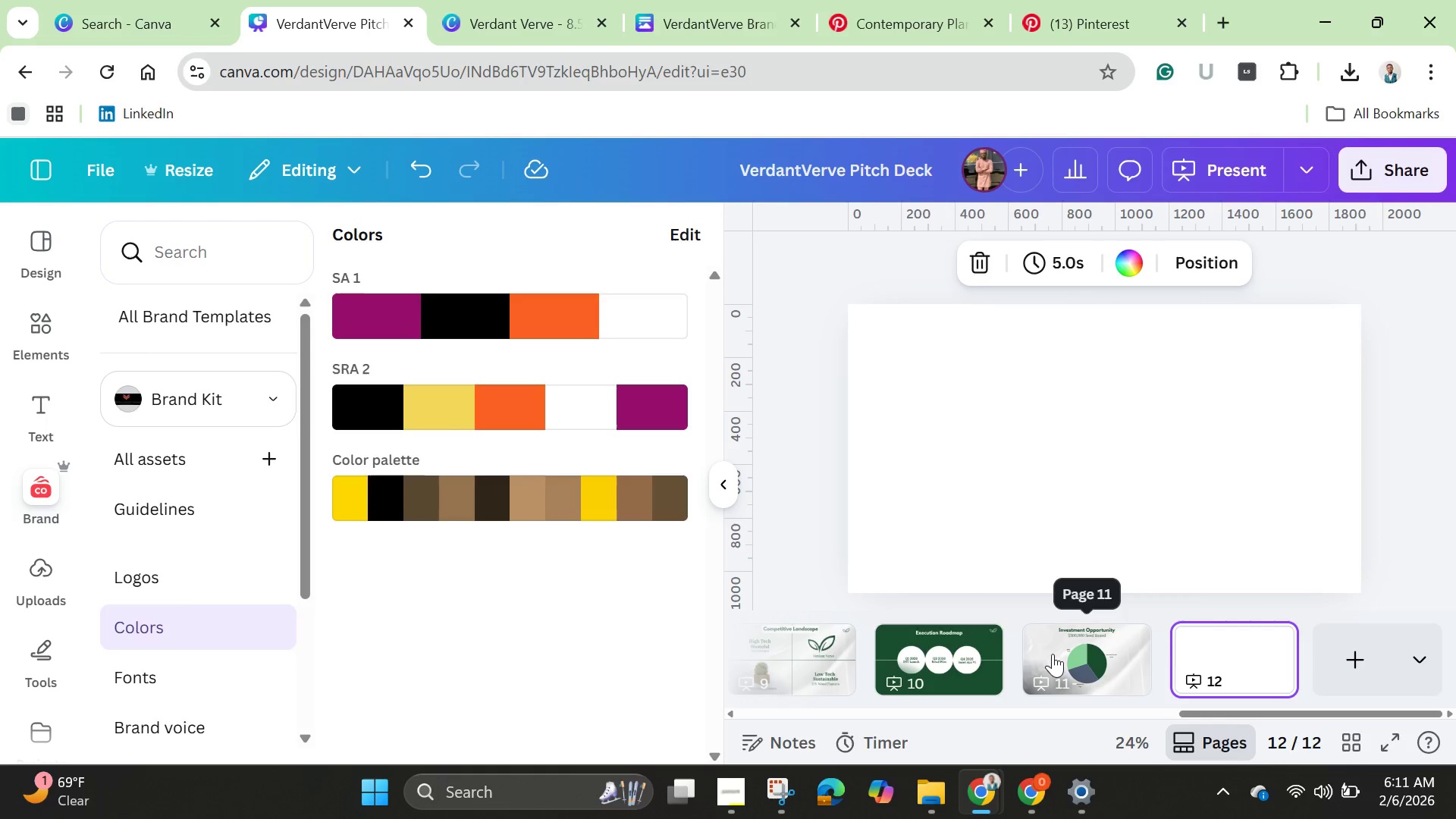 
left_click([1053, 654])
 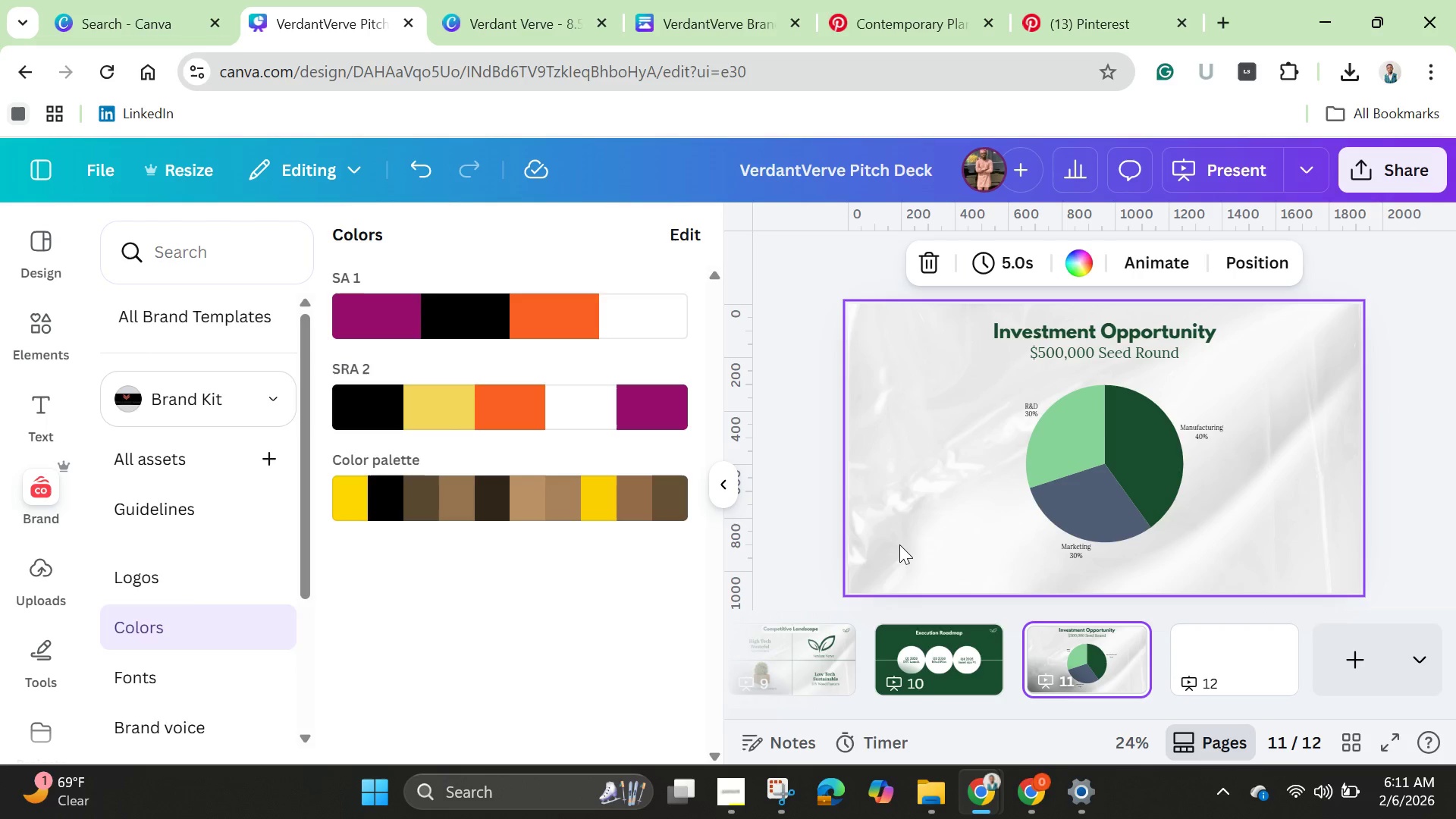 
left_click([899, 544])
 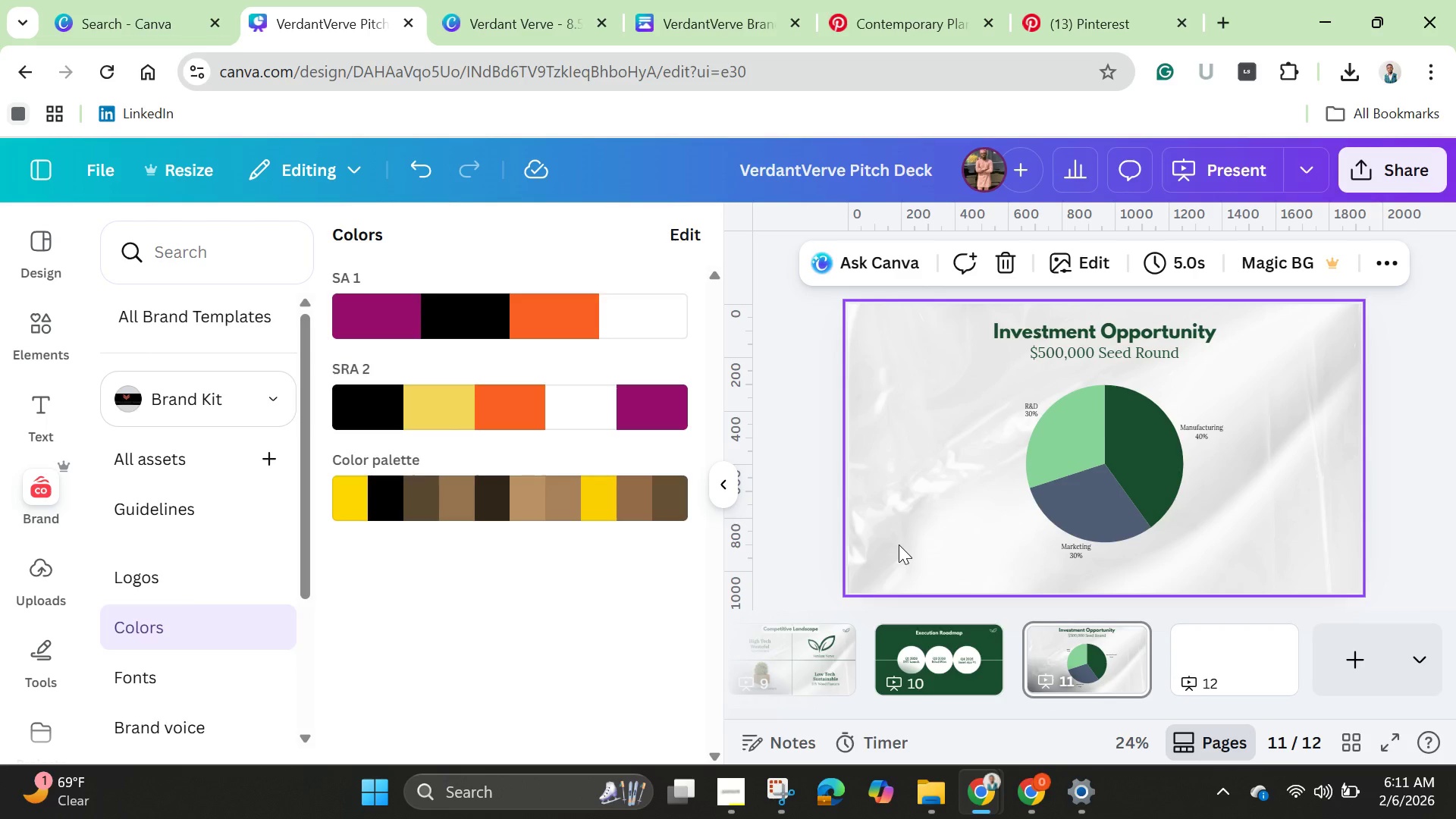 
right_click([899, 544])
 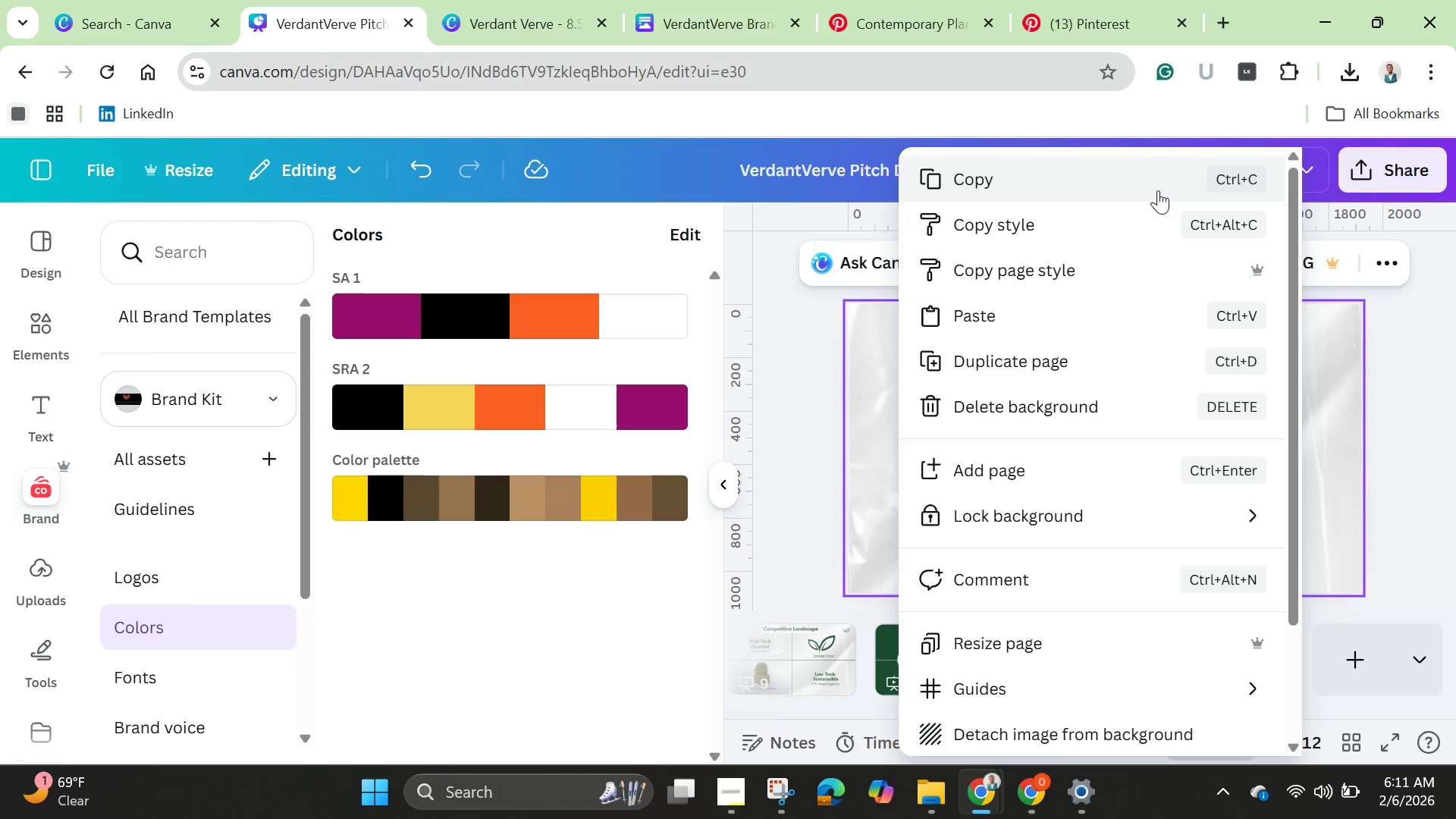 
left_click([1158, 186])
 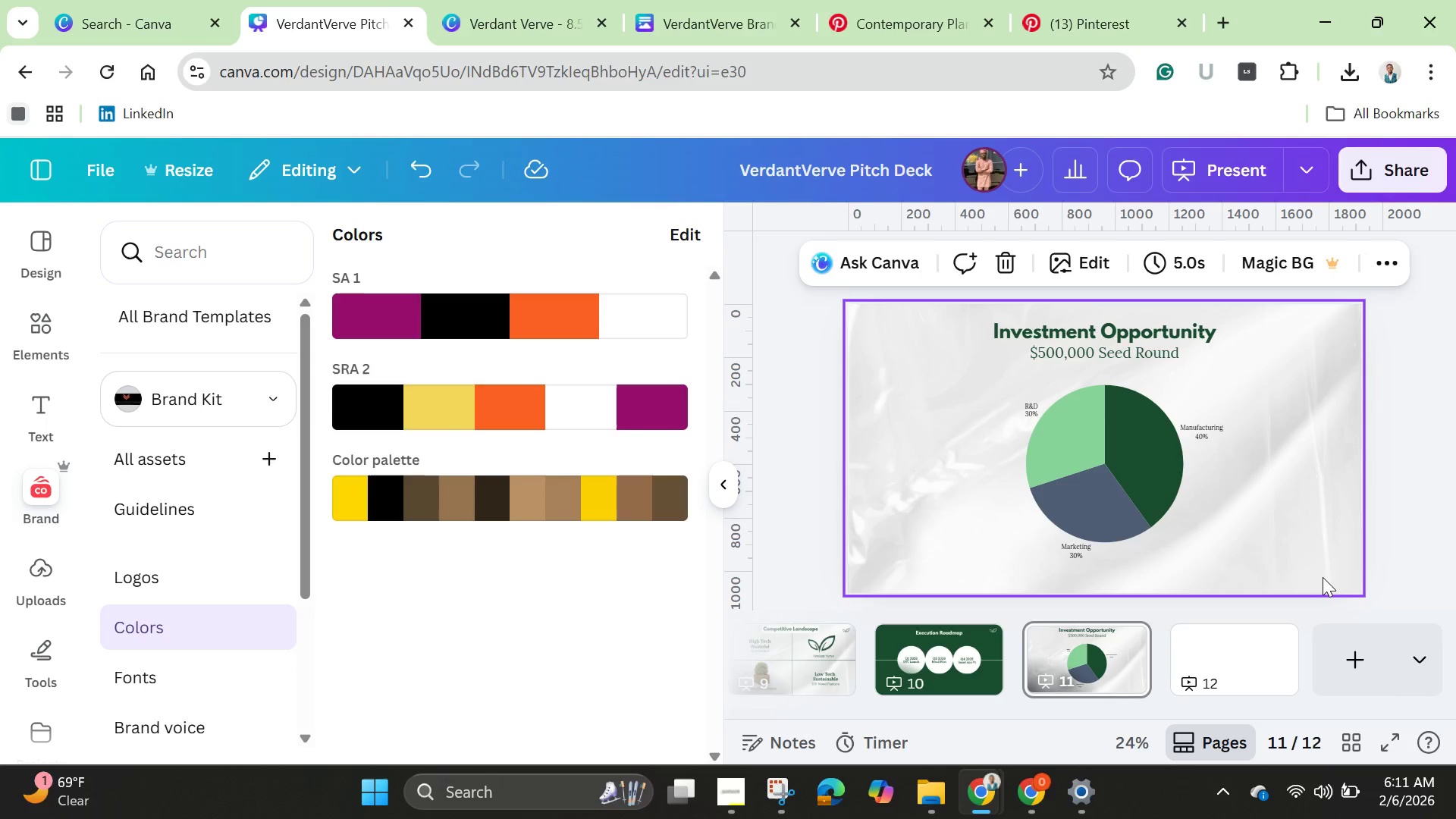 
left_click([1199, 645])
 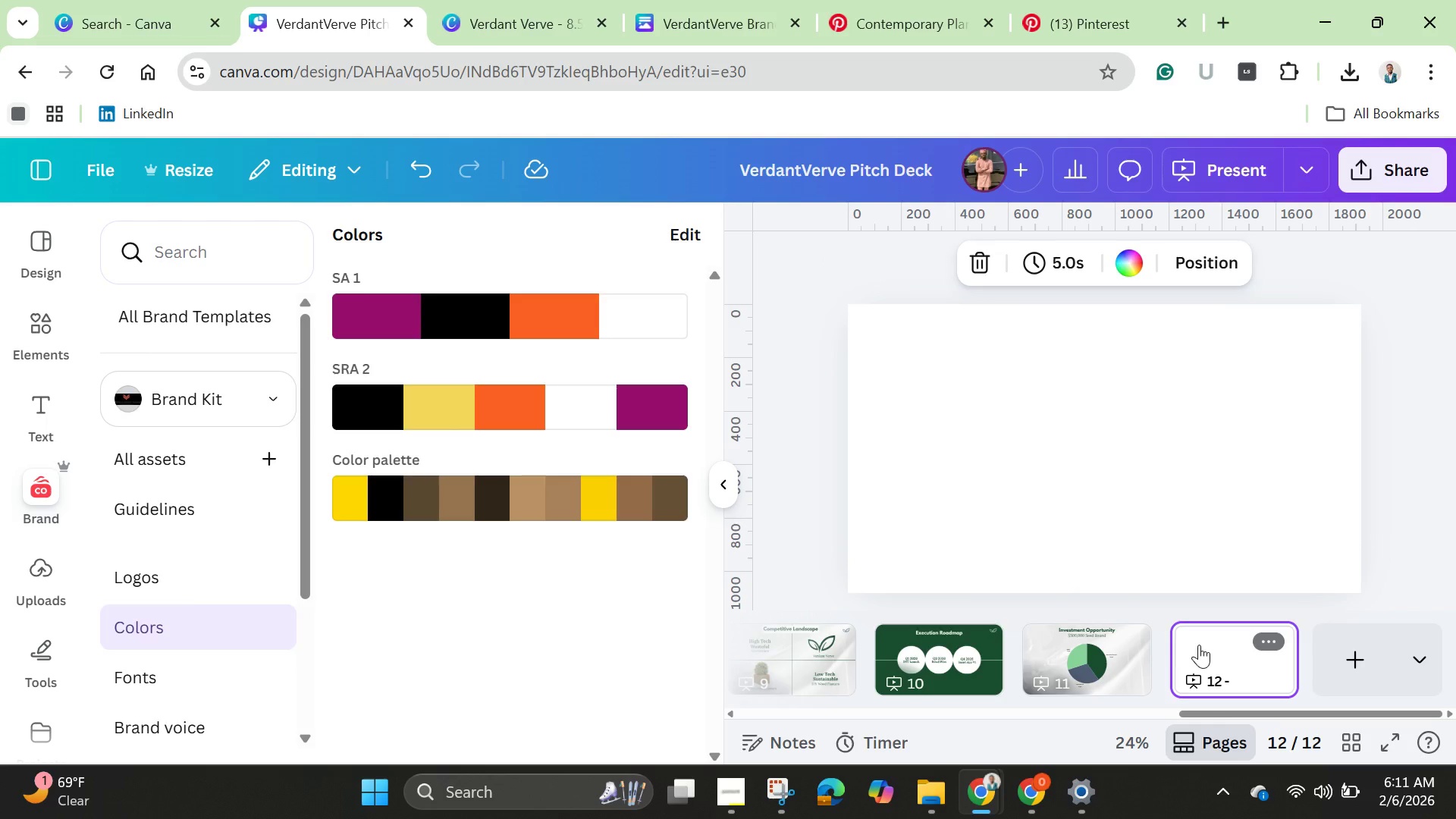 
key(Control+V)
 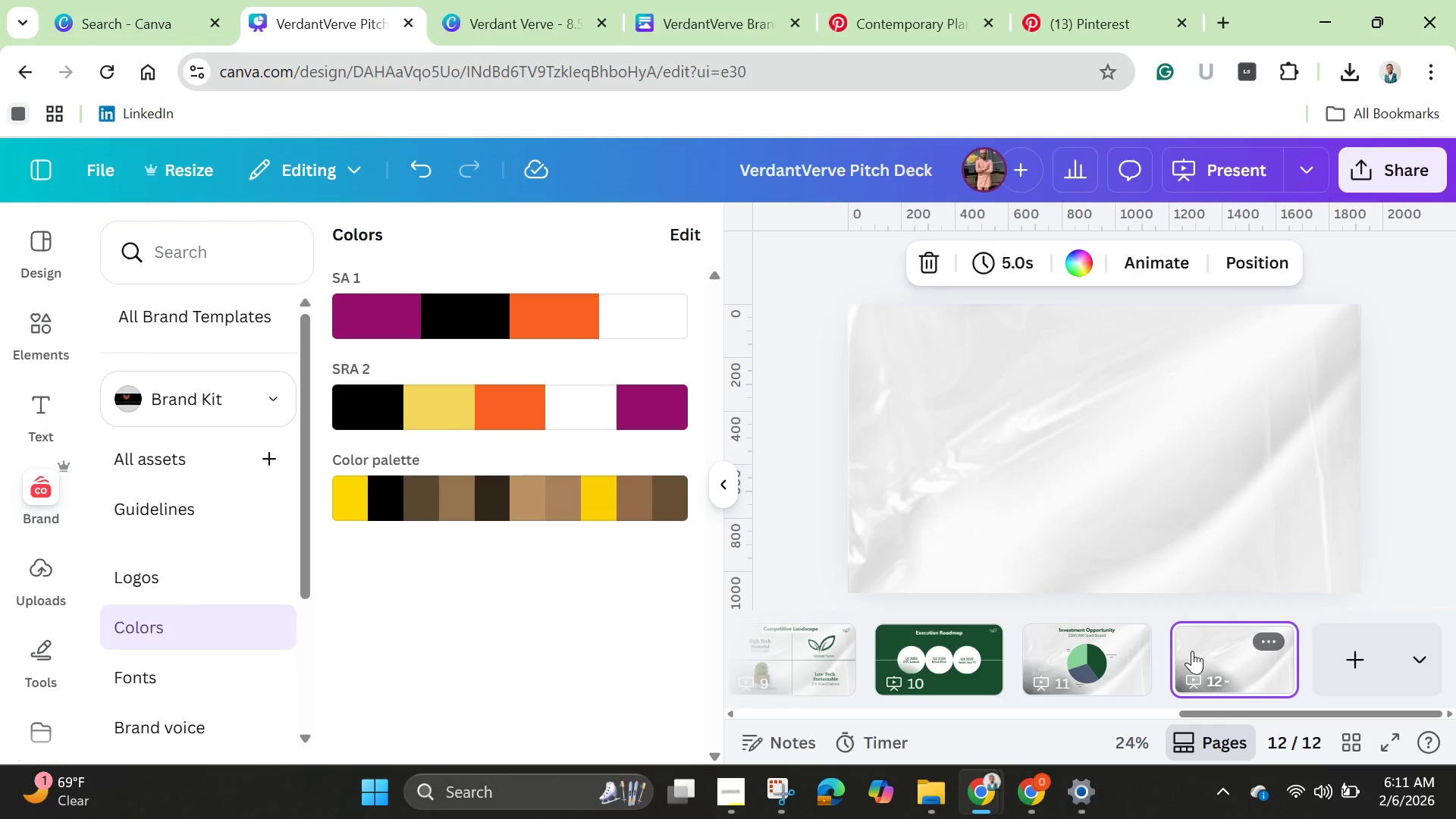 
wait(5.5)
 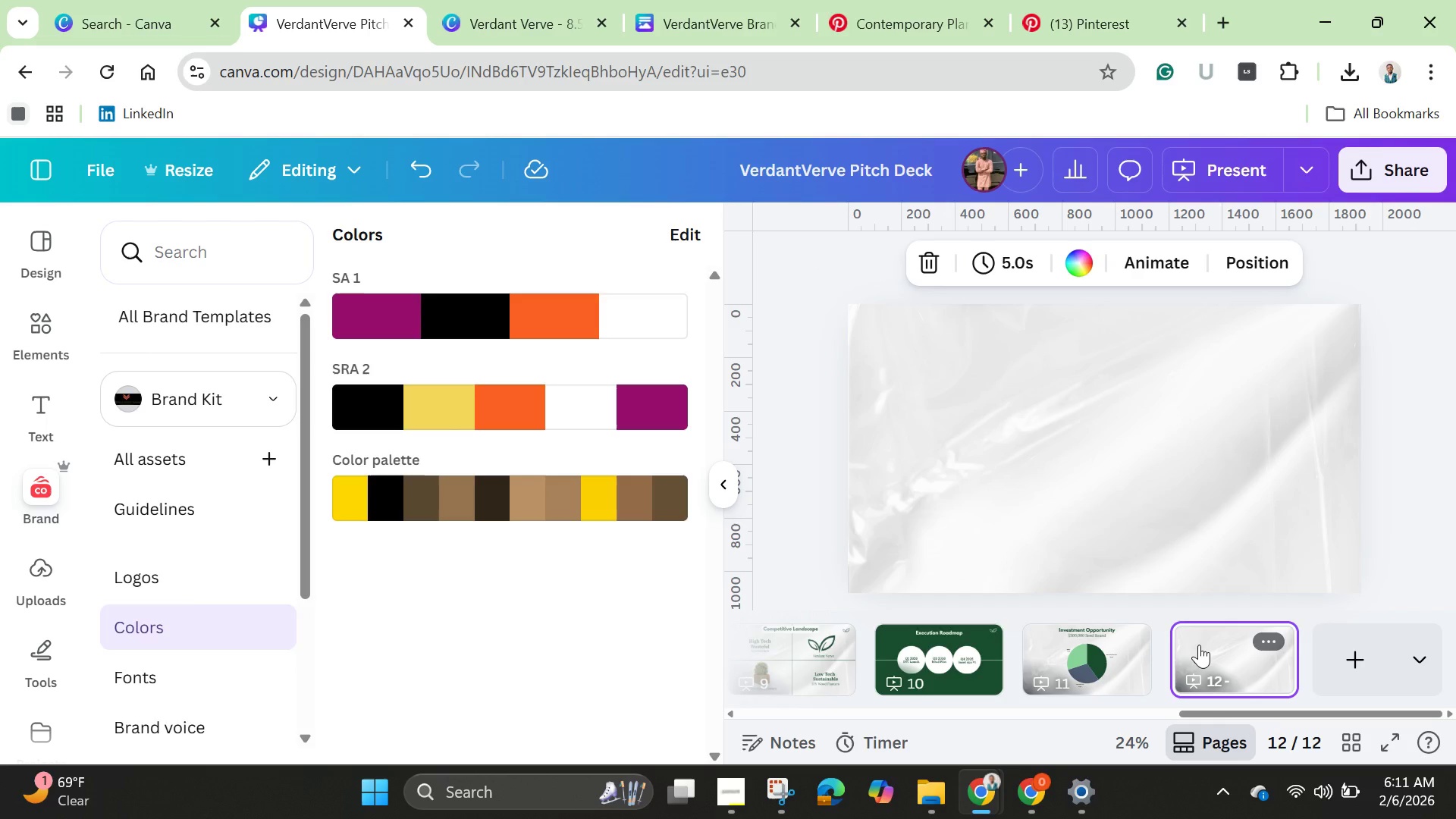 
left_click([819, 650])
 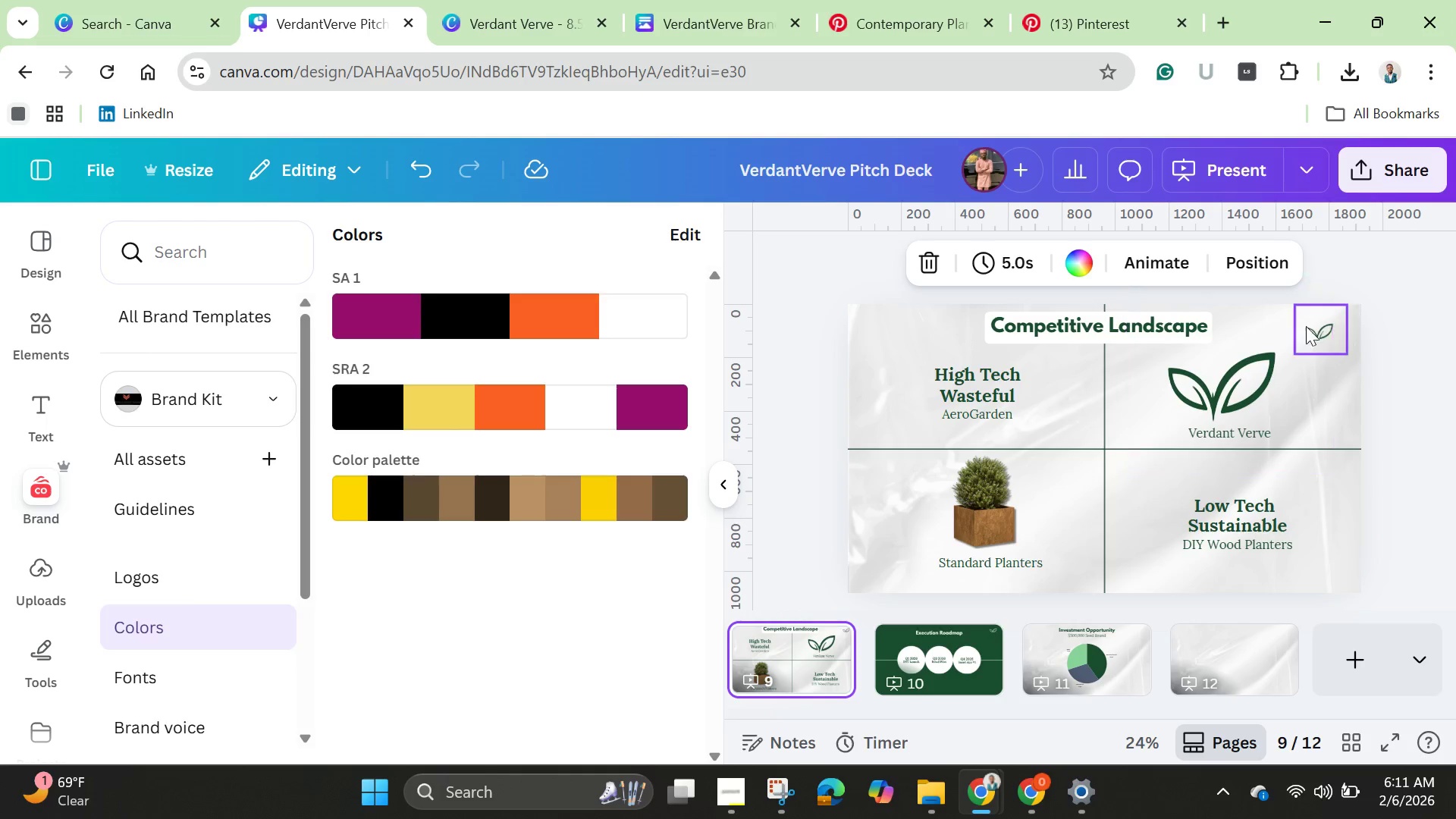 
left_click([1327, 323])
 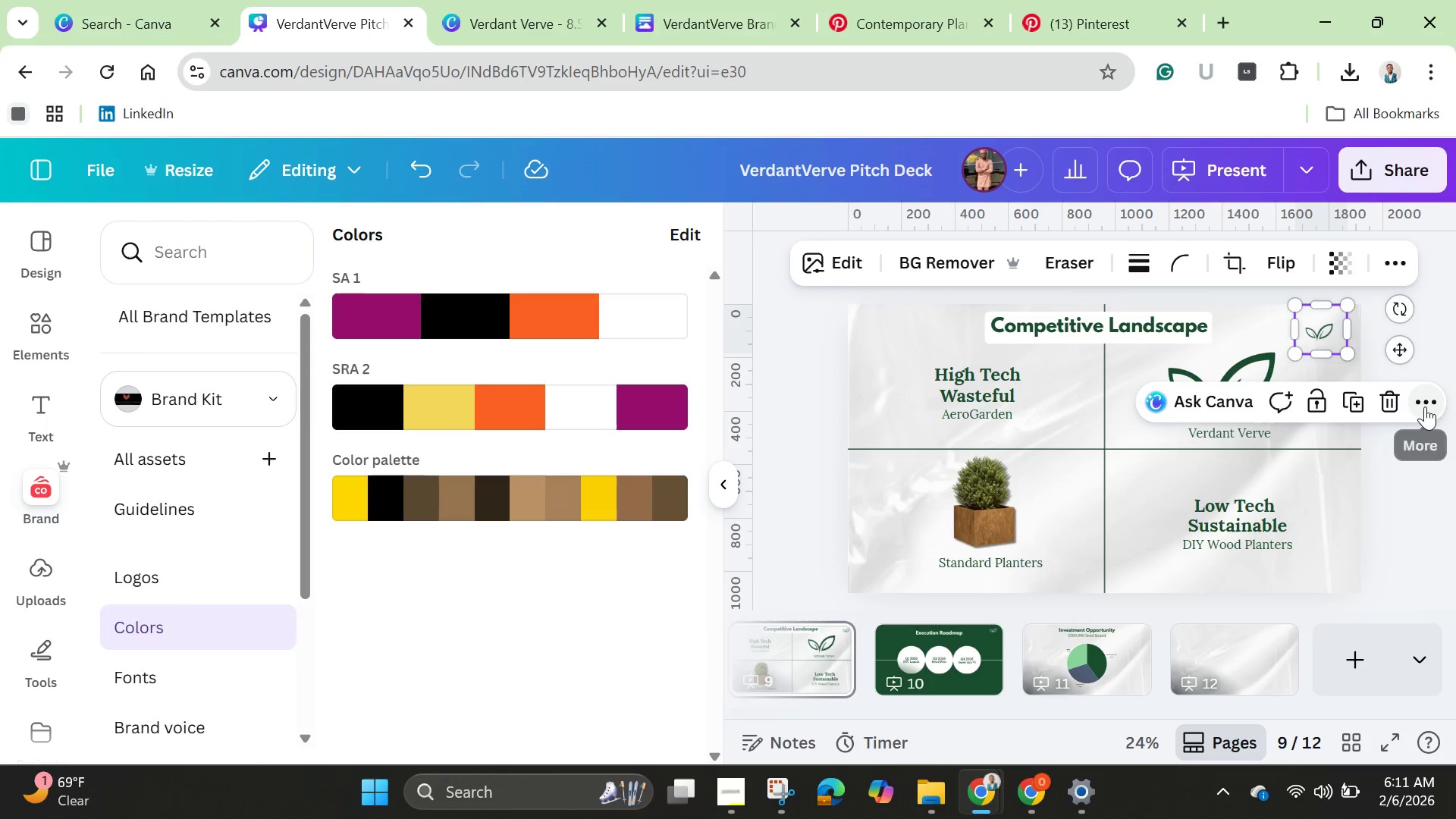 
left_click([1432, 397])
 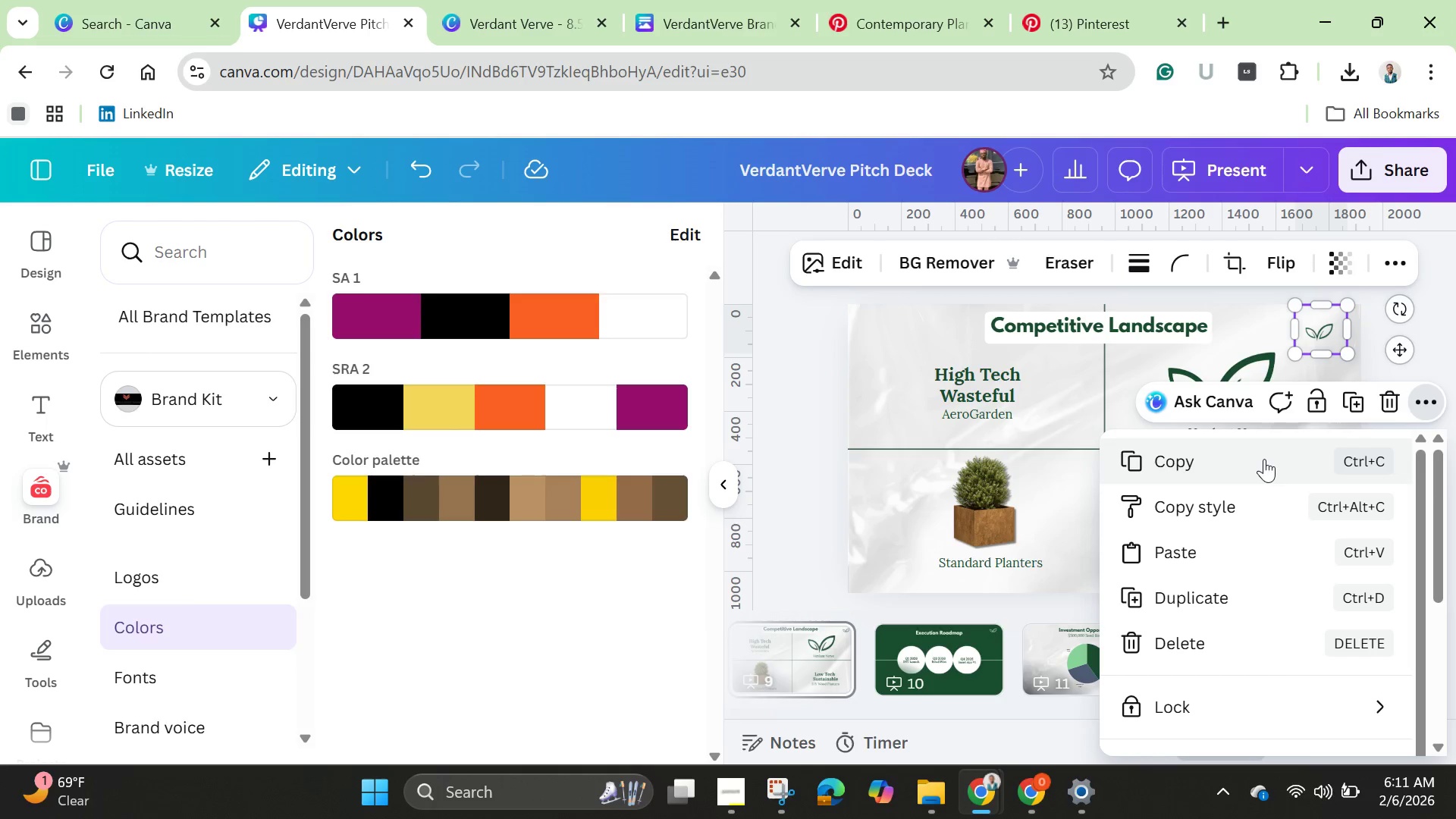 
left_click([1263, 460])
 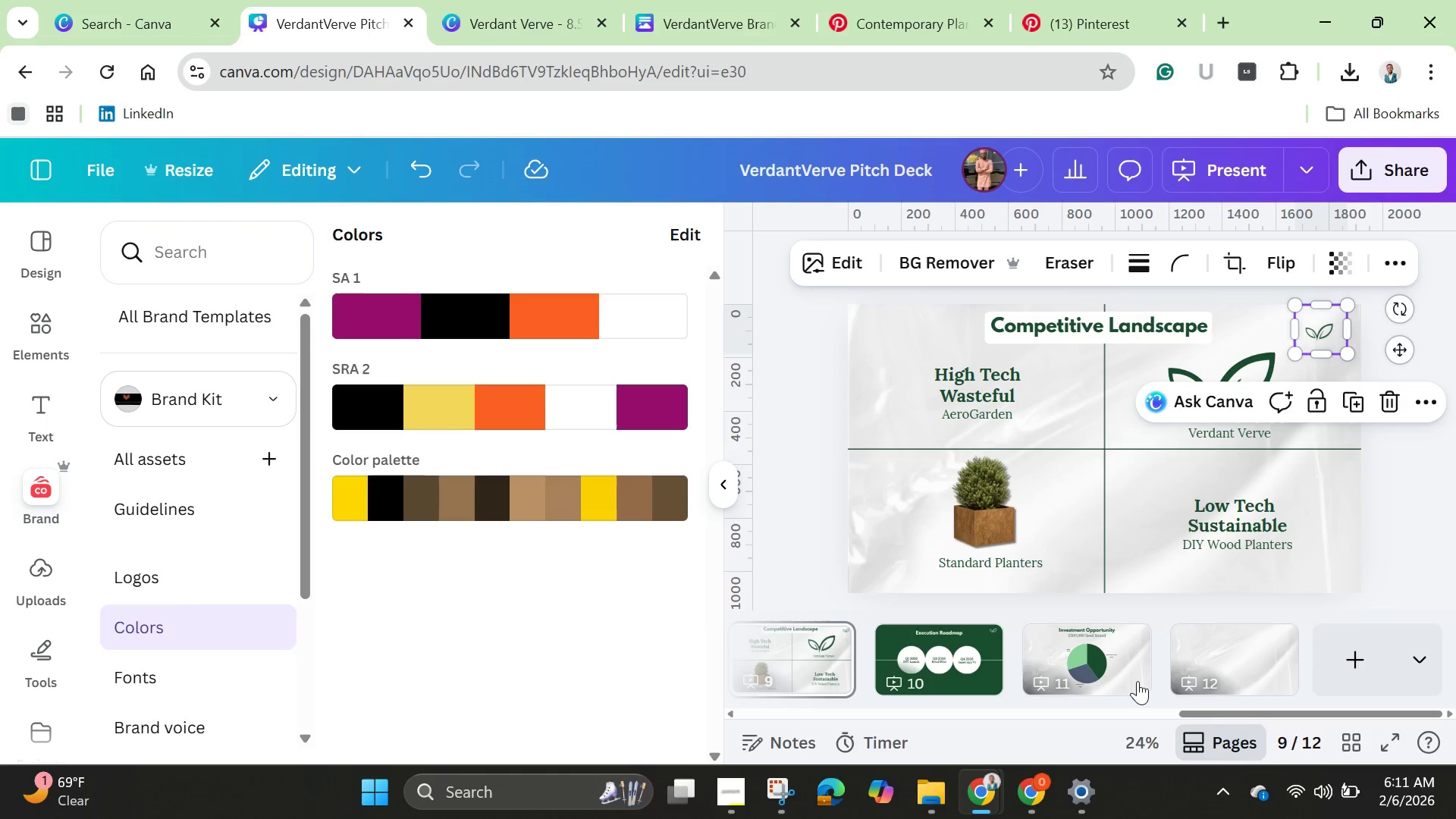 
left_click([1138, 681])
 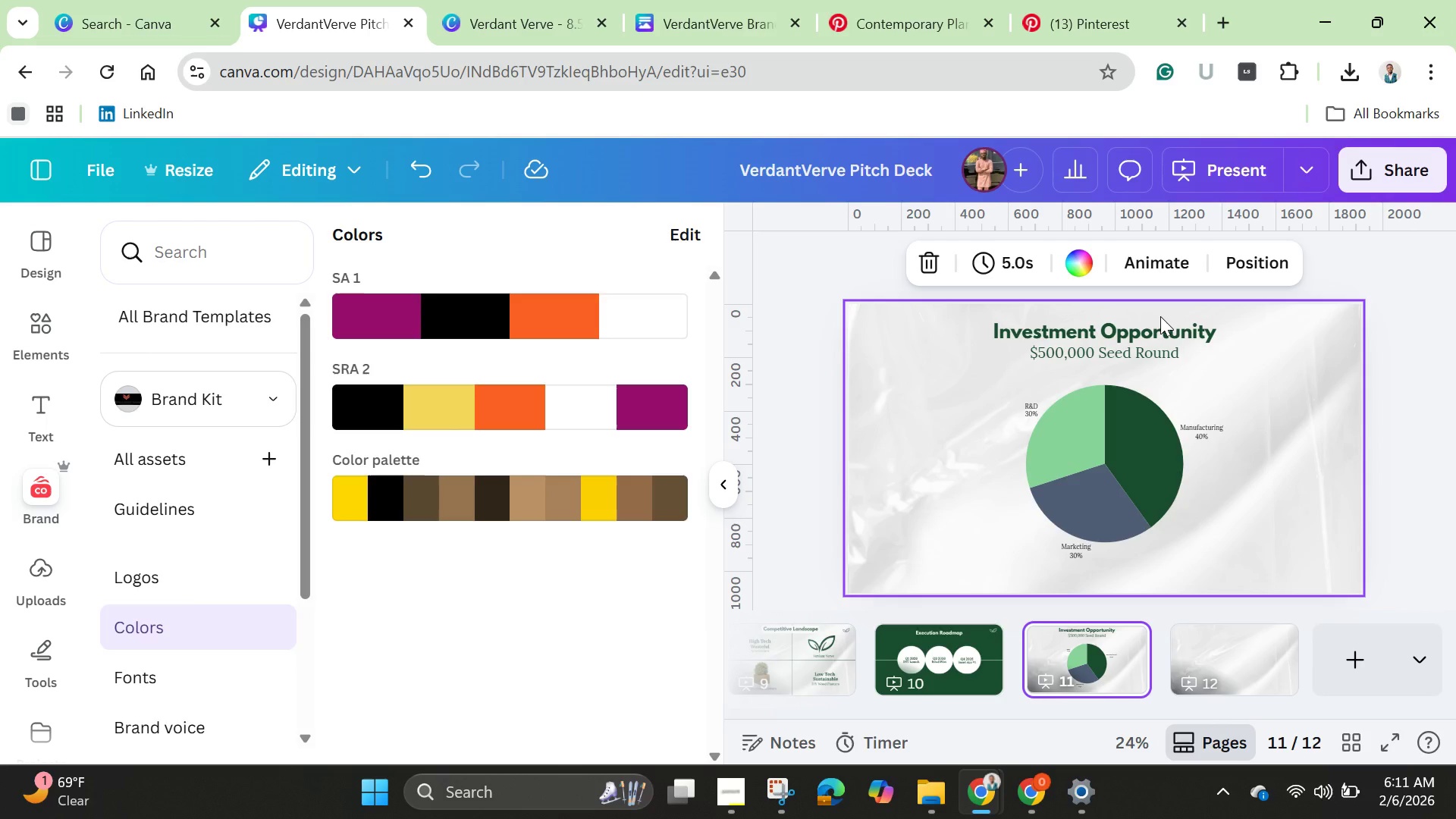 
key(Control+V)
 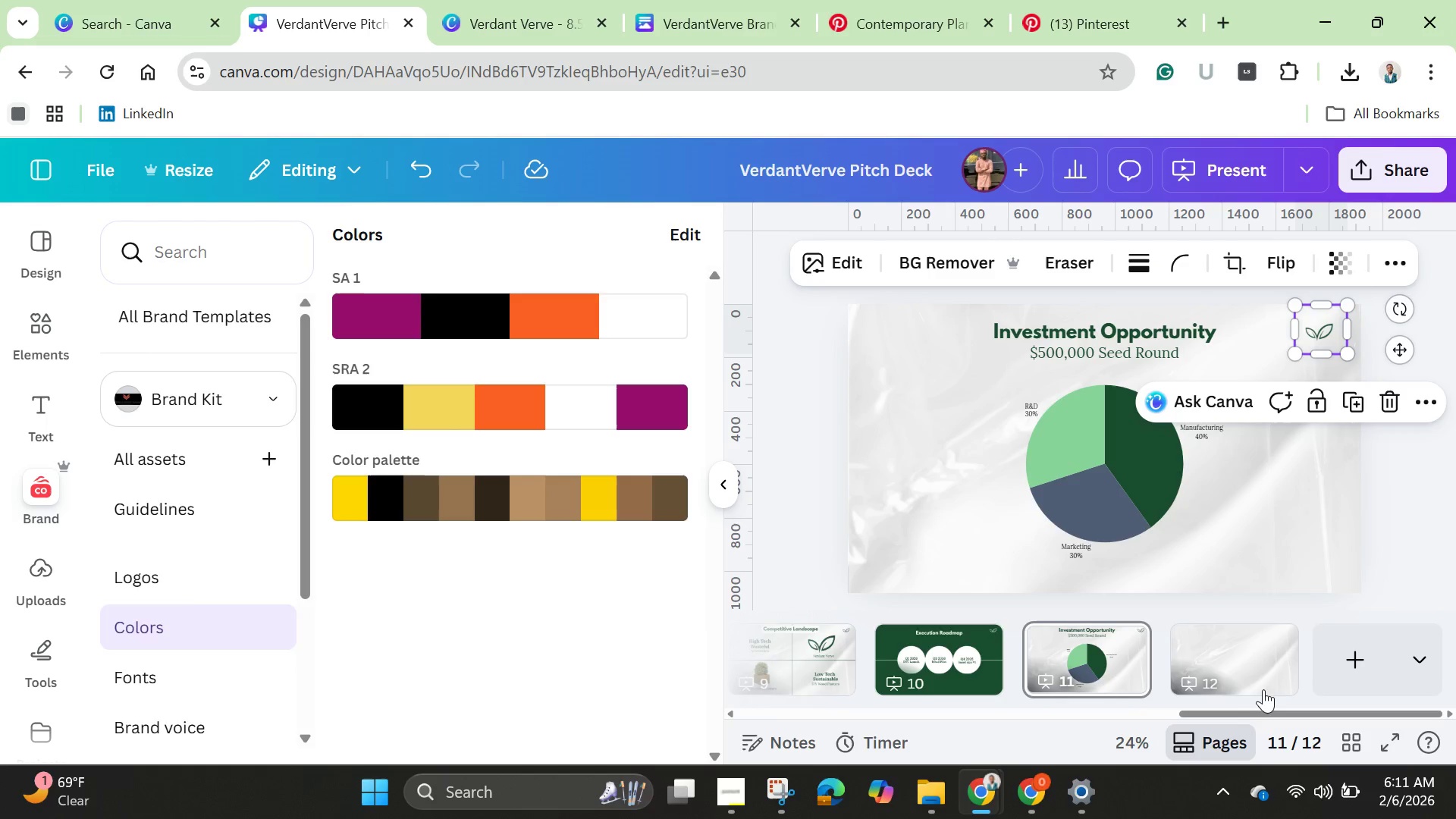 
left_click([1257, 682])
 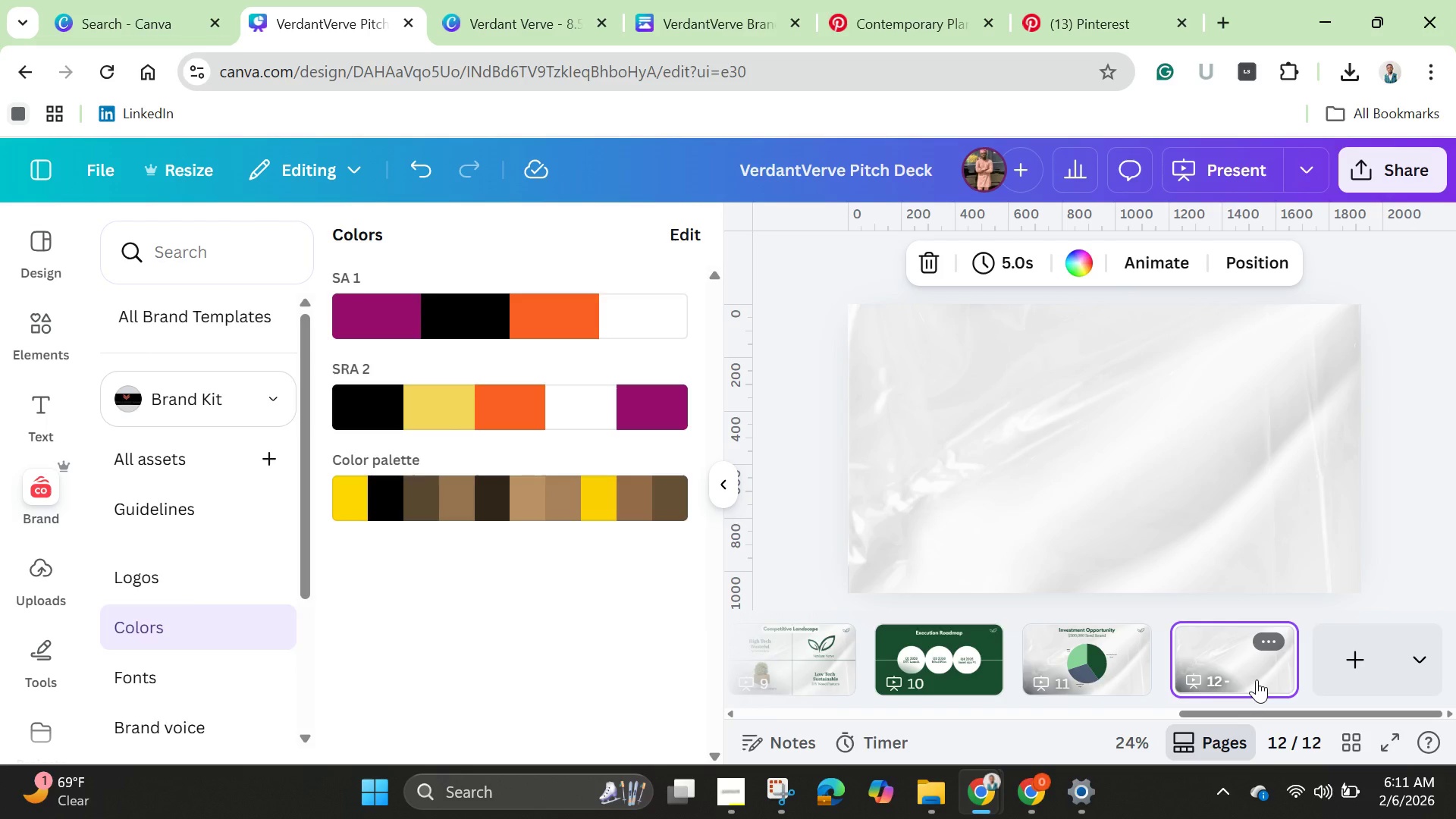 
key(Control+V)
 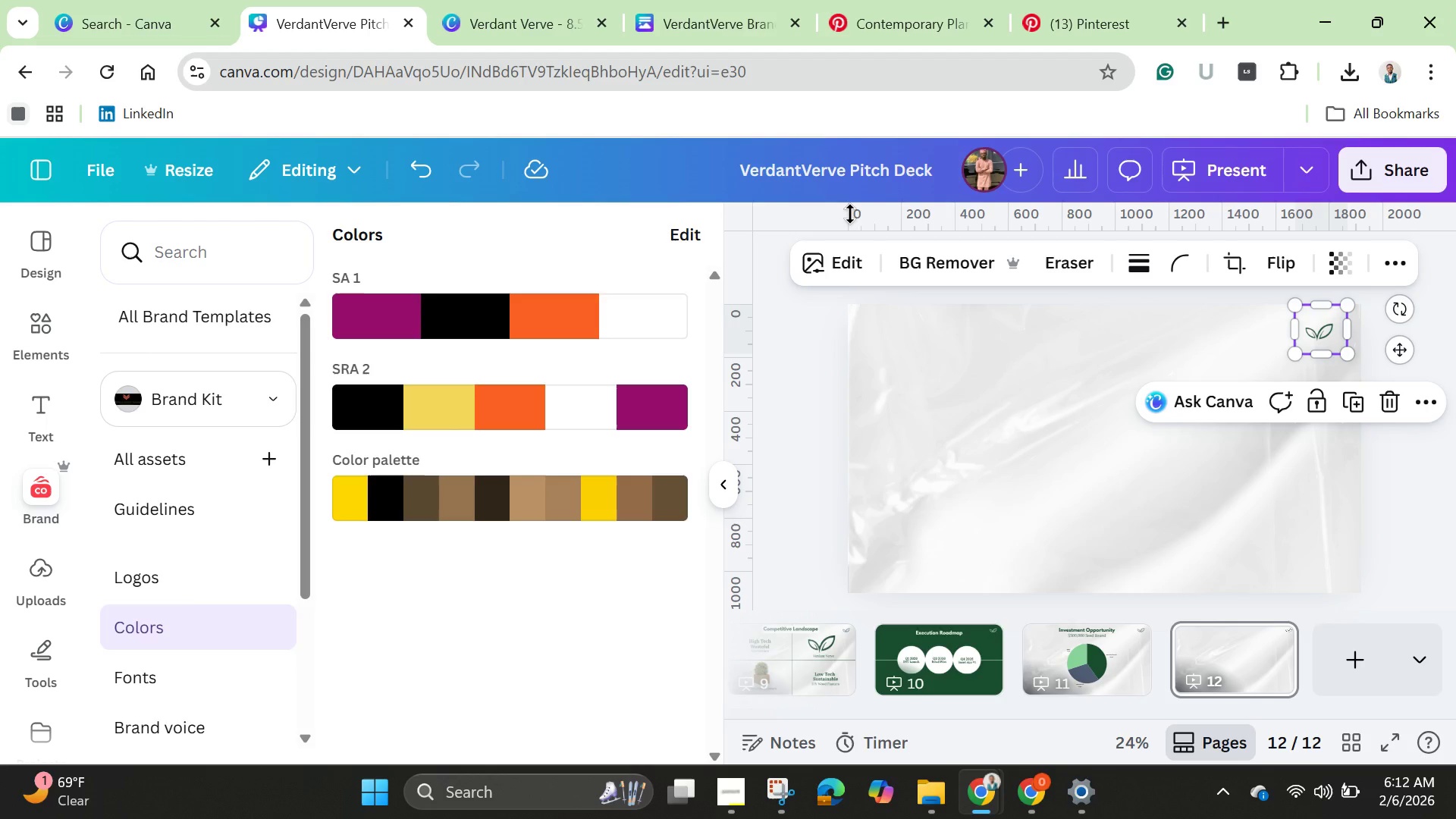 
wait(40.62)
 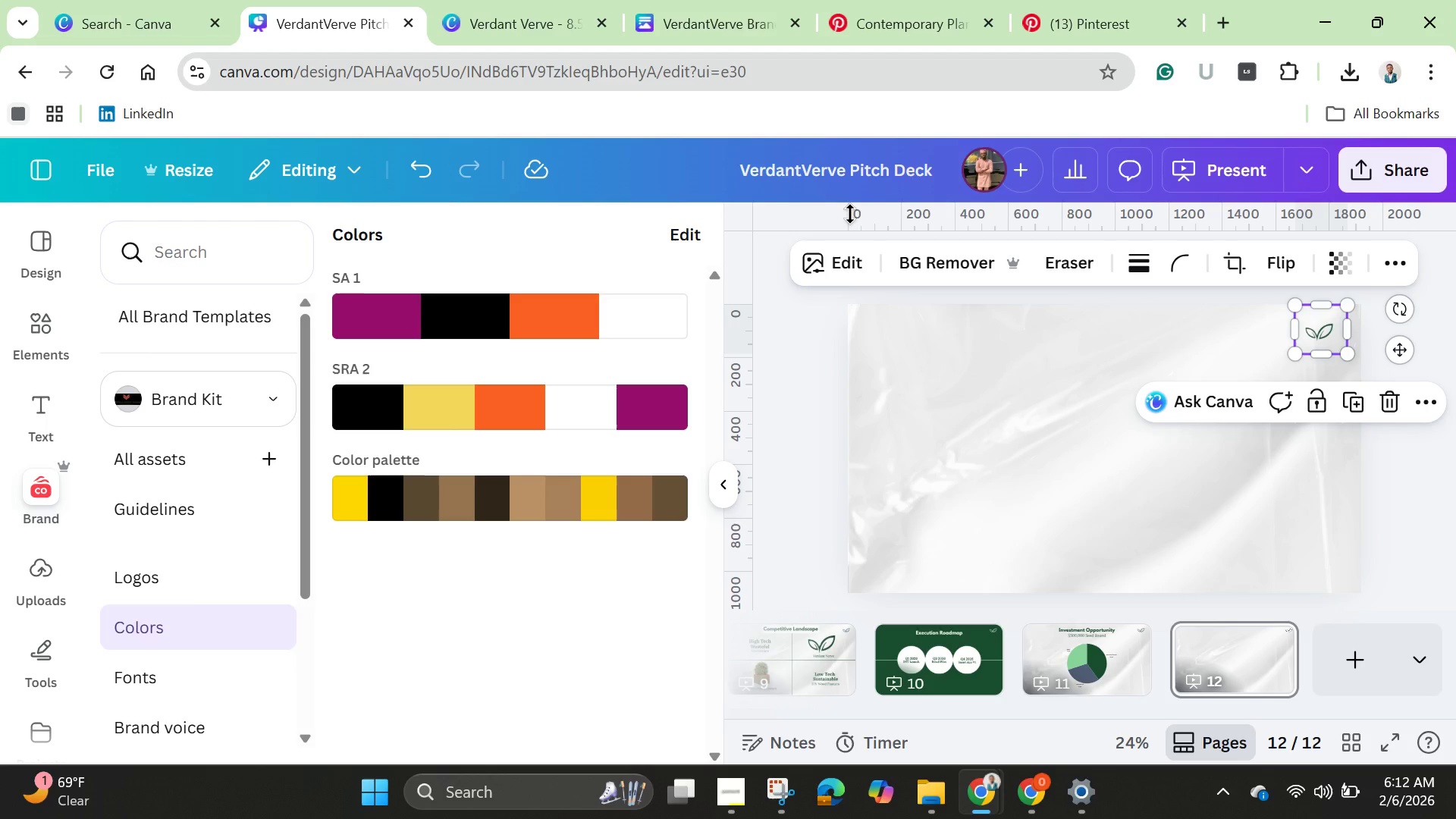 
left_click([1112, 14])
 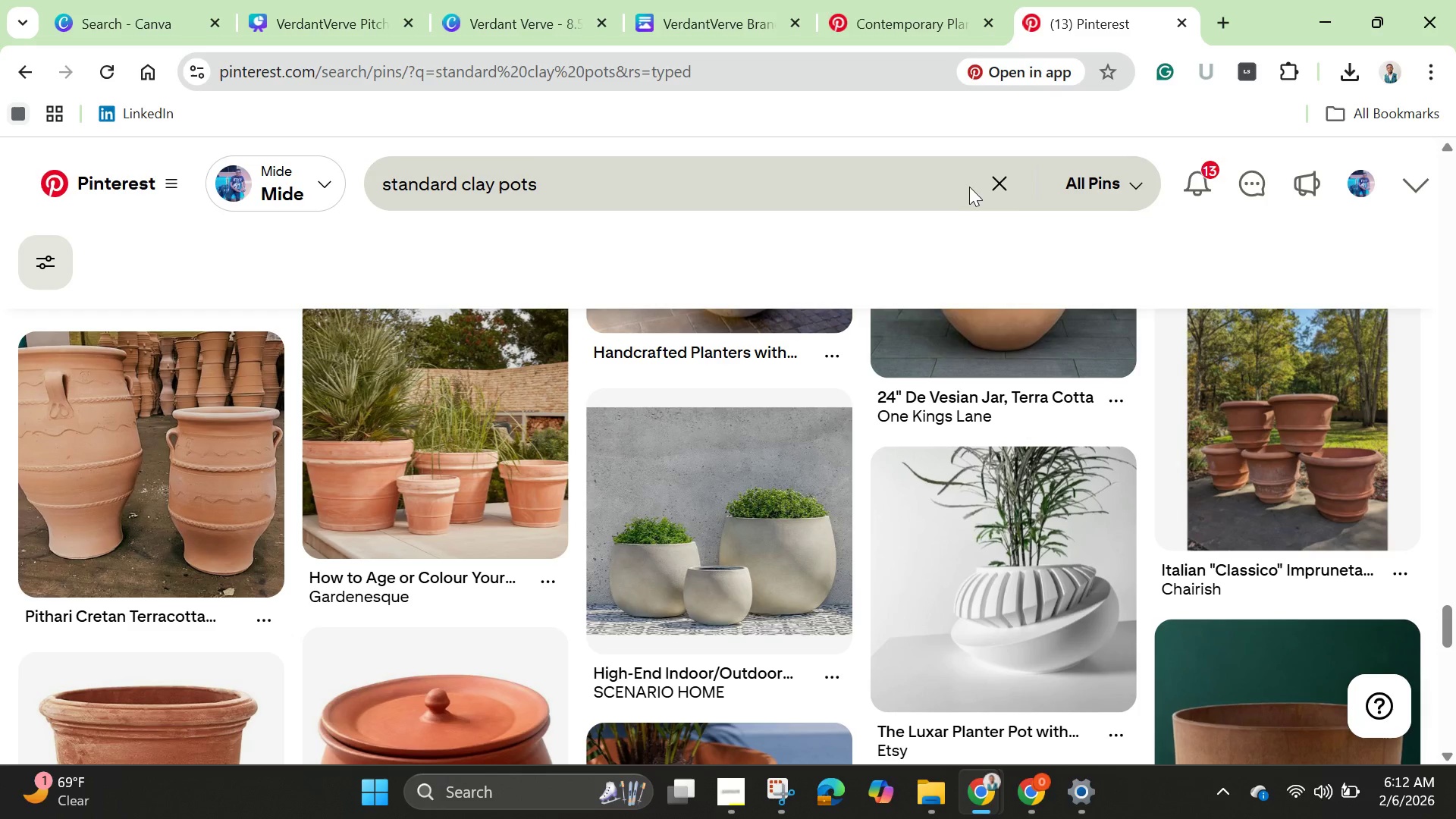 
left_click([1007, 193])
 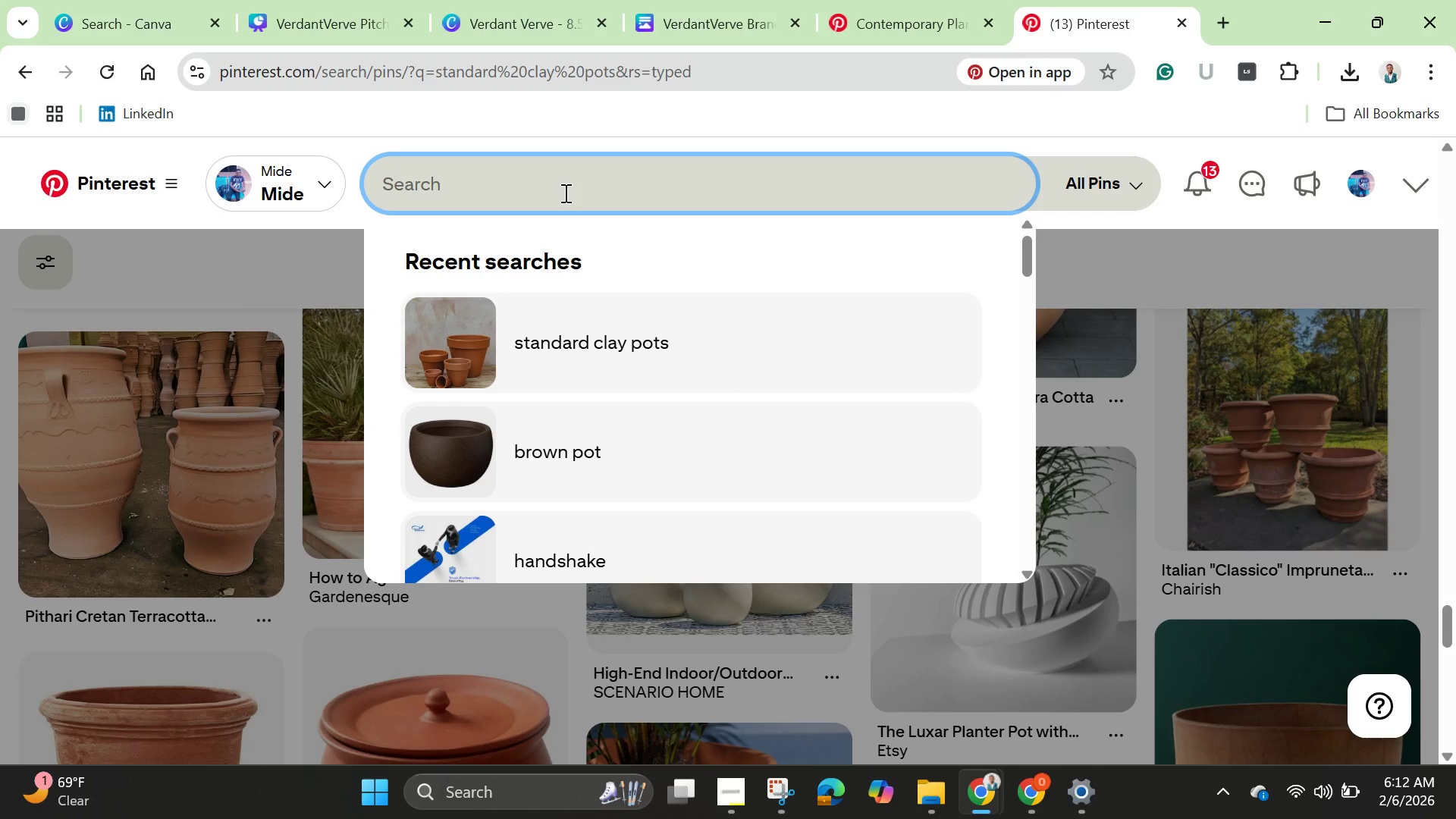 
type(a ceo standing in pr)
key(Backspace)
key(Backspace)
type(front of a green house)
 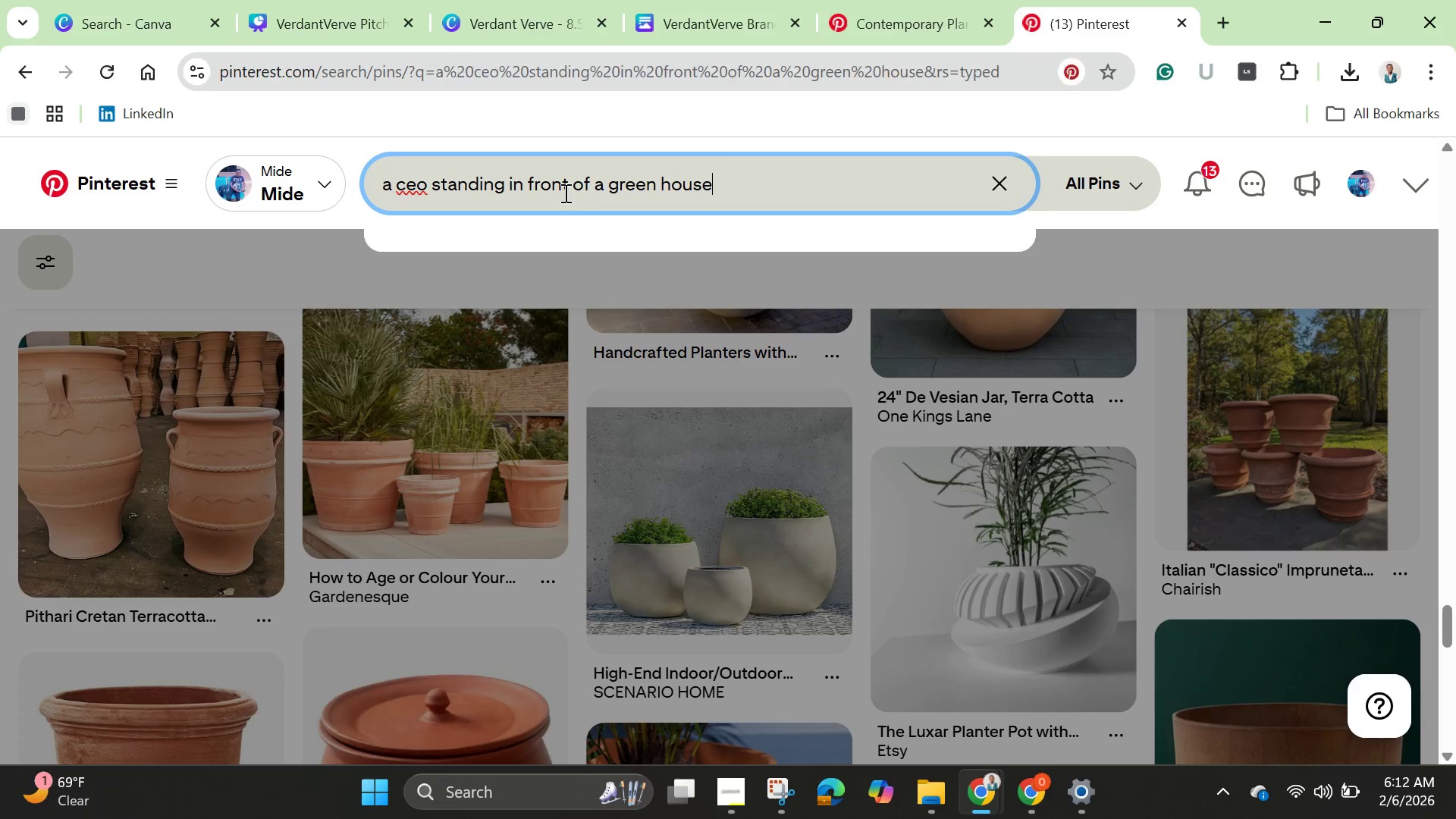 
key(Enter)
 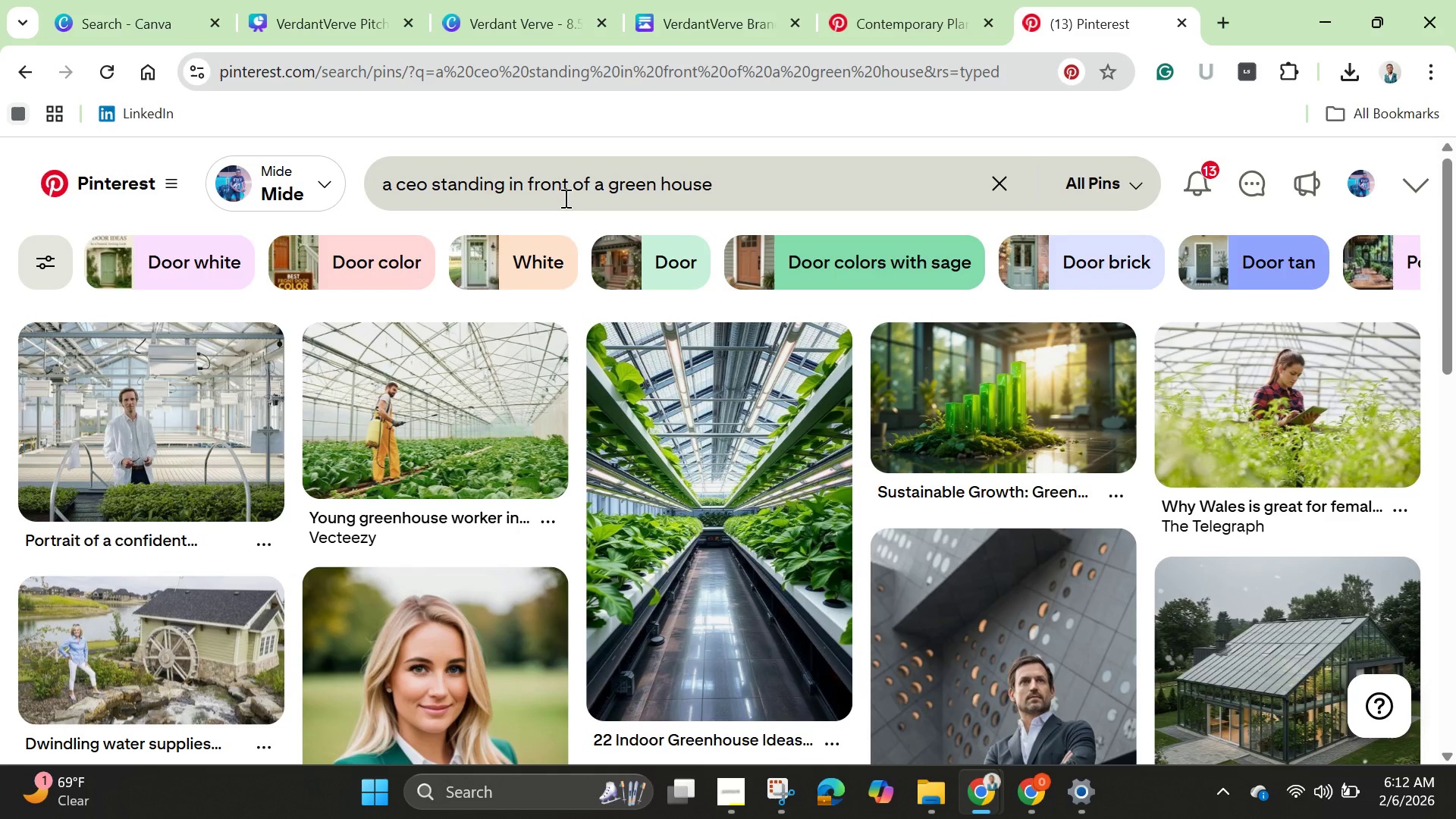 
scroll: coordinate [615, 471], scroll_direction: down, amount: 3.0
 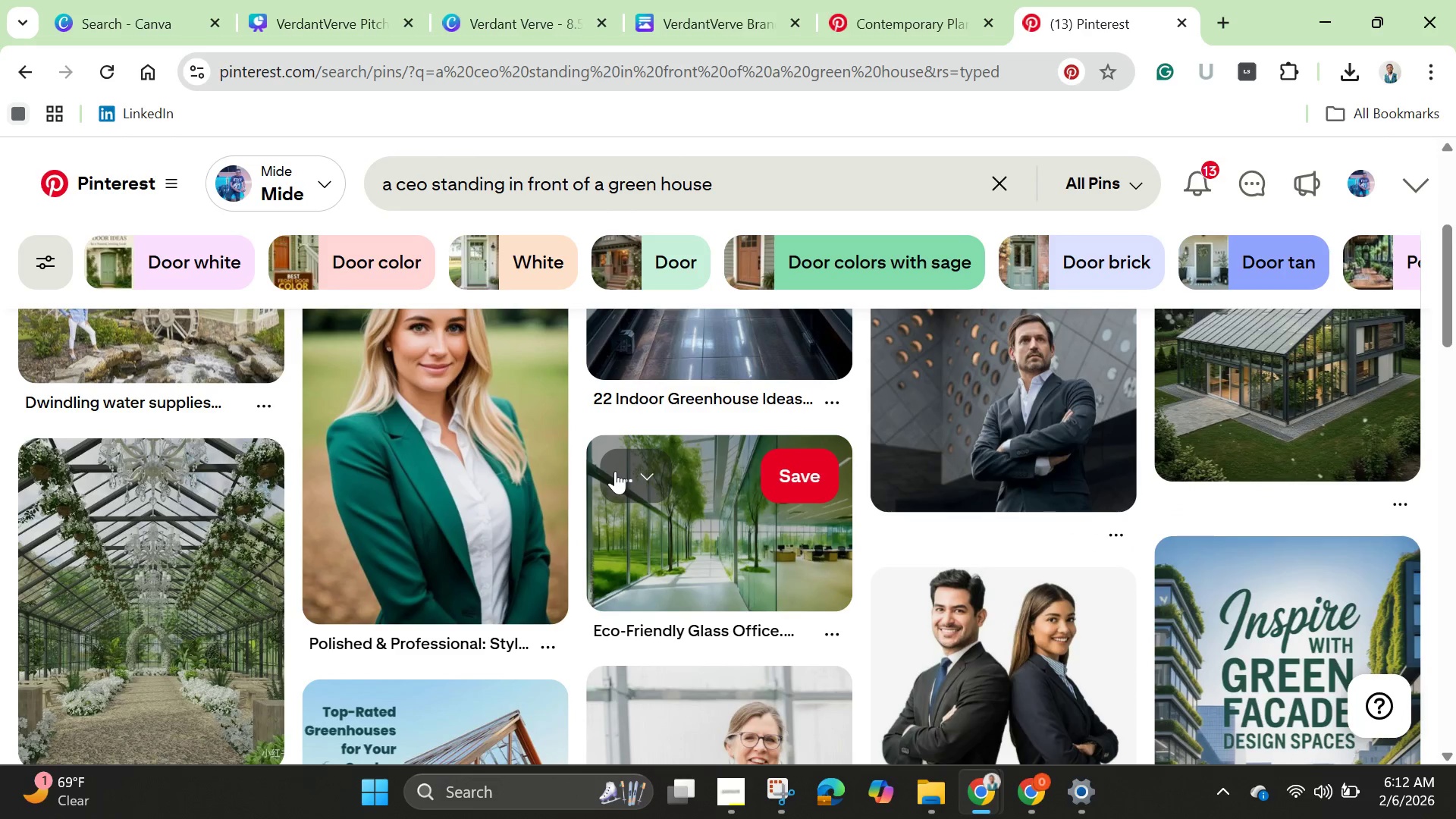 
scroll: coordinate [615, 471], scroll_direction: up, amount: 2.0
 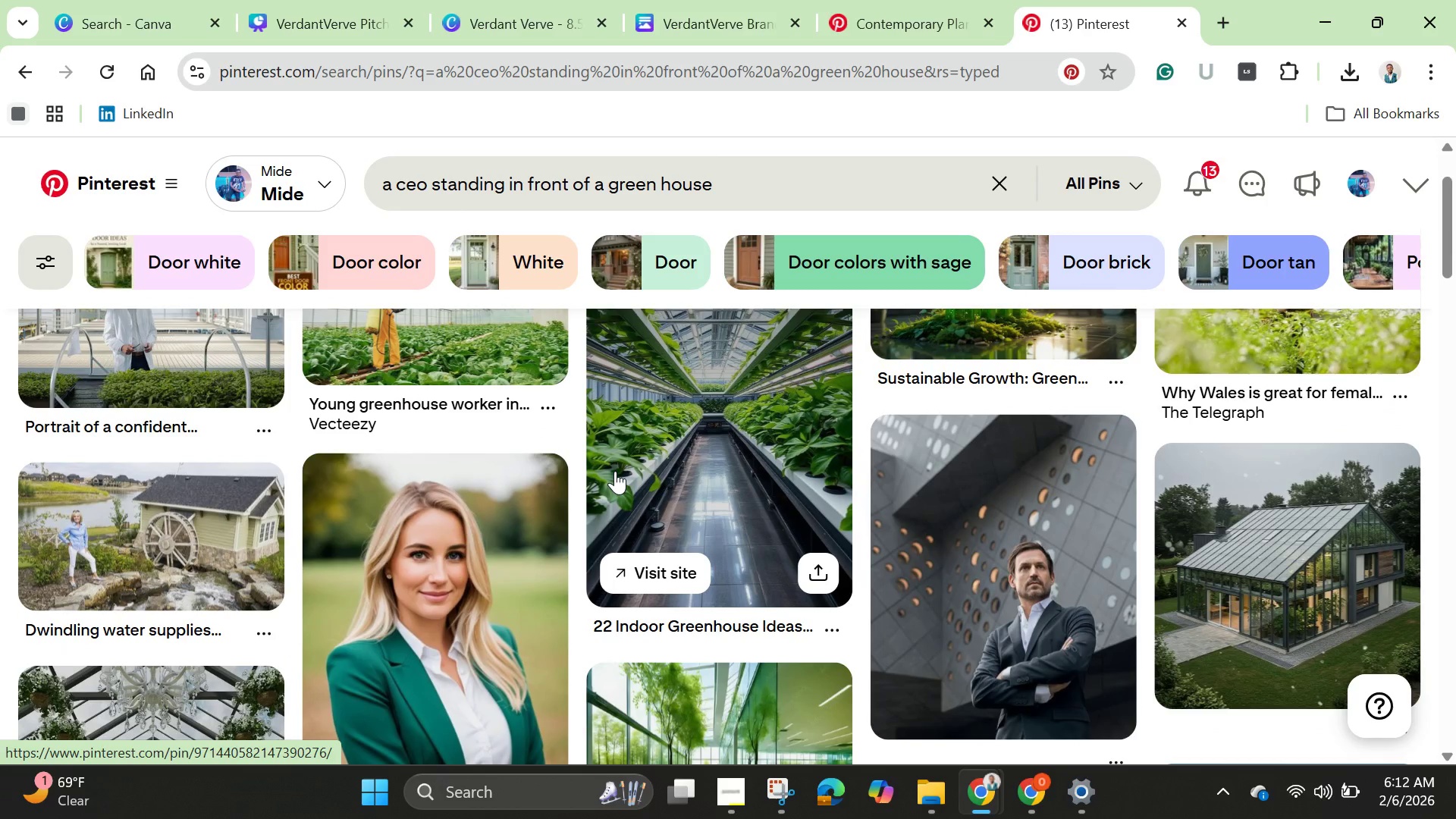 
scroll: coordinate [613, 475], scroll_direction: down, amount: 13.0
 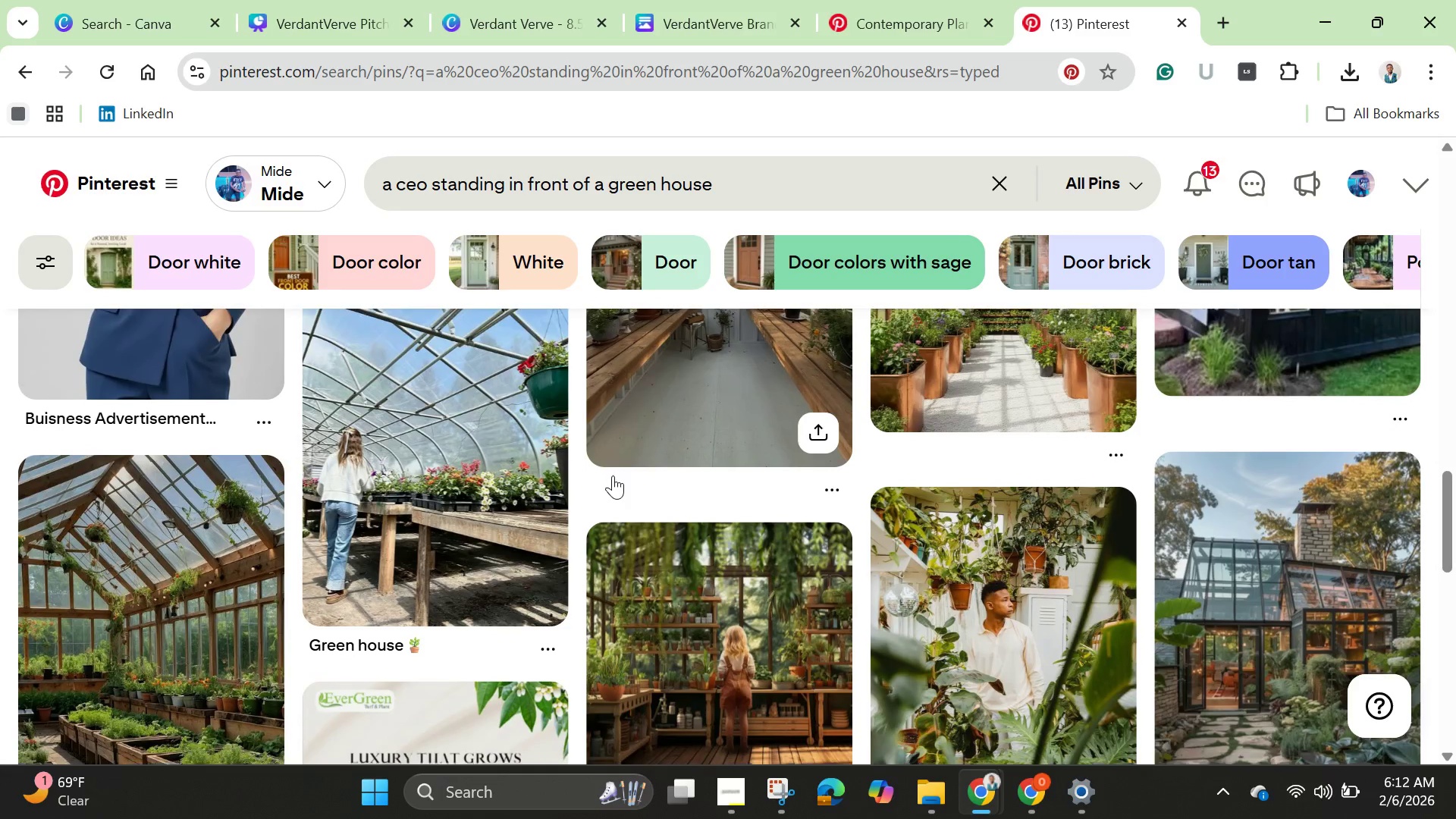 
scroll: coordinate [607, 485], scroll_direction: down, amount: 11.0
 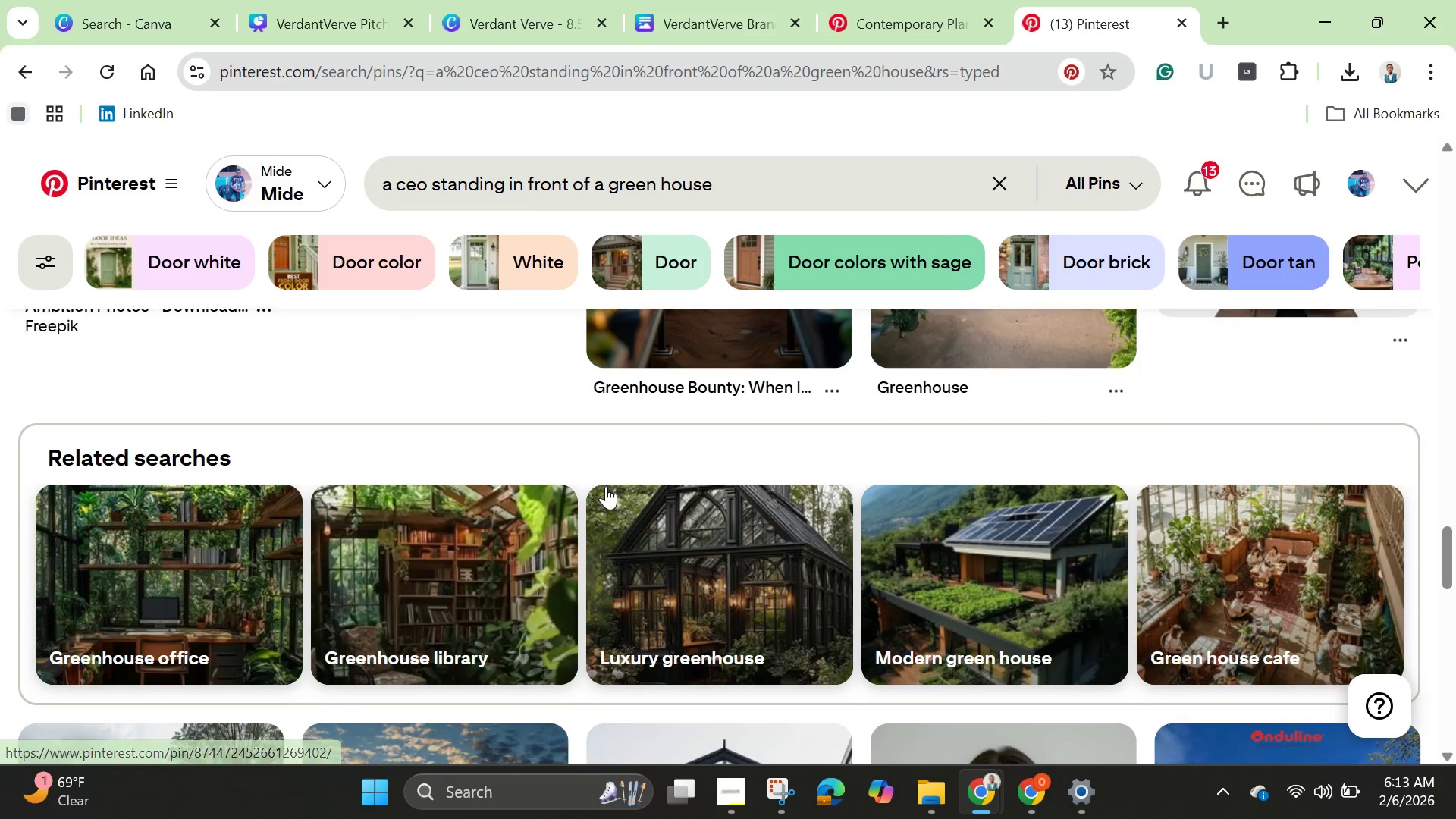 
scroll: coordinate [601, 492], scroll_direction: down, amount: 19.0
 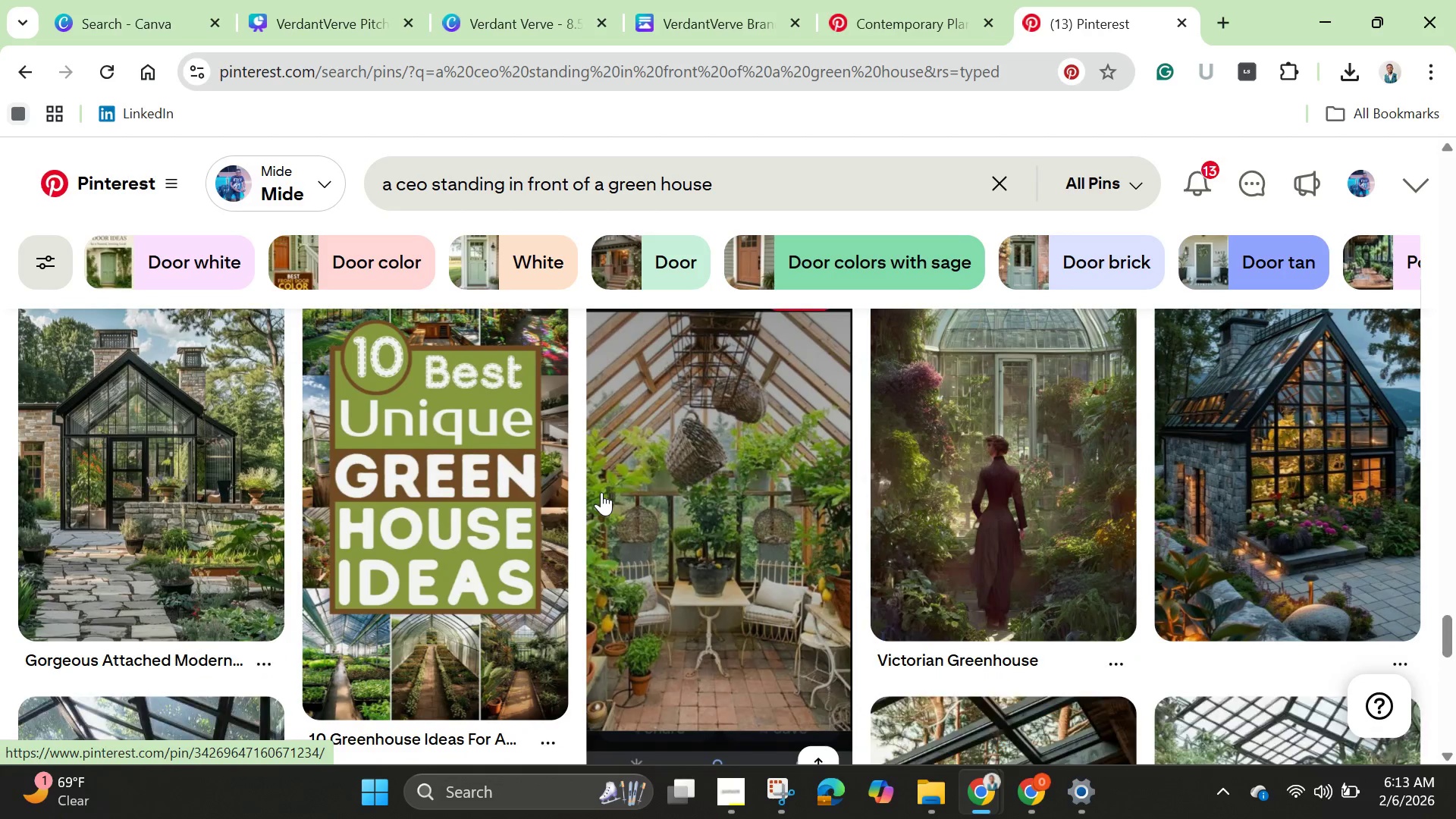 
scroll: coordinate [599, 499], scroll_direction: down, amount: 20.0
 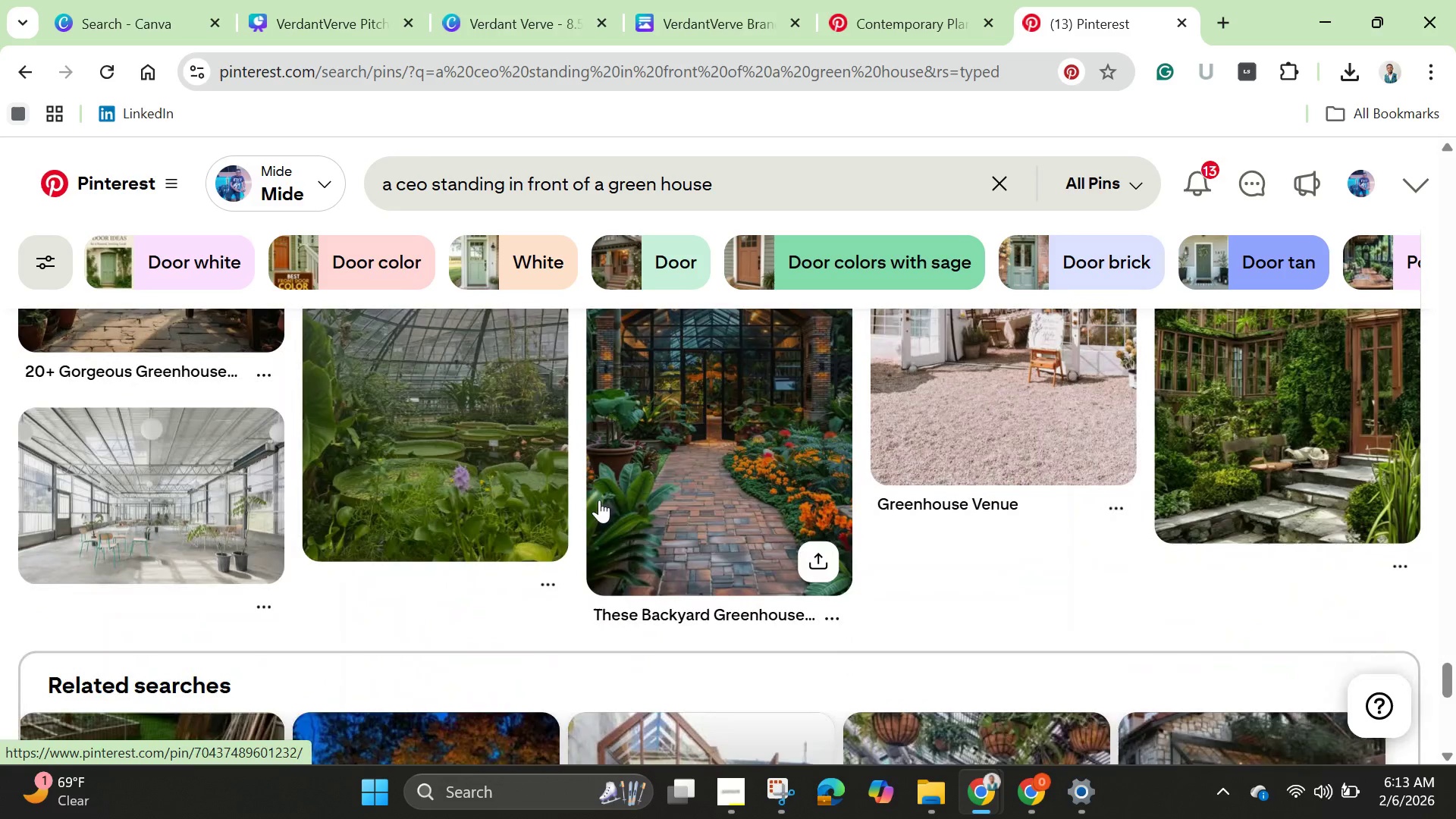 
scroll: coordinate [599, 500], scroll_direction: down, amount: 12.0
 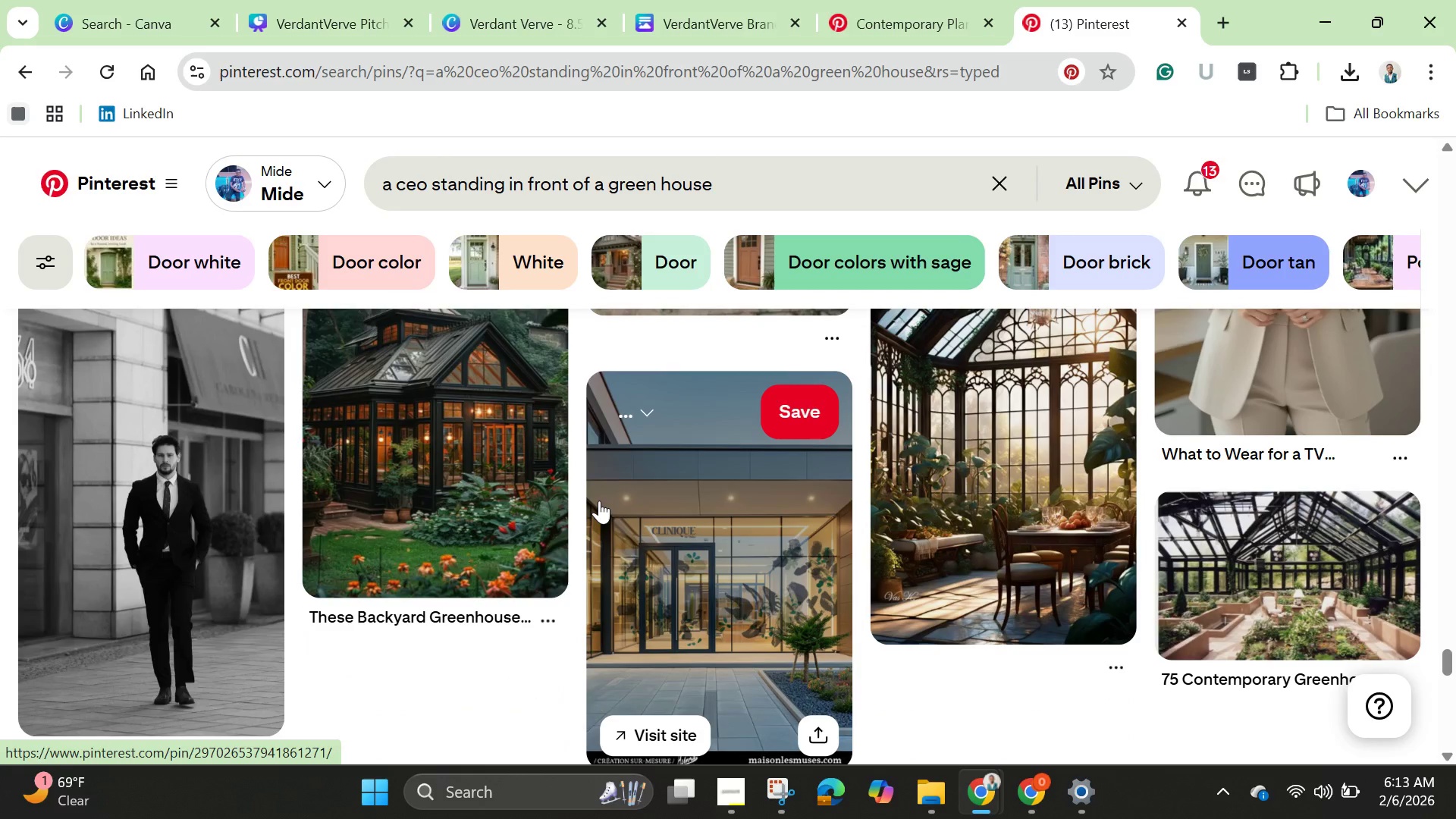 
scroll: coordinate [599, 500], scroll_direction: up, amount: 2.0
 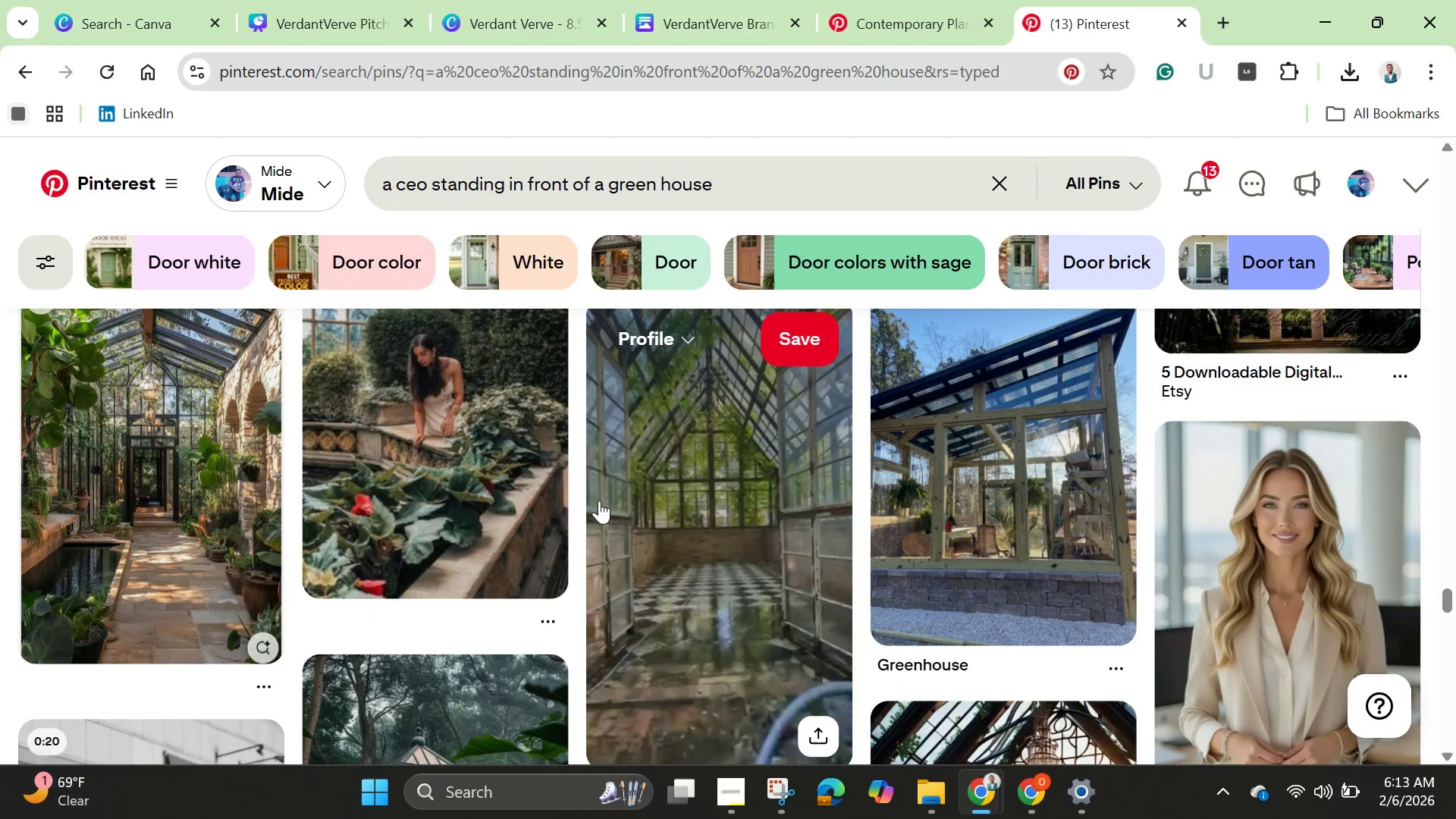 
scroll: coordinate [587, 516], scroll_direction: down, amount: 12.0
 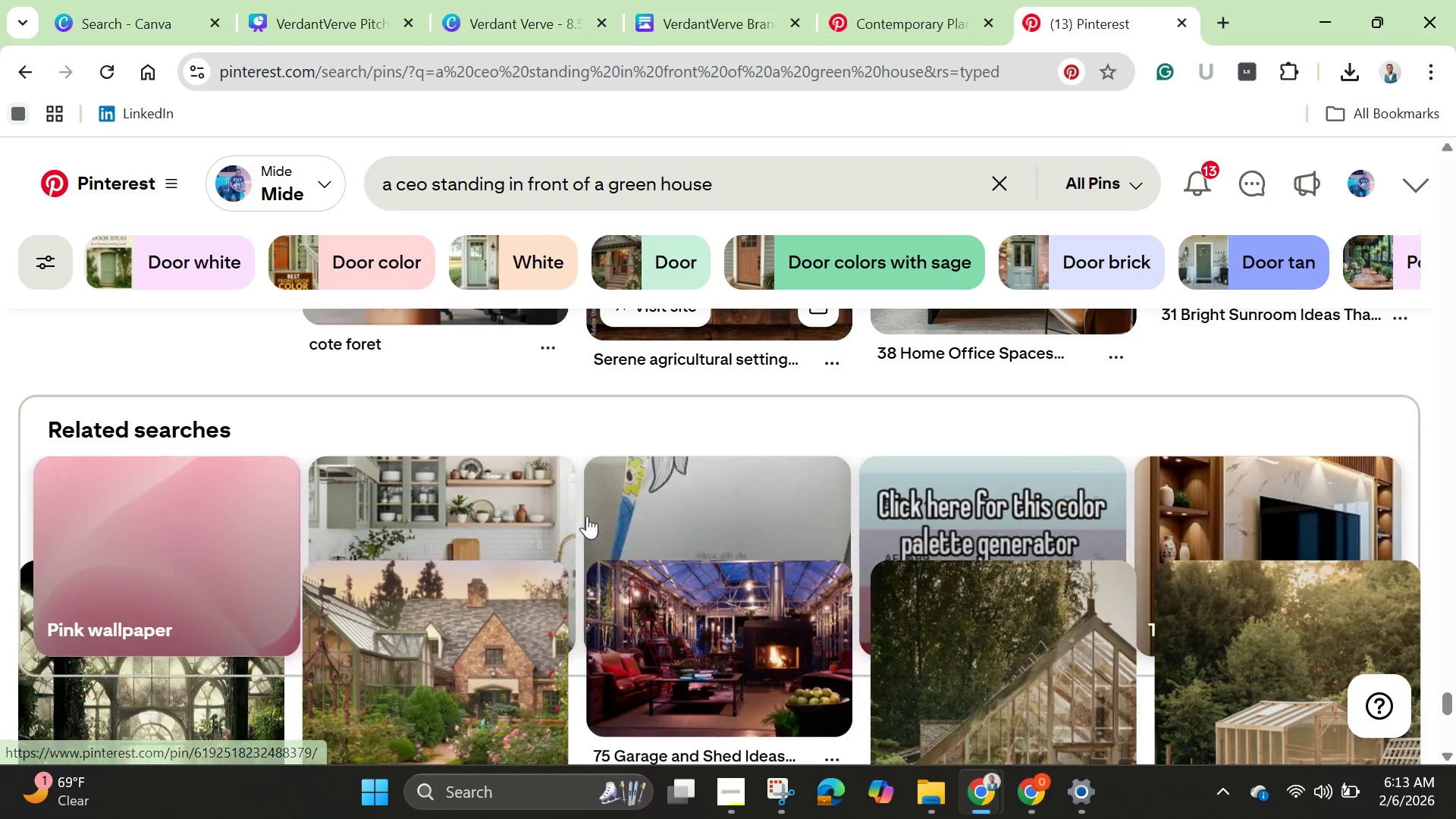 
scroll: coordinate [590, 515], scroll_direction: up, amount: 19.0
 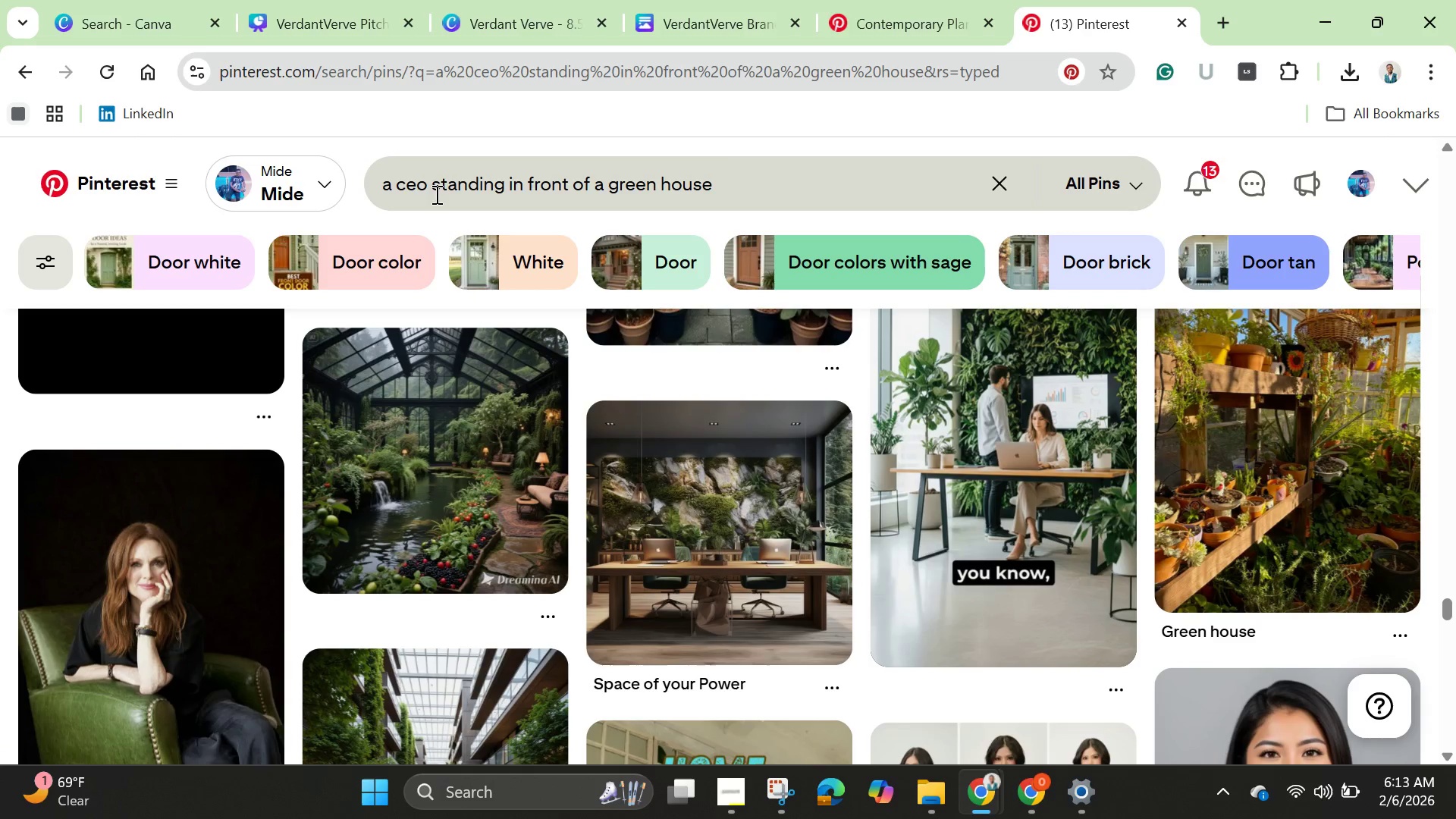 
left_click([431, 190])
 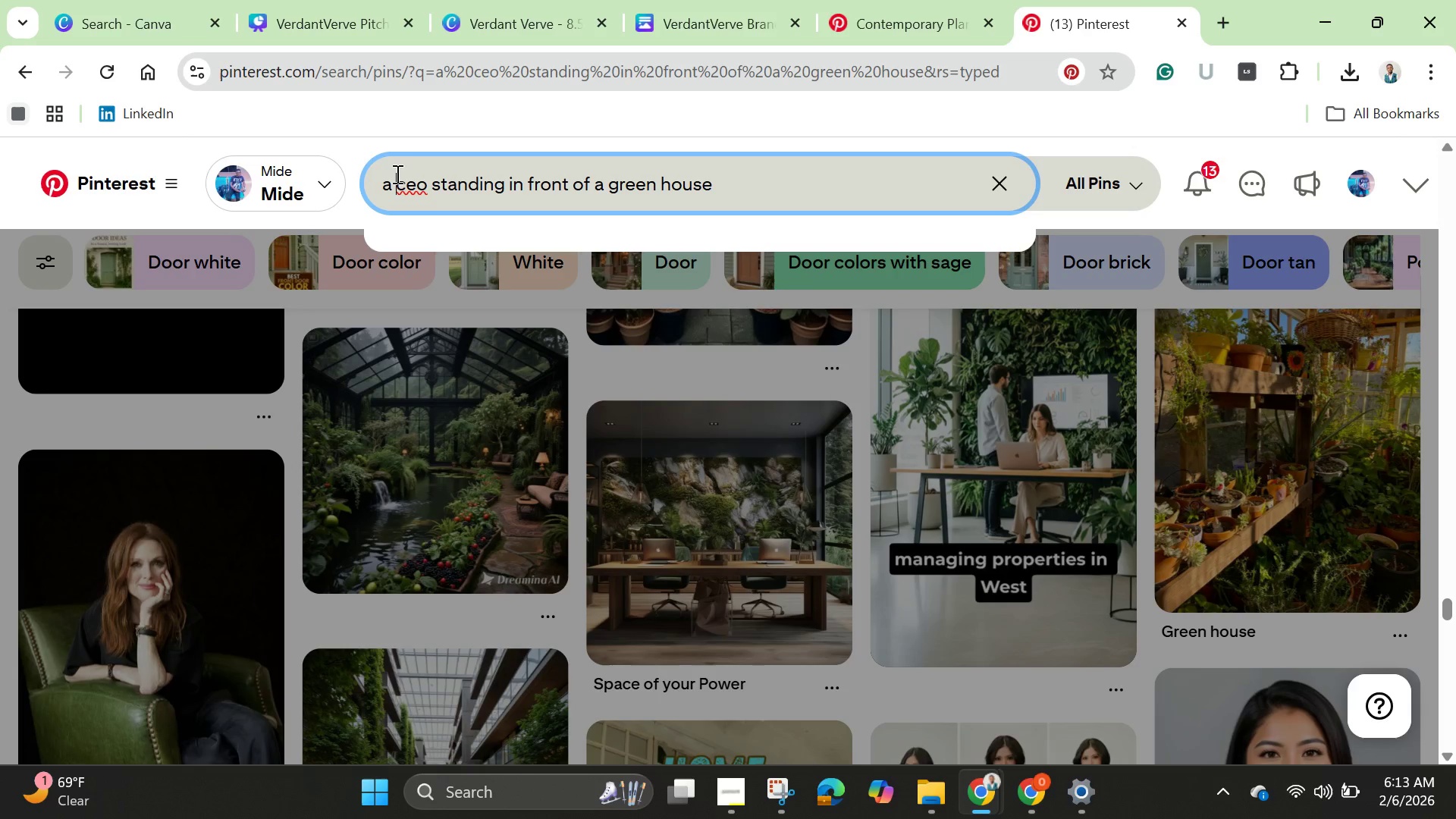 
left_click([396, 174])
 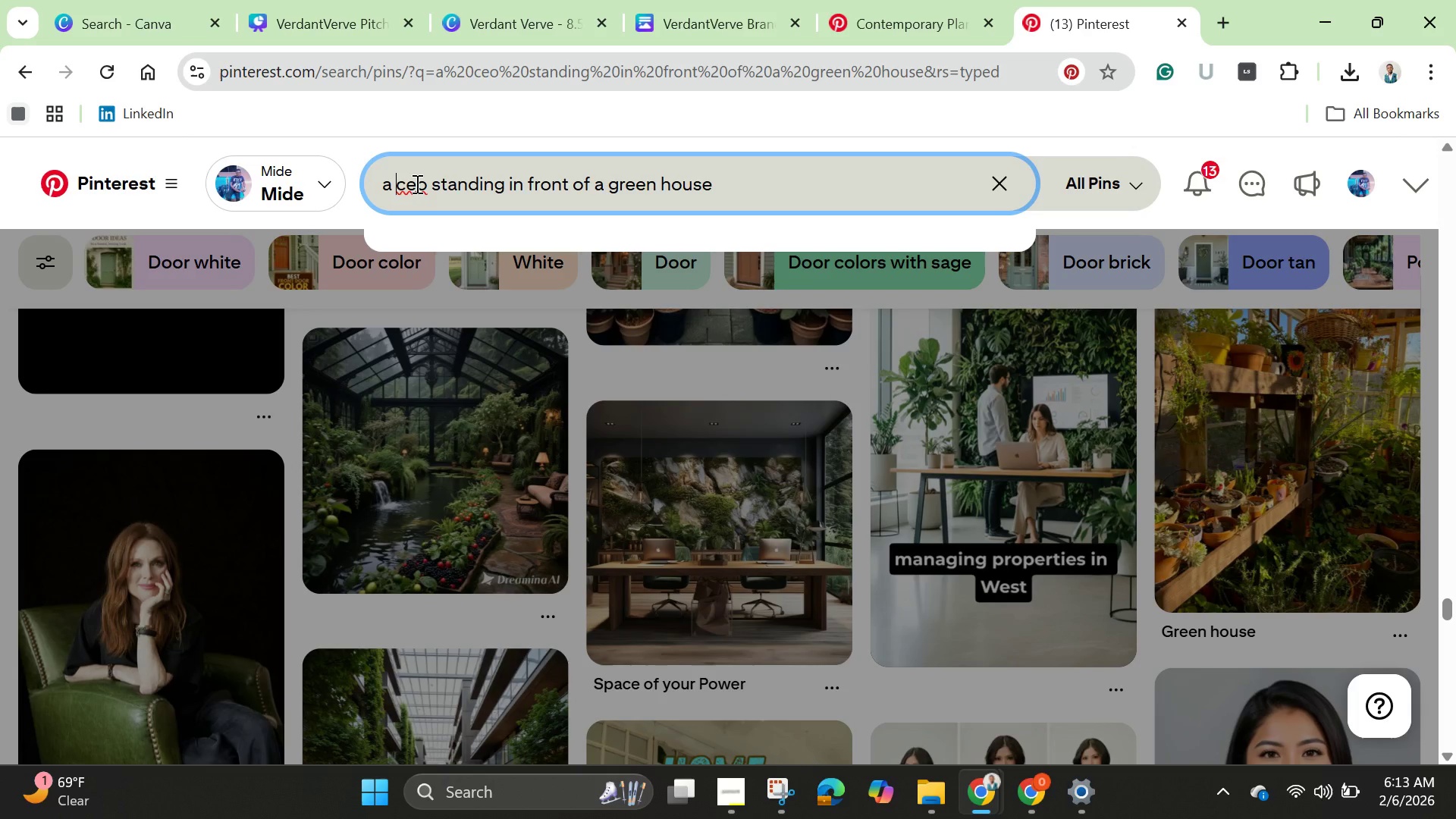 
type(male )
 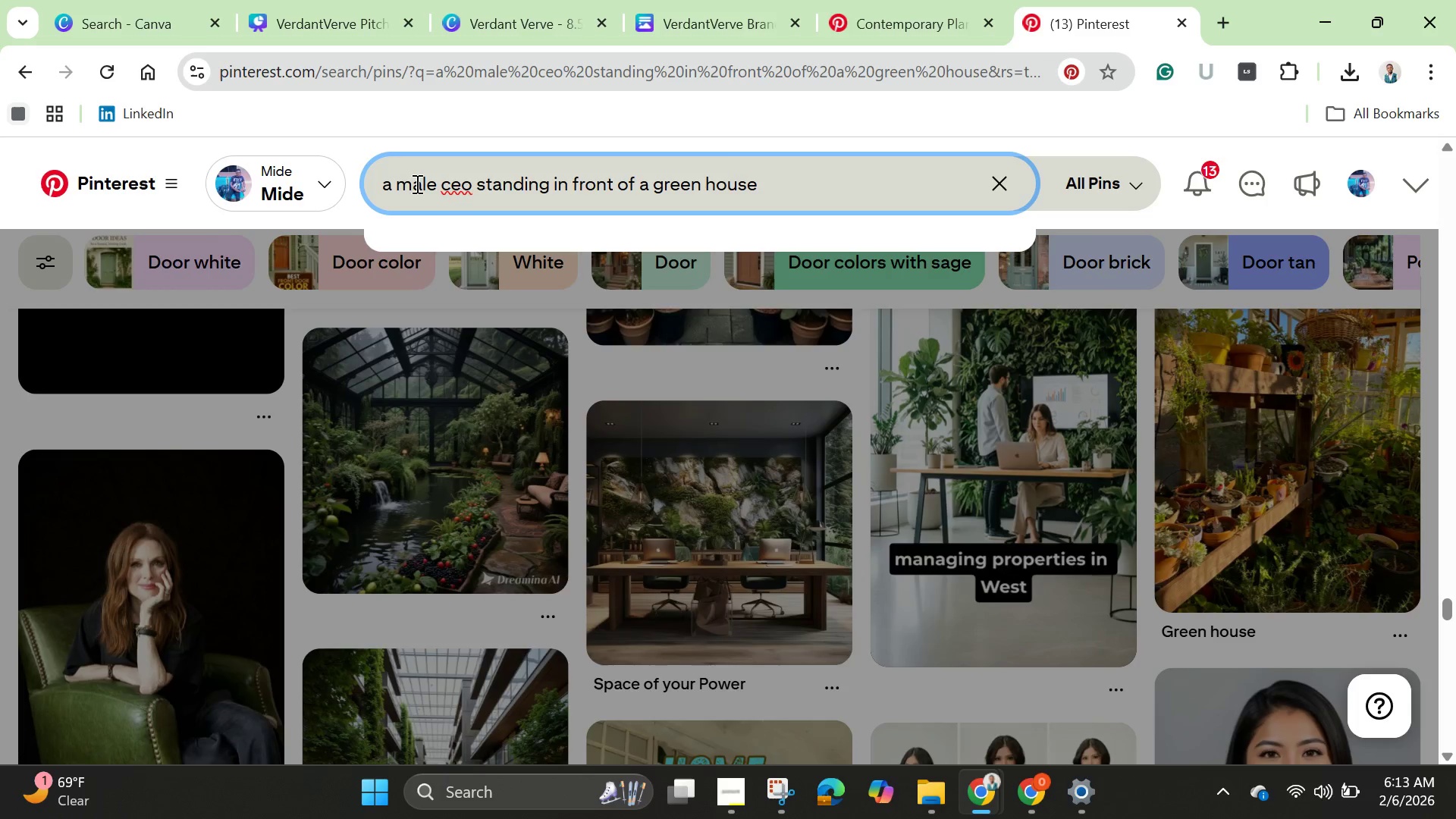 
hold_key(key=Enter, duration=0.36)
 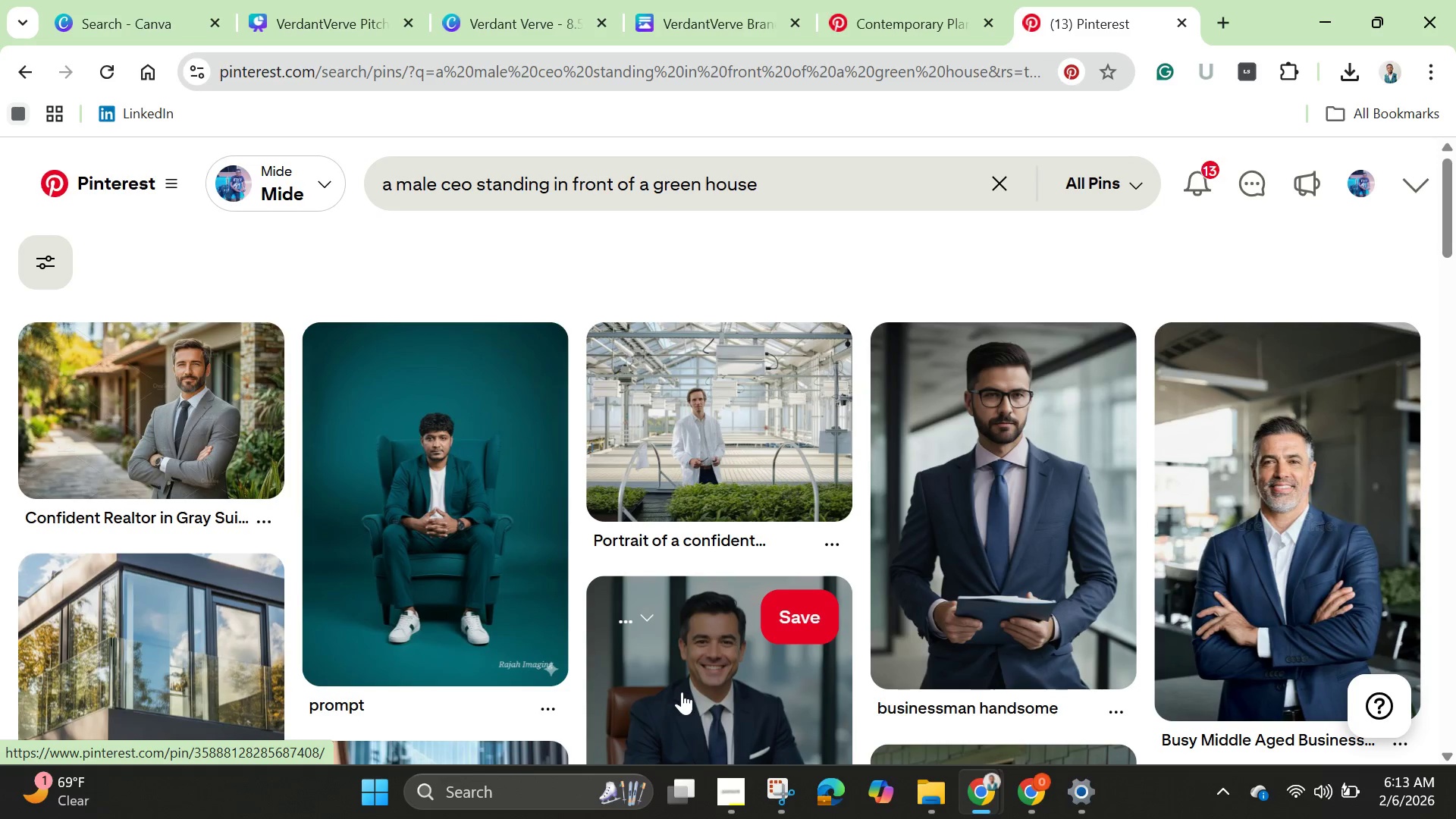 
wait(6.66)
 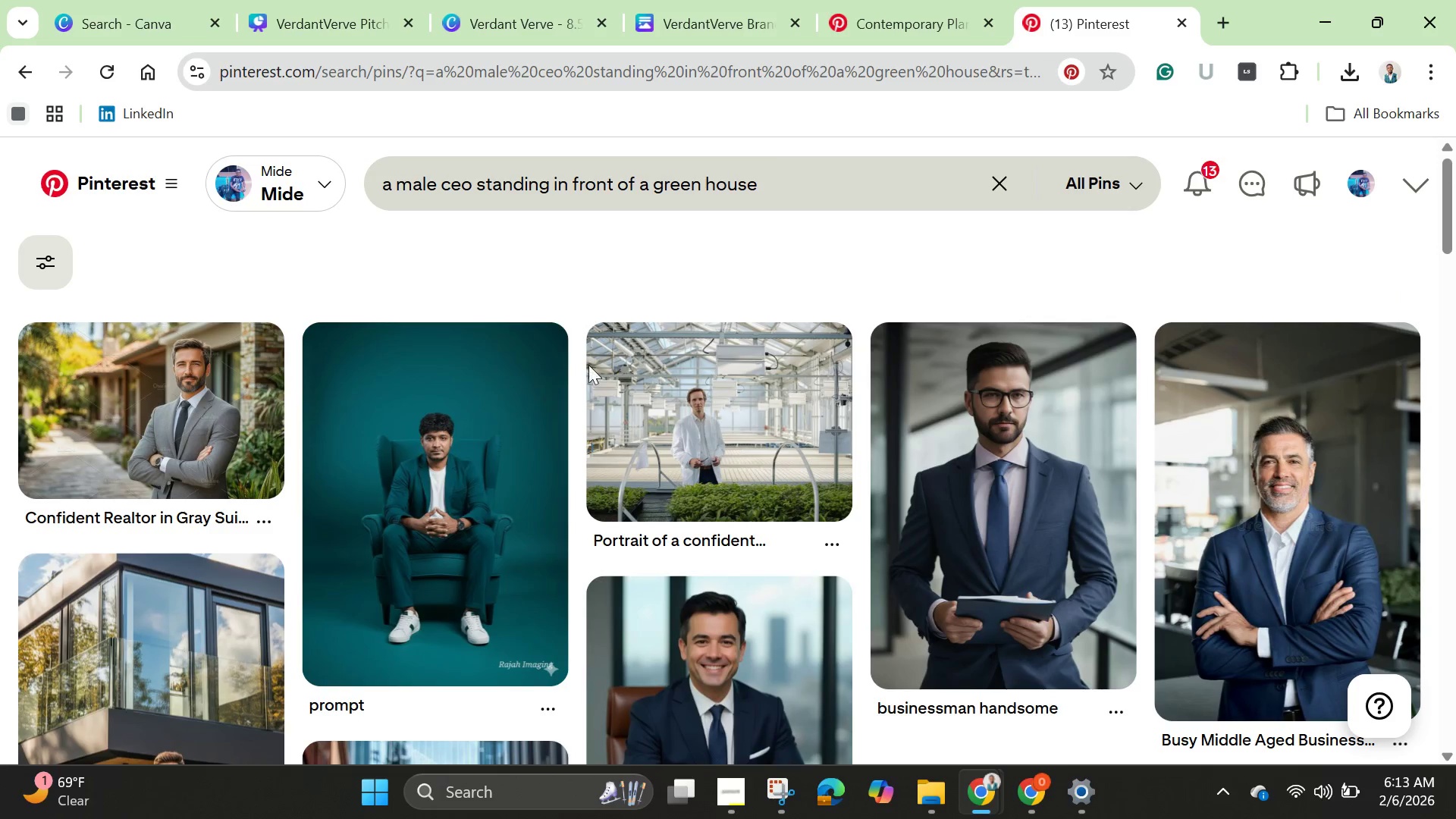 
left_click([1238, 557])
 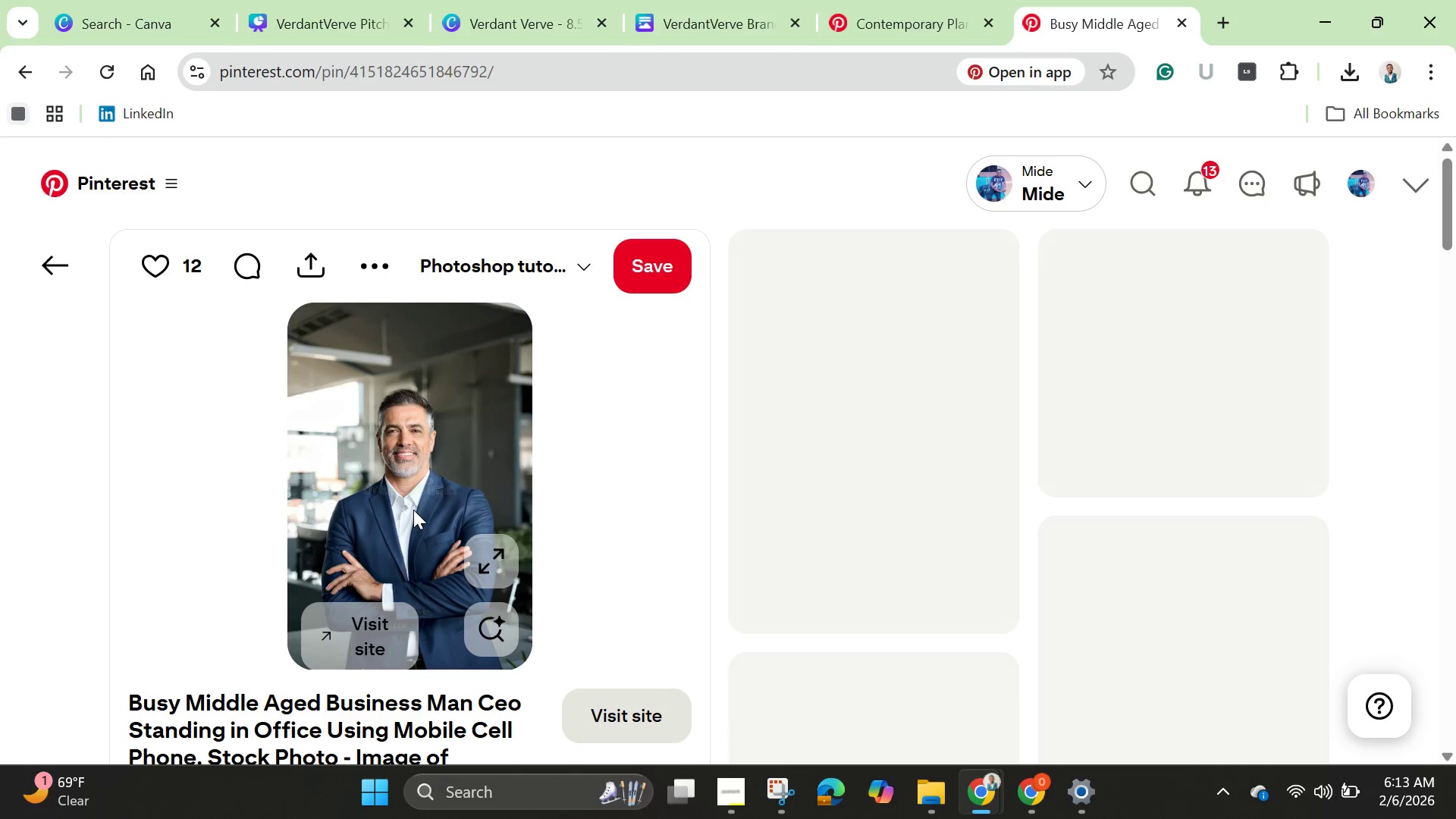 
right_click([423, 491])
 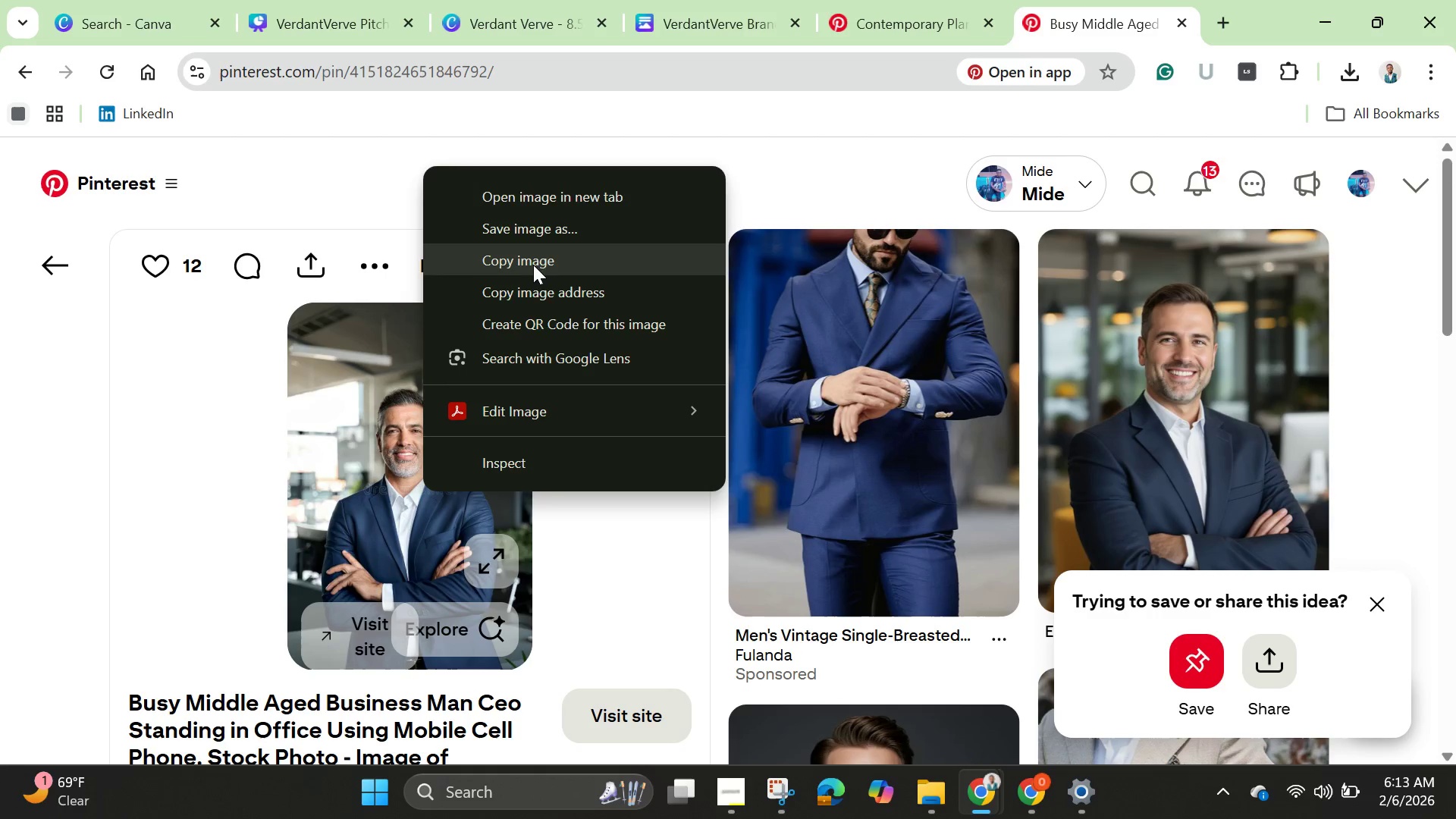 
left_click([532, 266])
 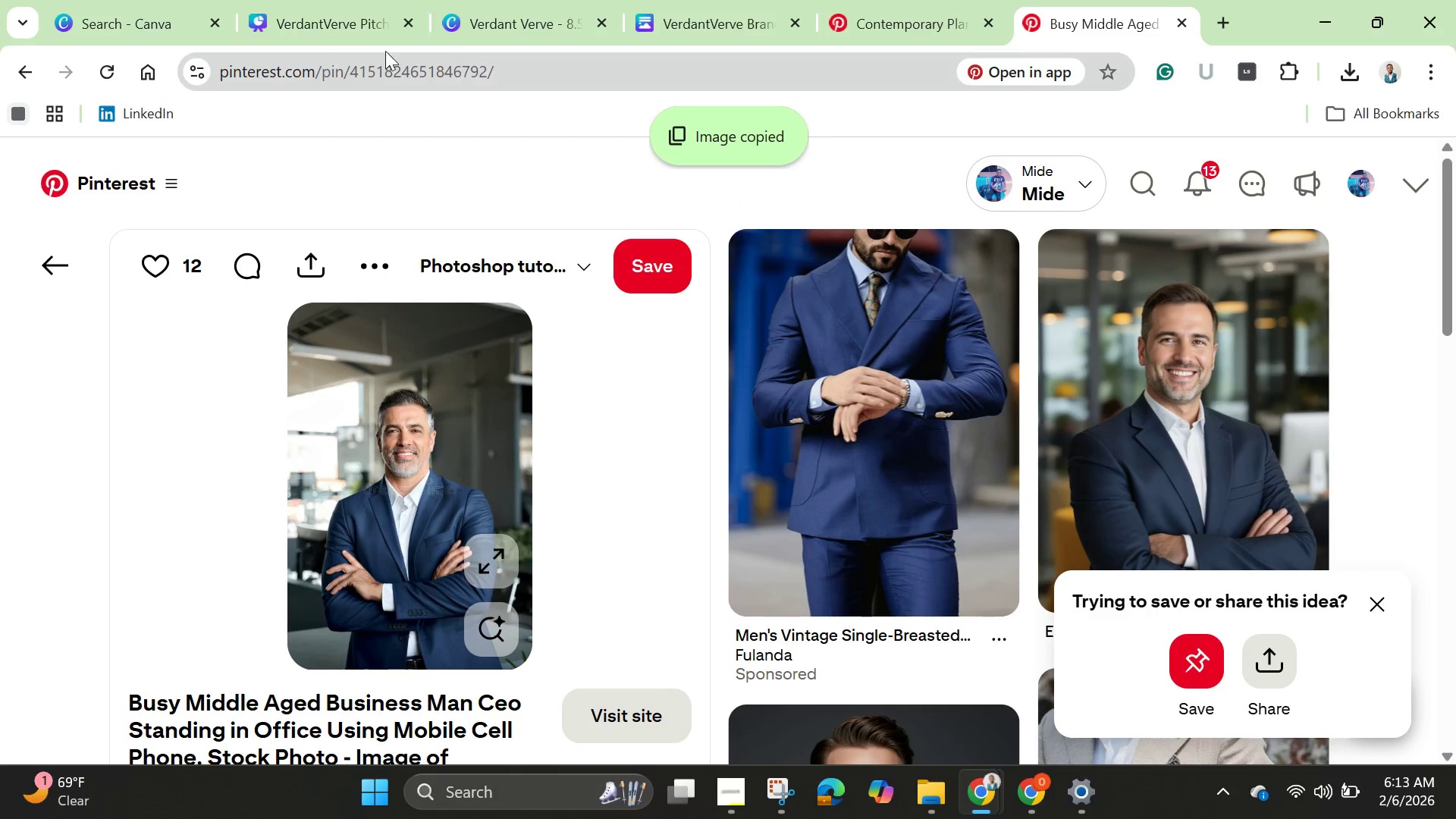 
left_click([303, 25])
 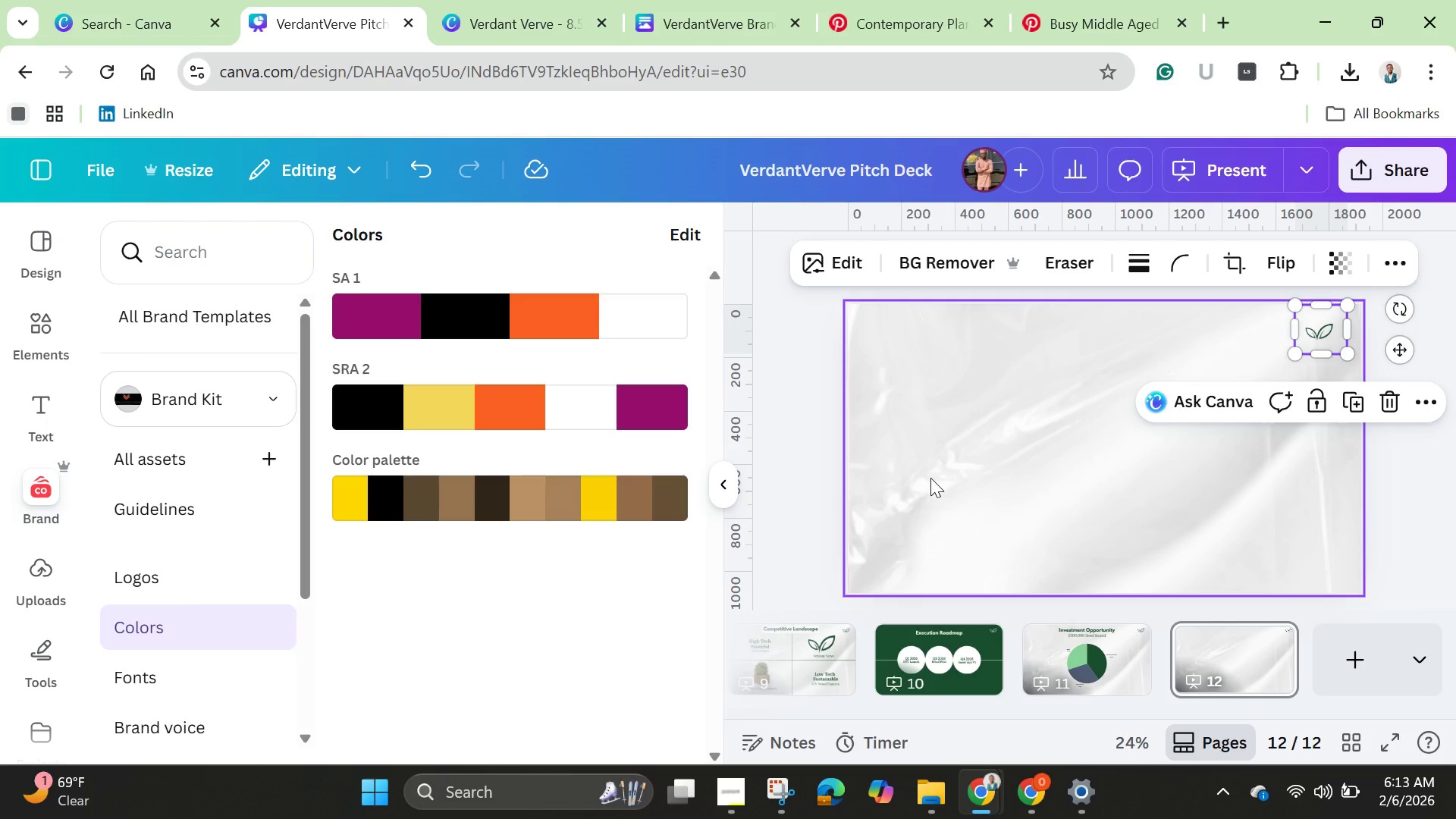 
left_click([930, 478])
 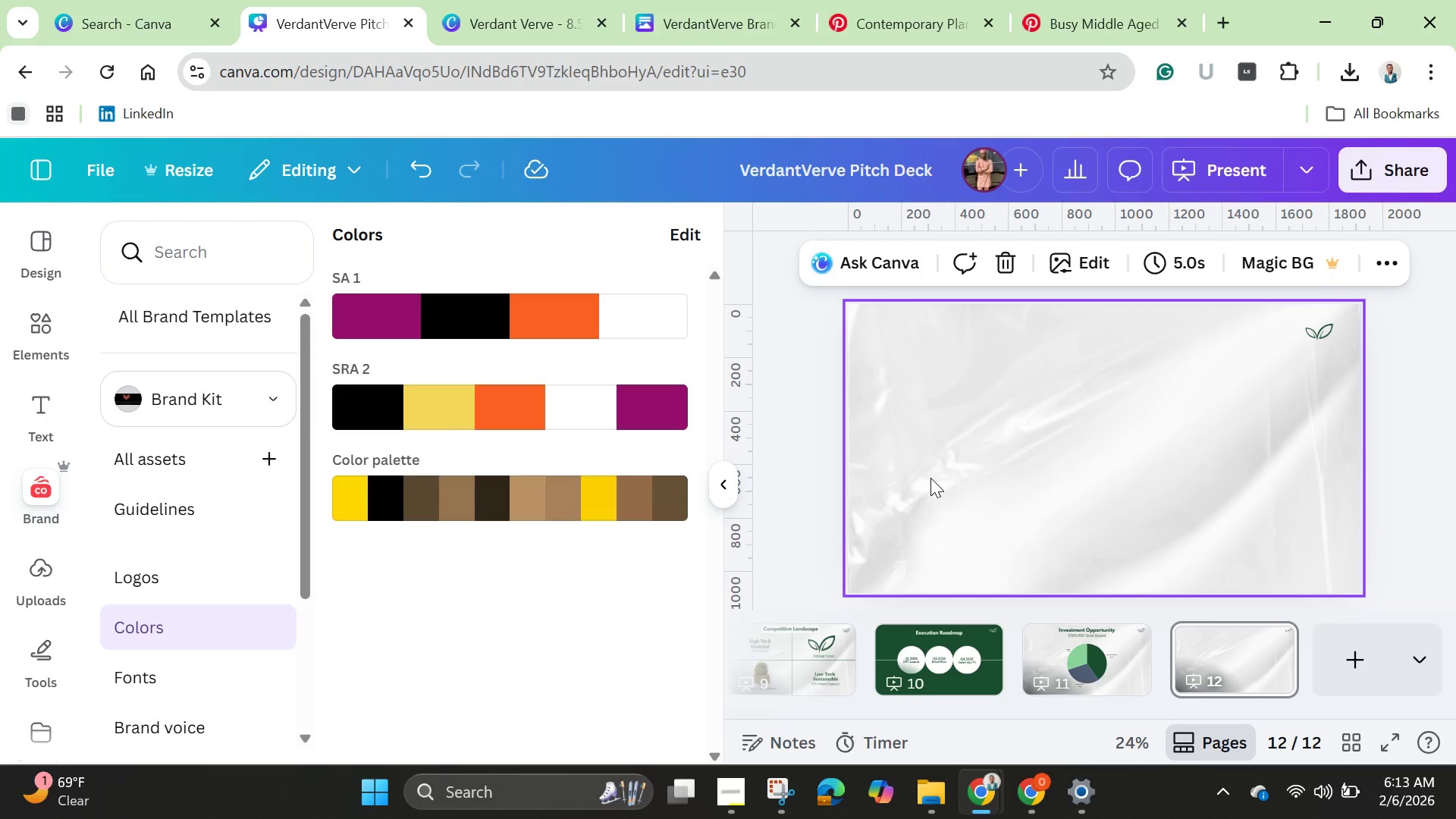 
key(Control+V)
 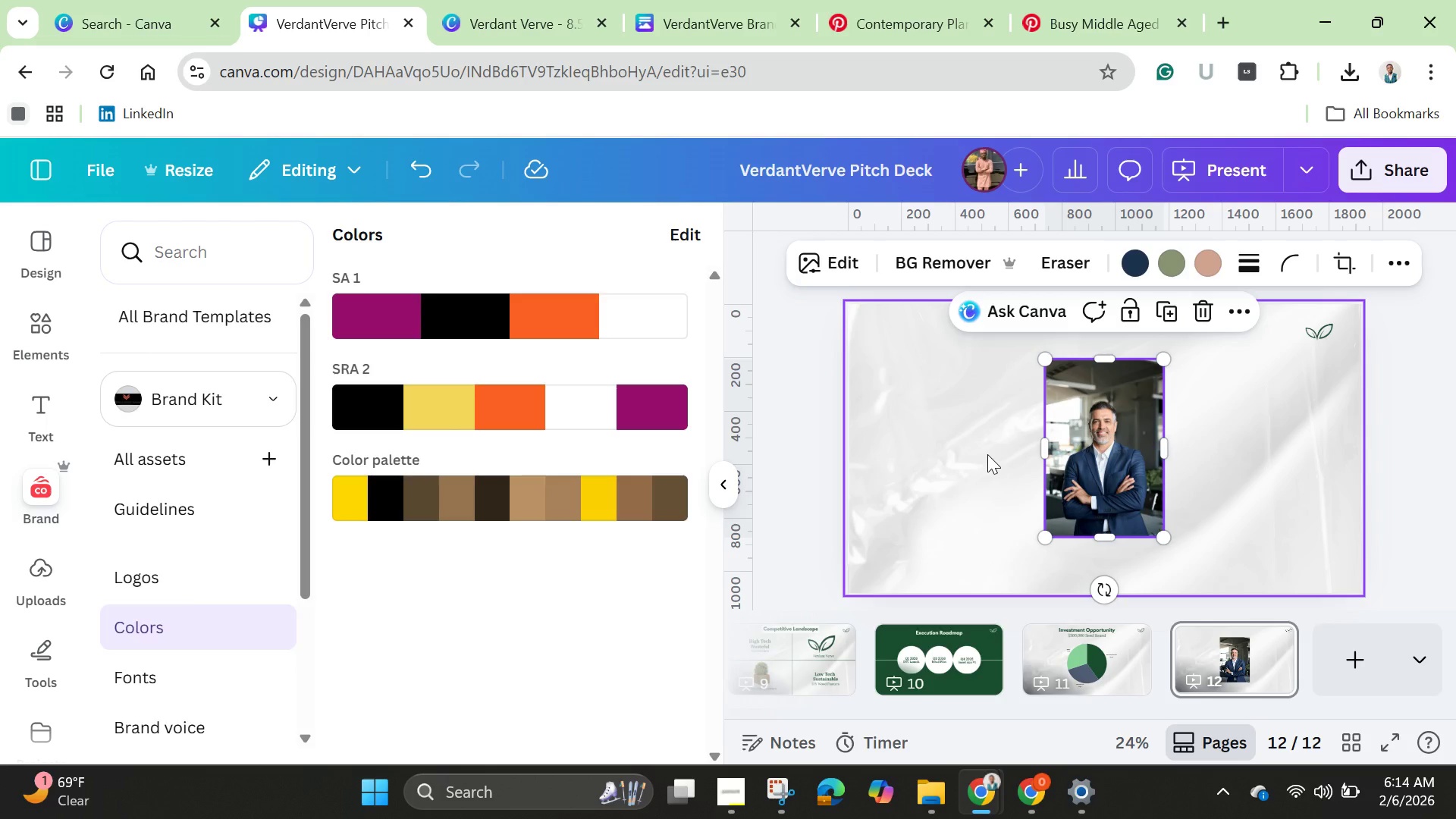 
wait(19.66)
 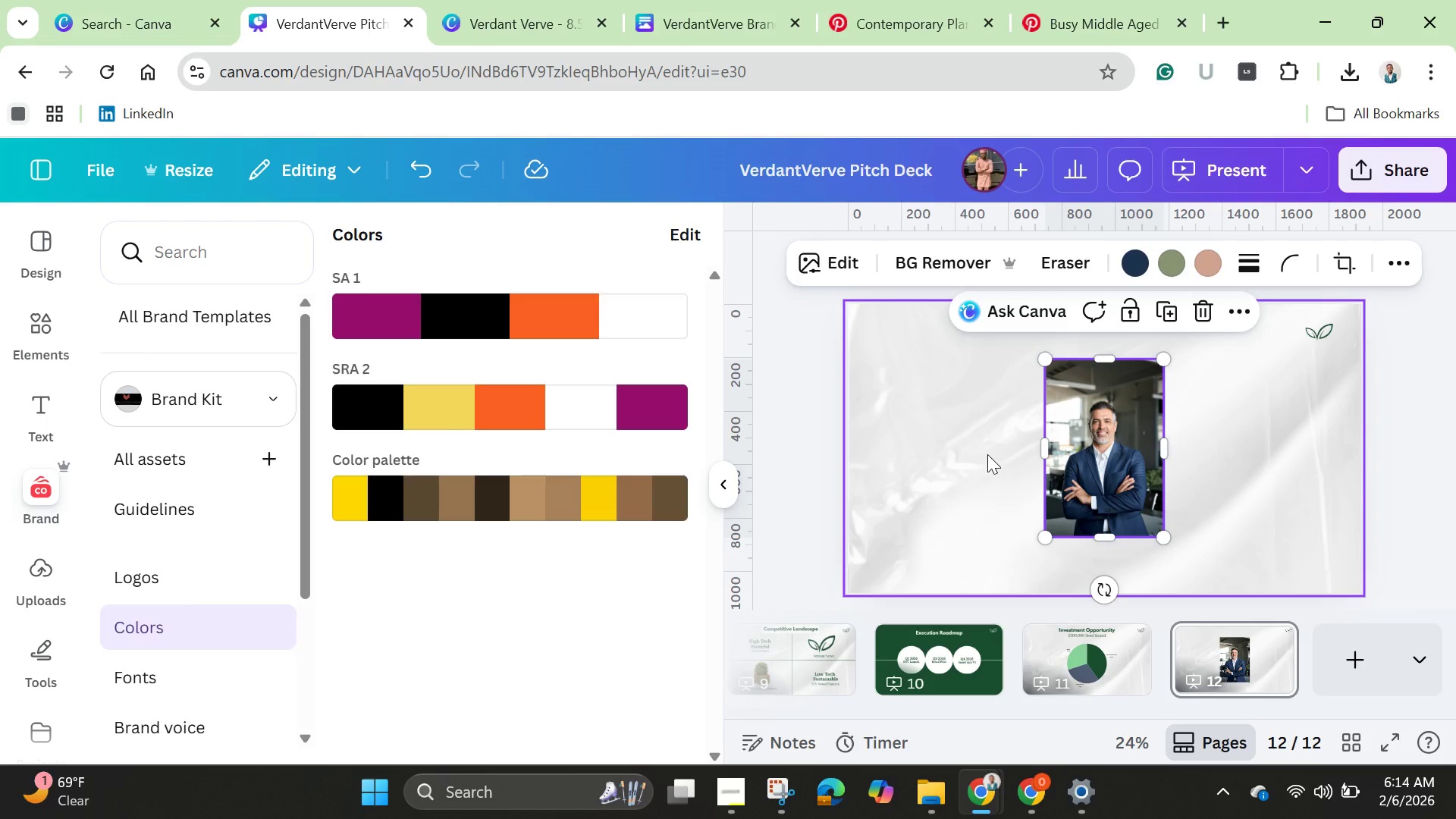 
left_click([169, 255])
 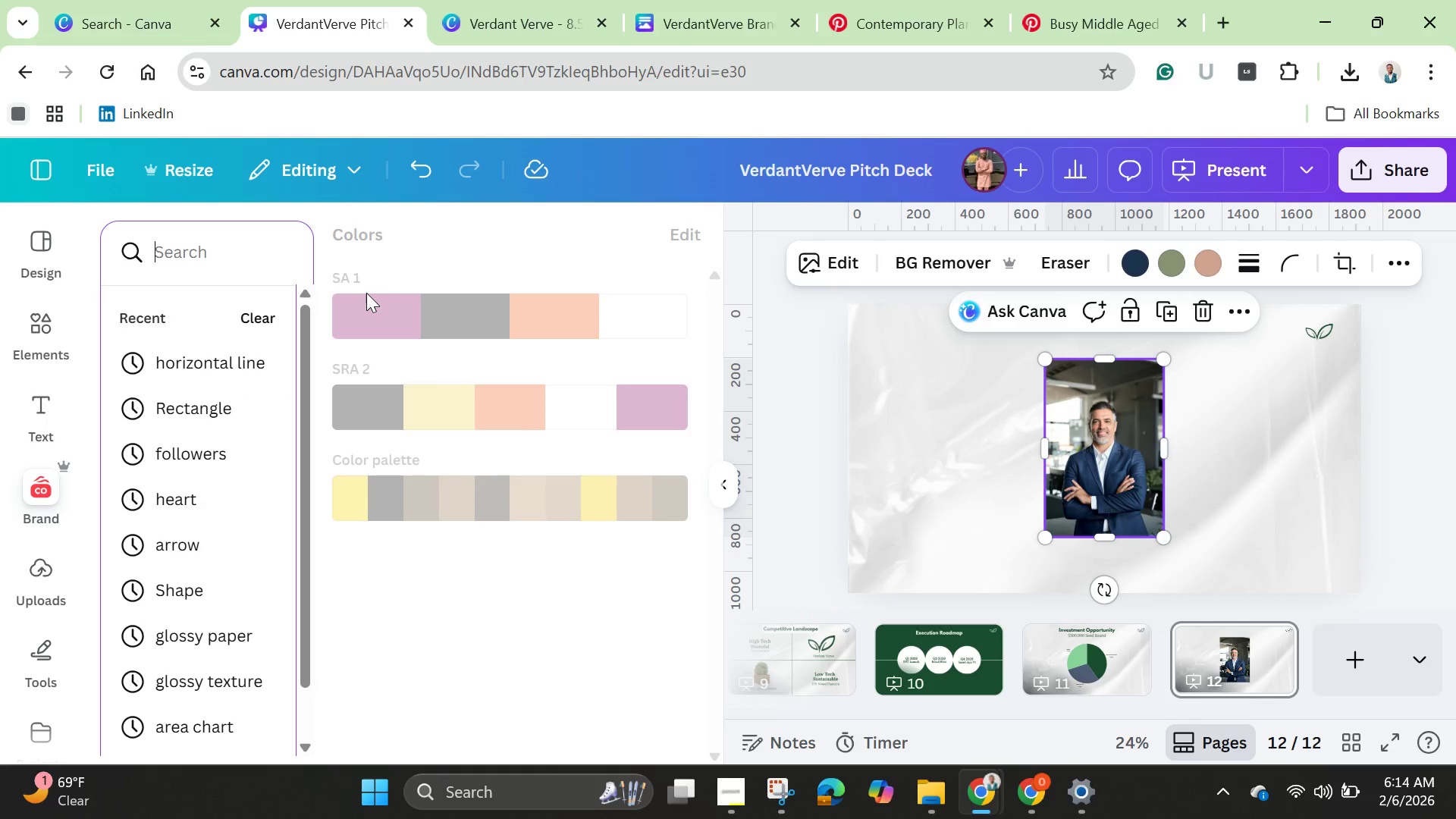 
type(pict)
 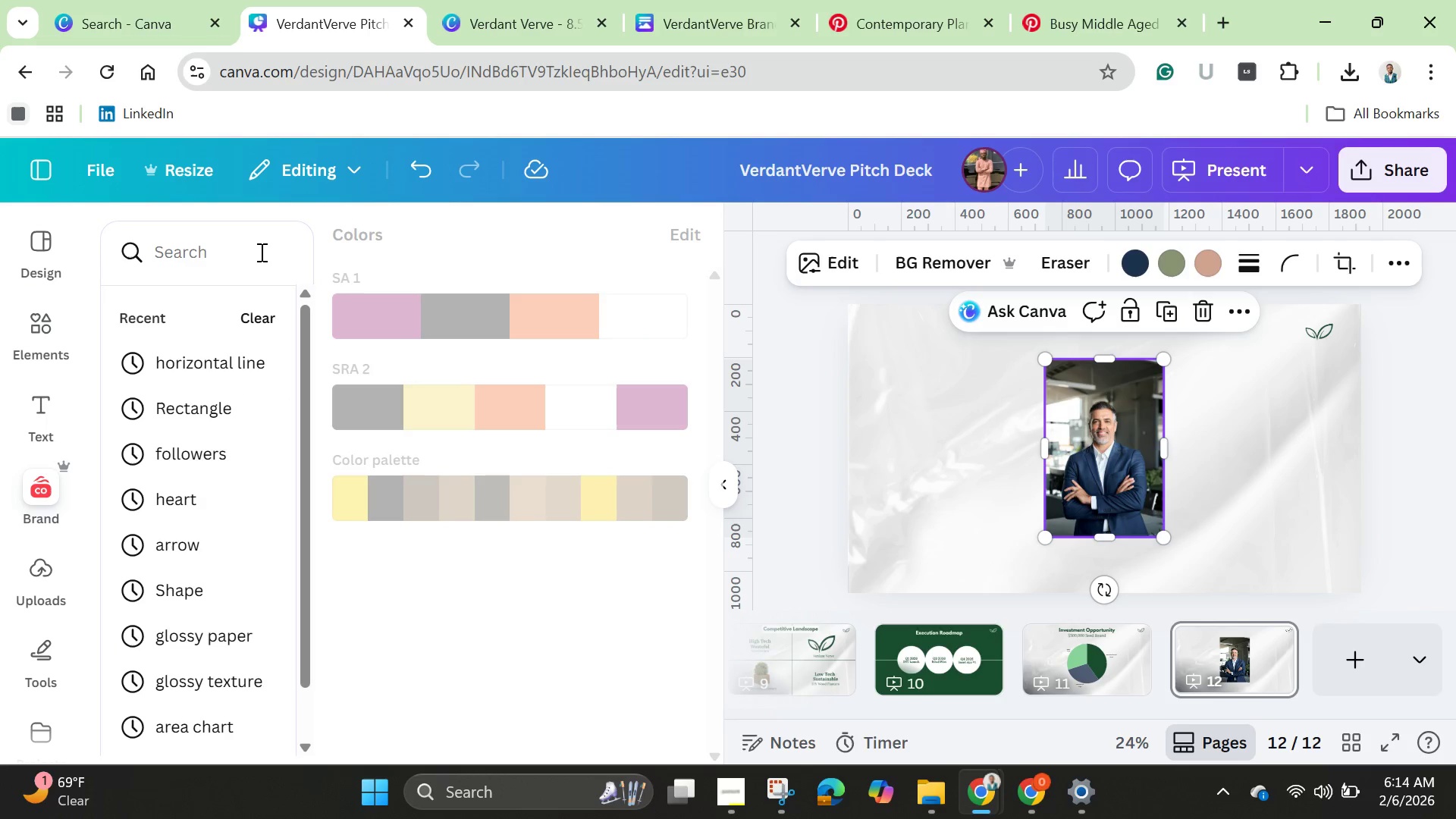 
left_click([39, 322])
 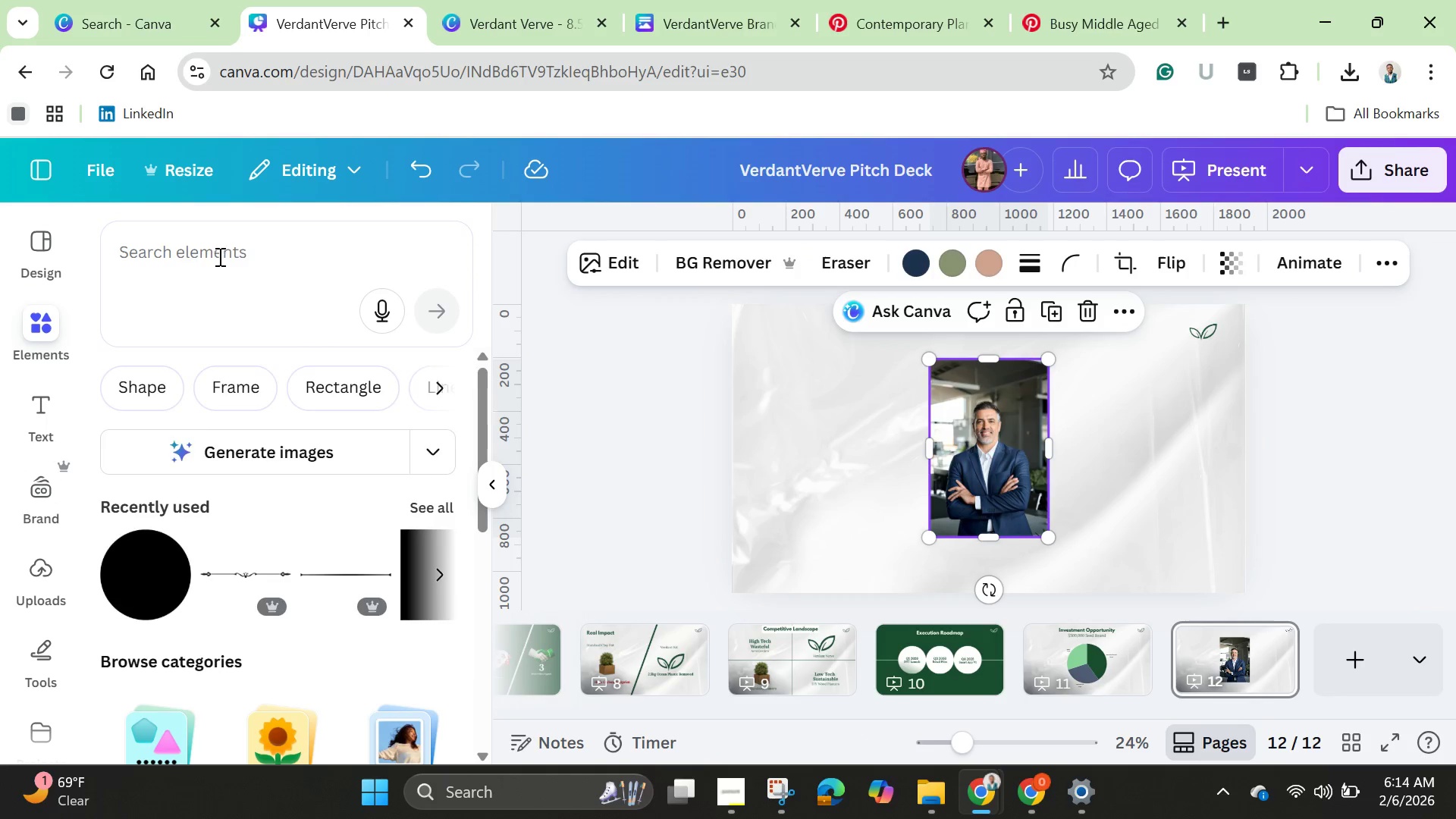 
left_click([218, 256])
 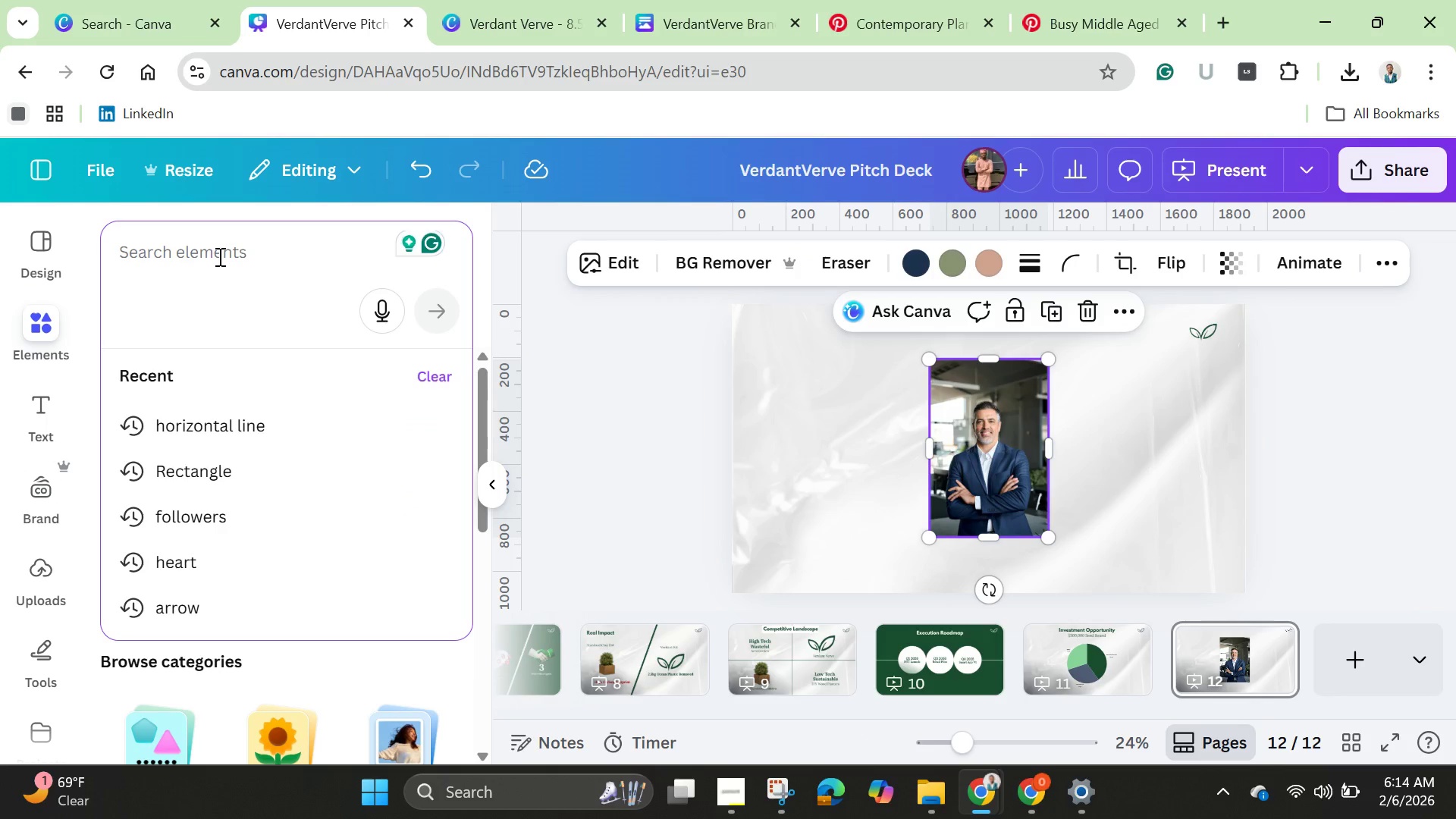 
type(pictu)
 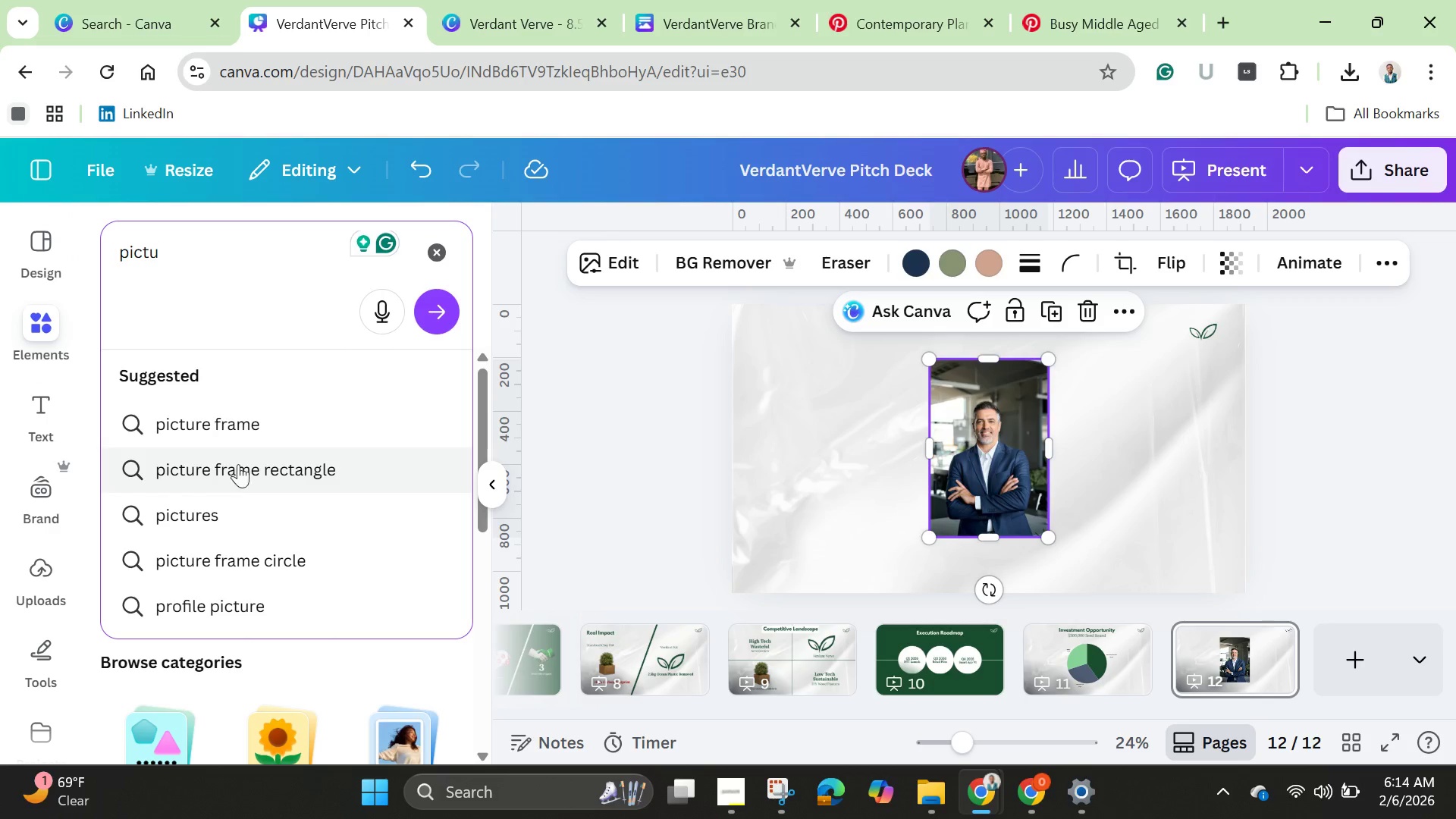 
left_click([253, 432])
 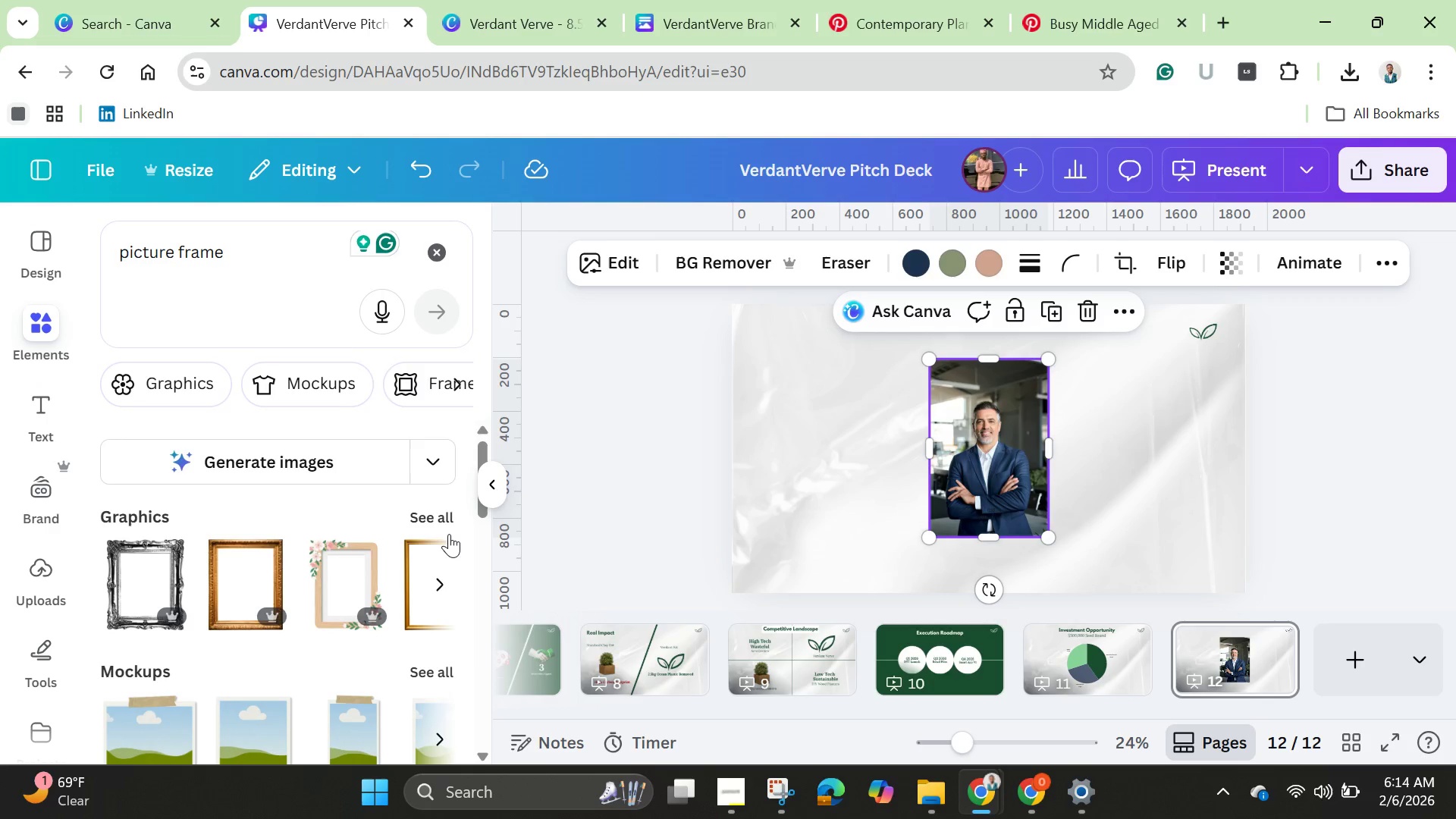 
scroll: coordinate [424, 563], scroll_direction: down, amount: 3.0
 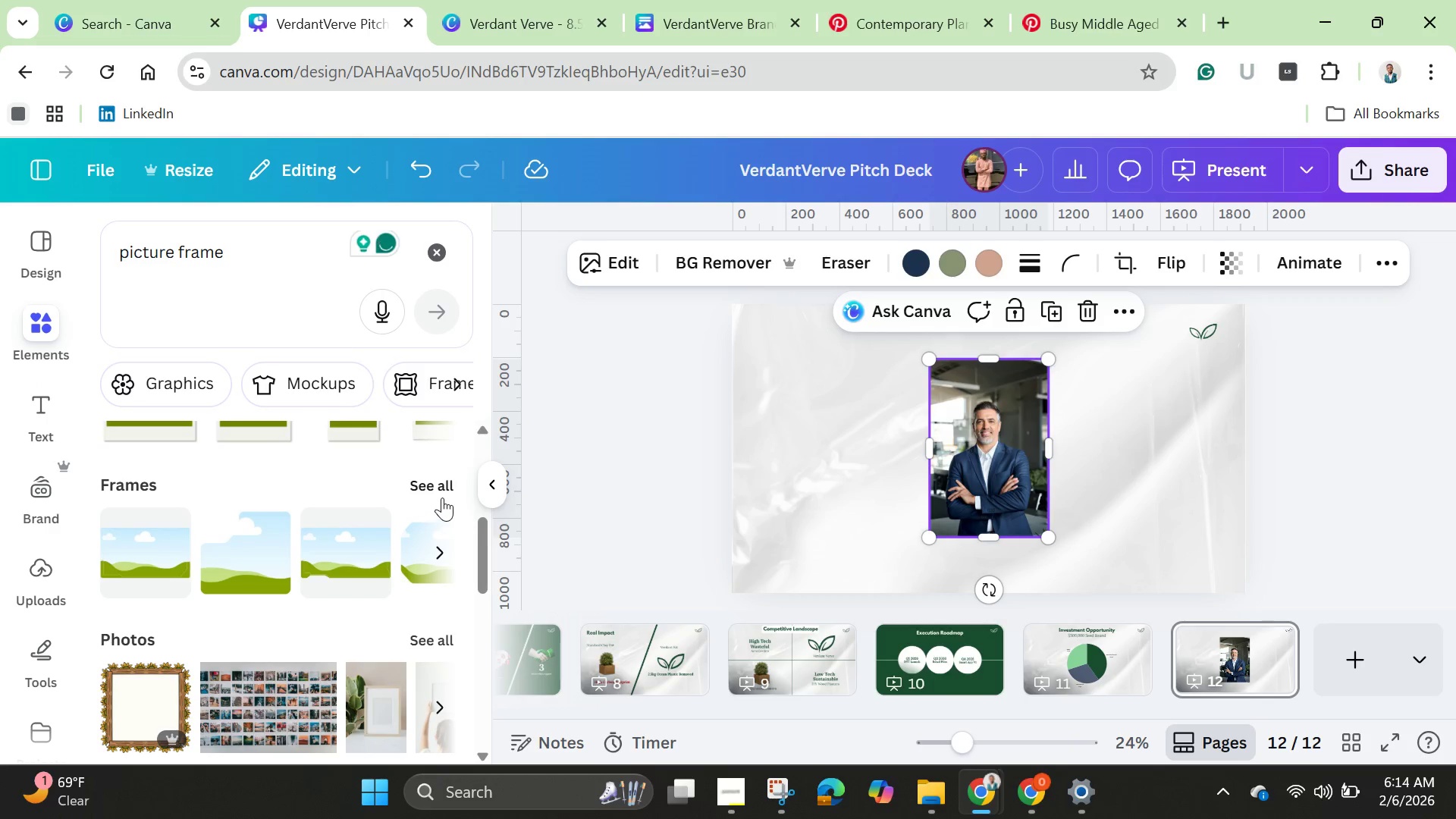 
left_click([440, 492])
 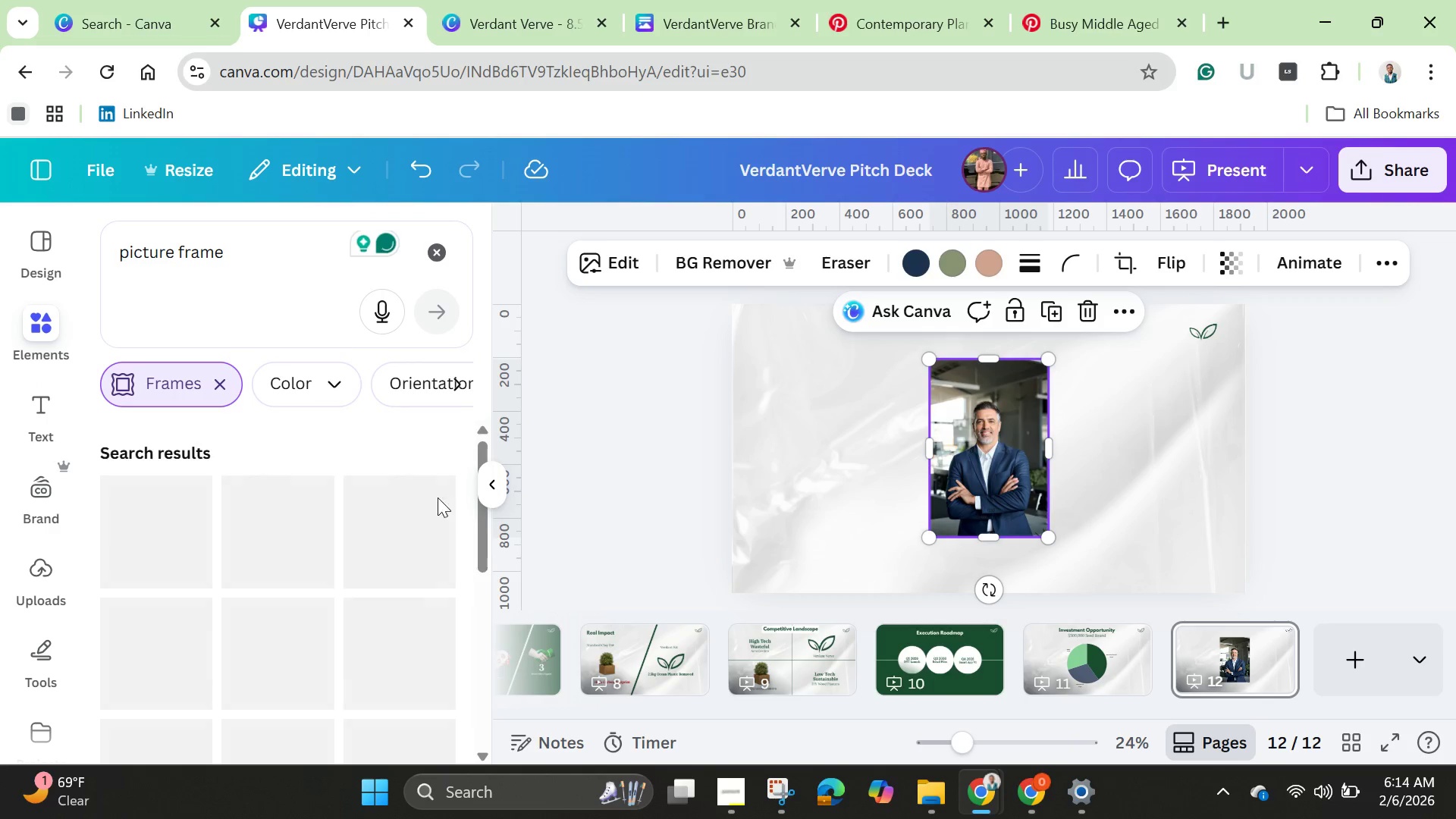 
scroll: coordinate [425, 559], scroll_direction: down, amount: 7.0
 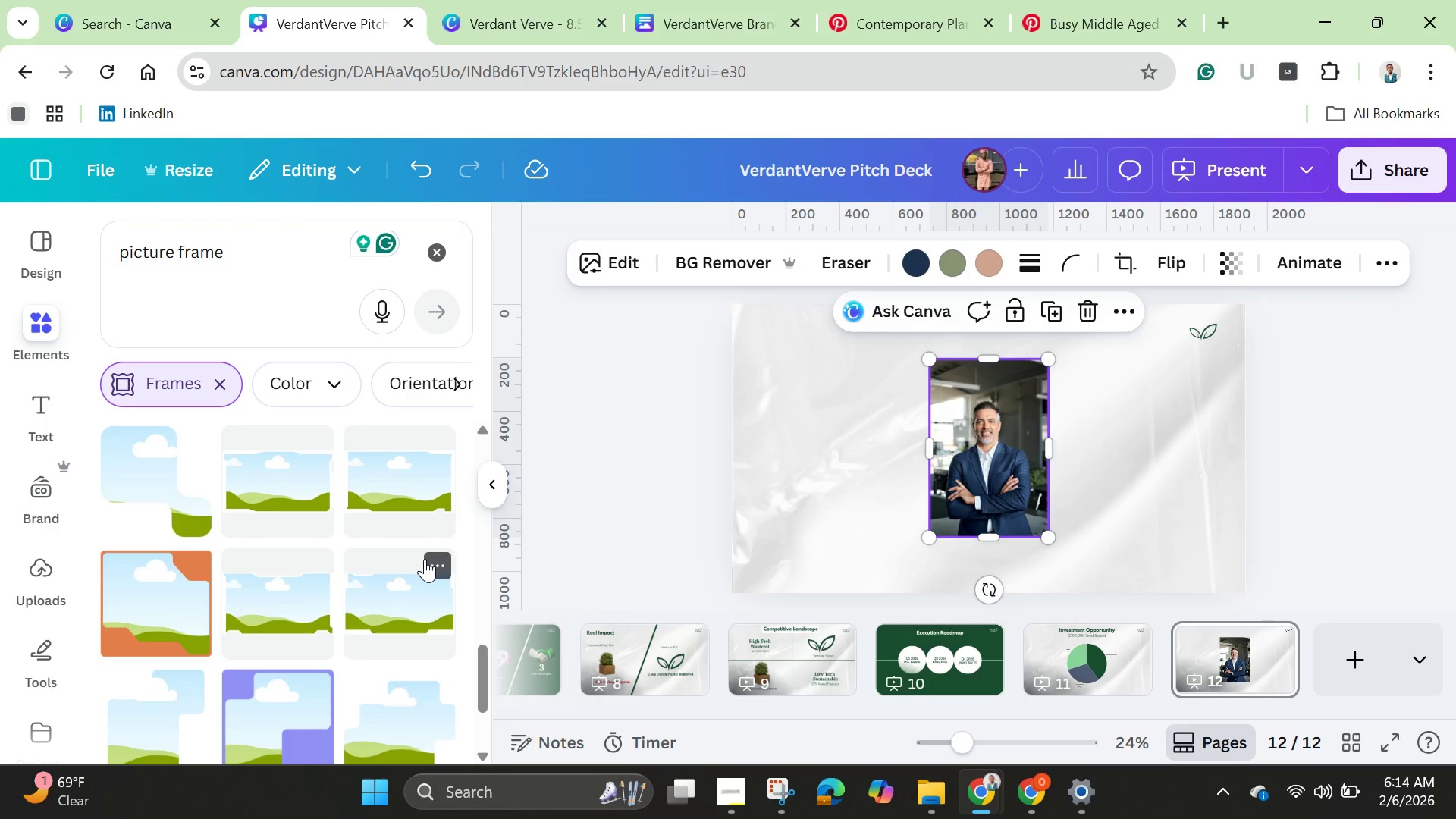 
scroll: coordinate [425, 560], scroll_direction: down, amount: 2.0
 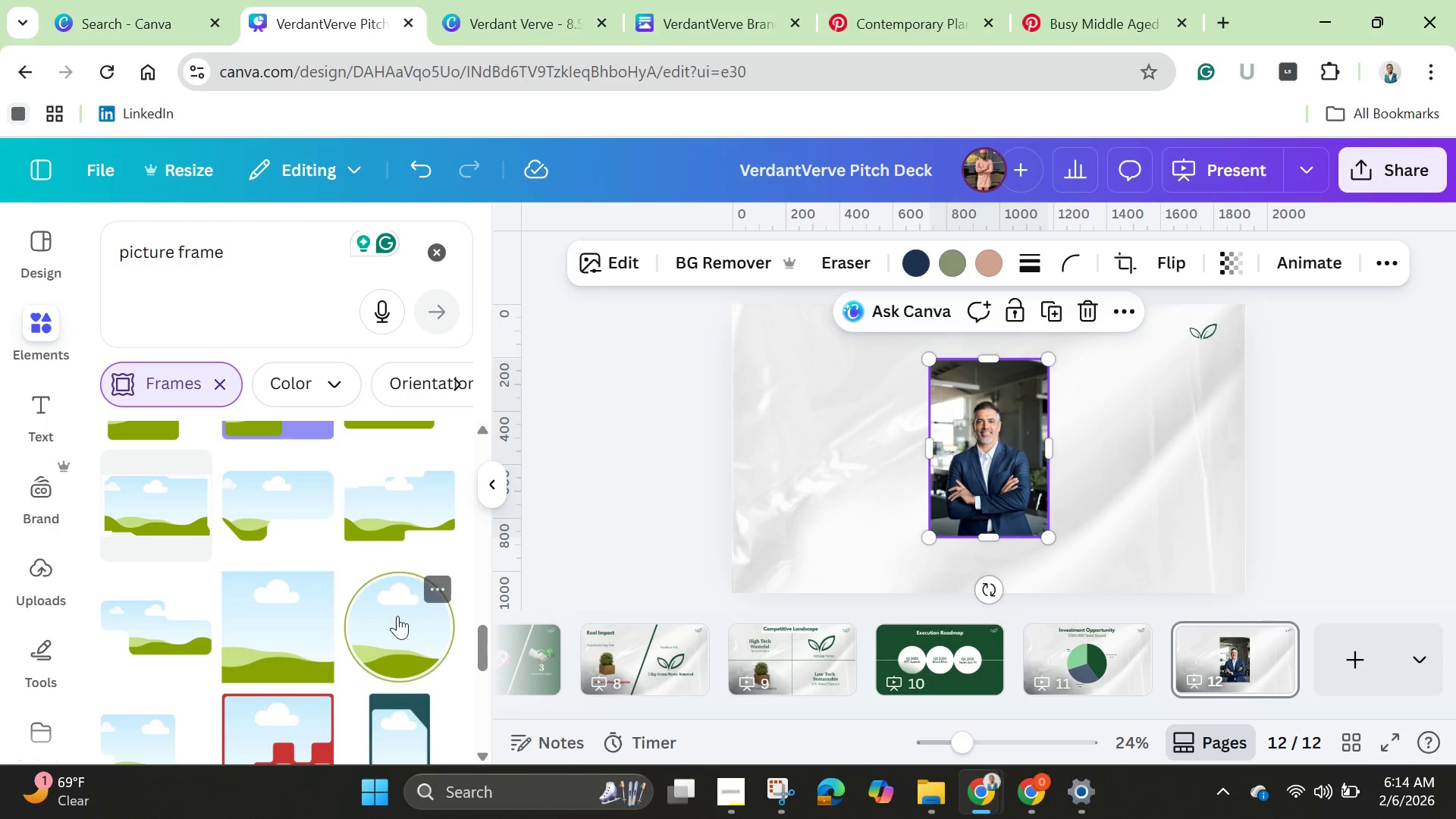 
left_click([395, 623])
 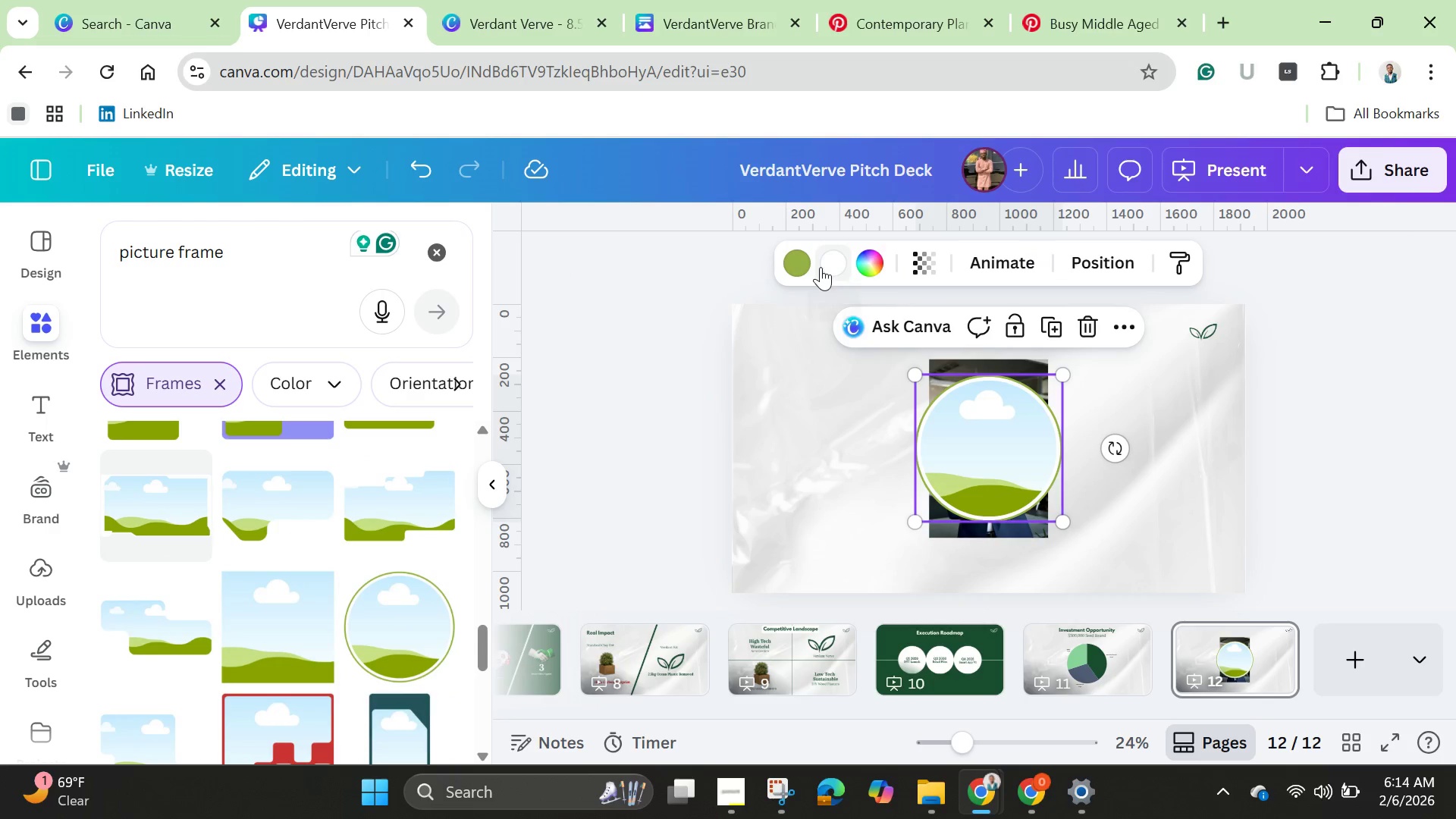 
left_click([799, 271])
 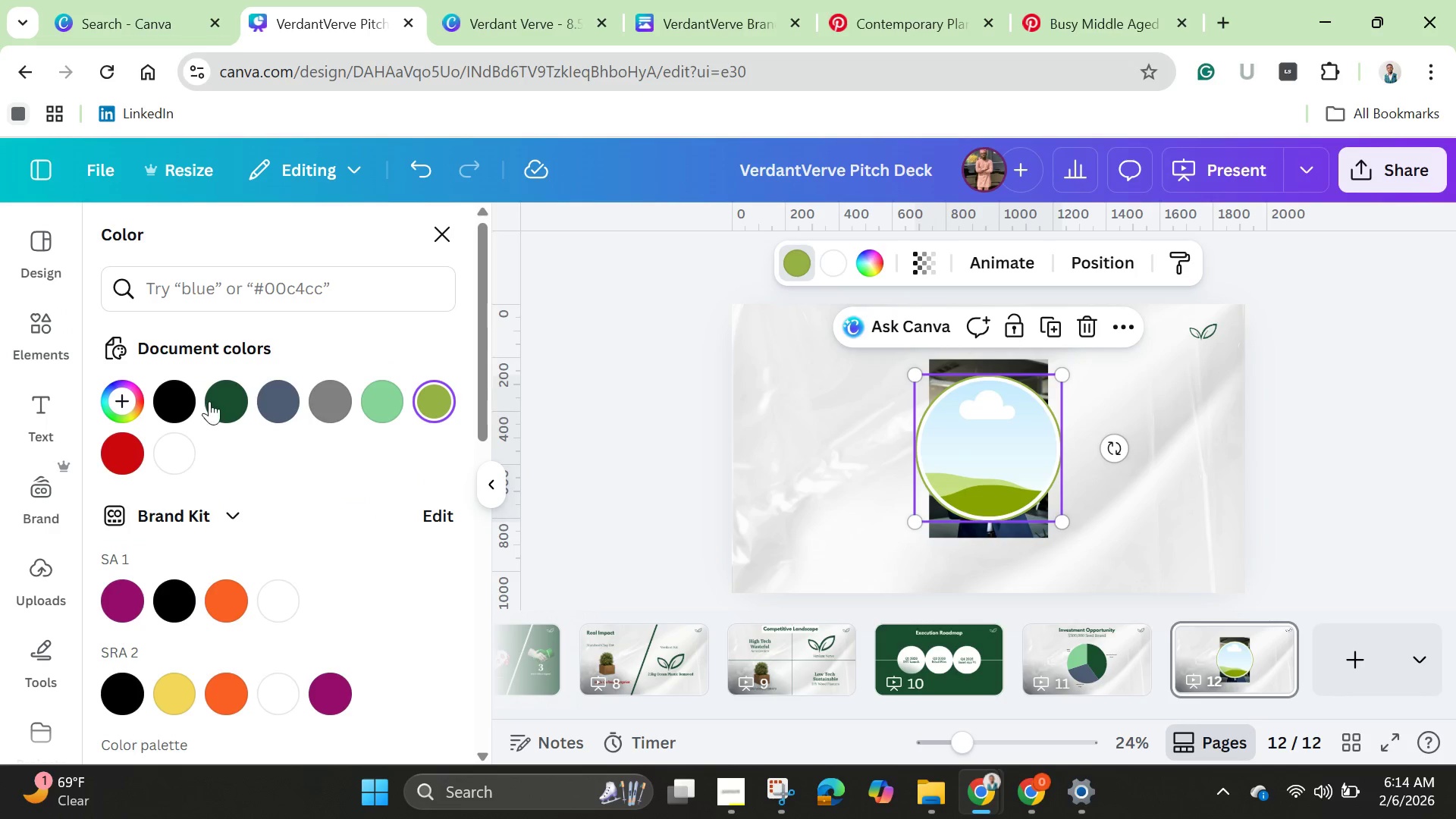 
left_click([221, 400])
 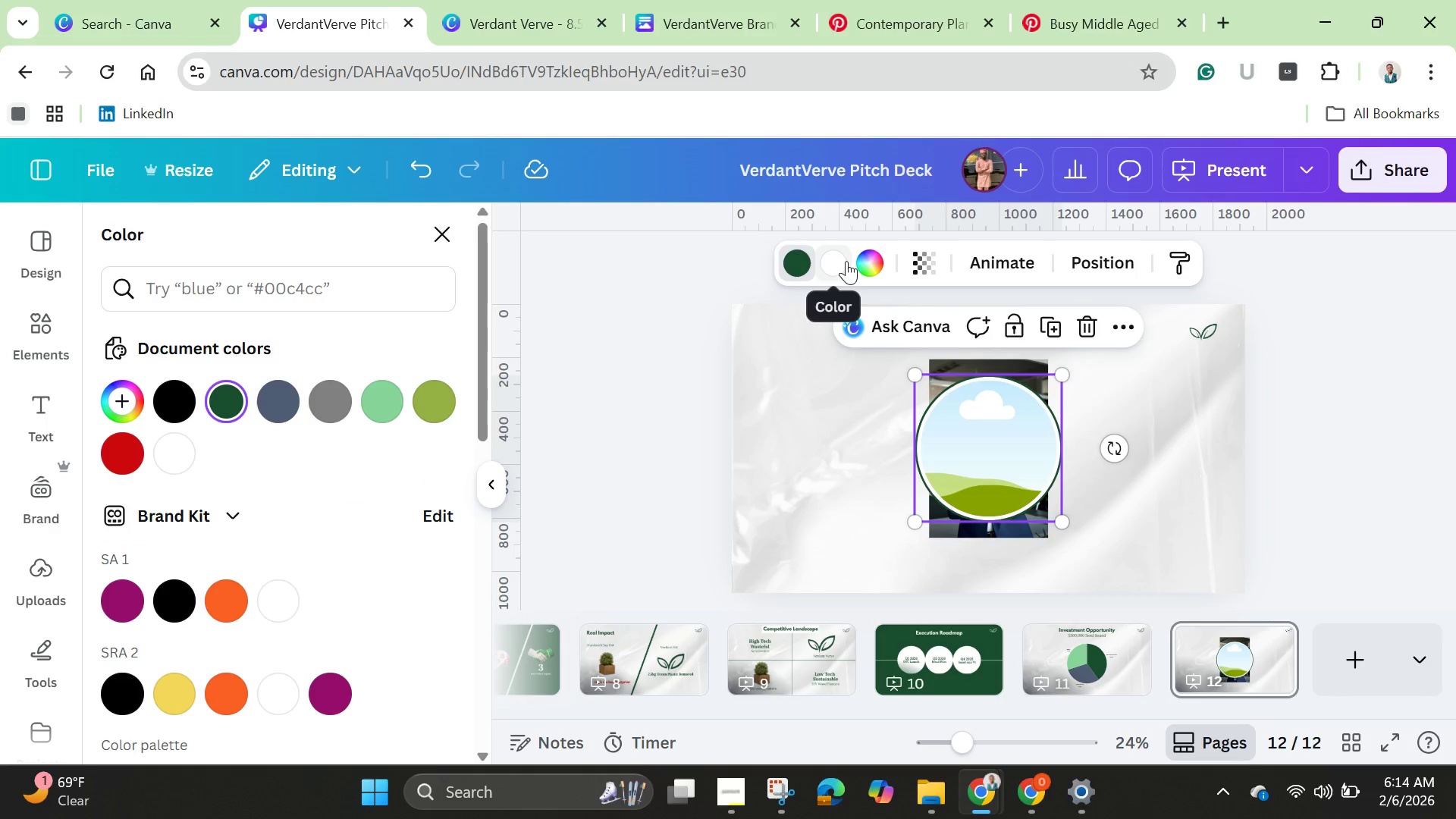 
left_click([844, 262])
 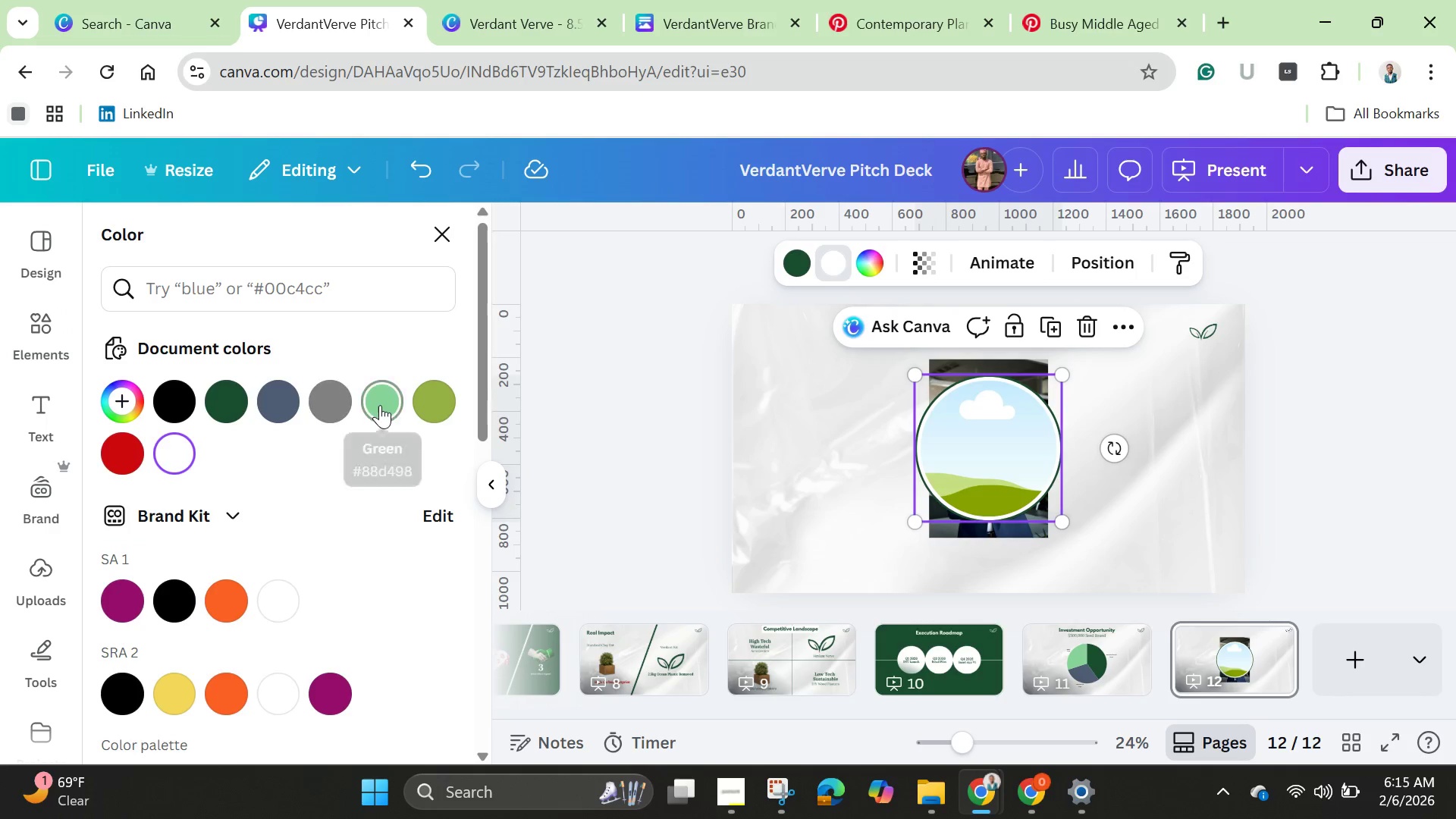 
left_click([380, 405])
 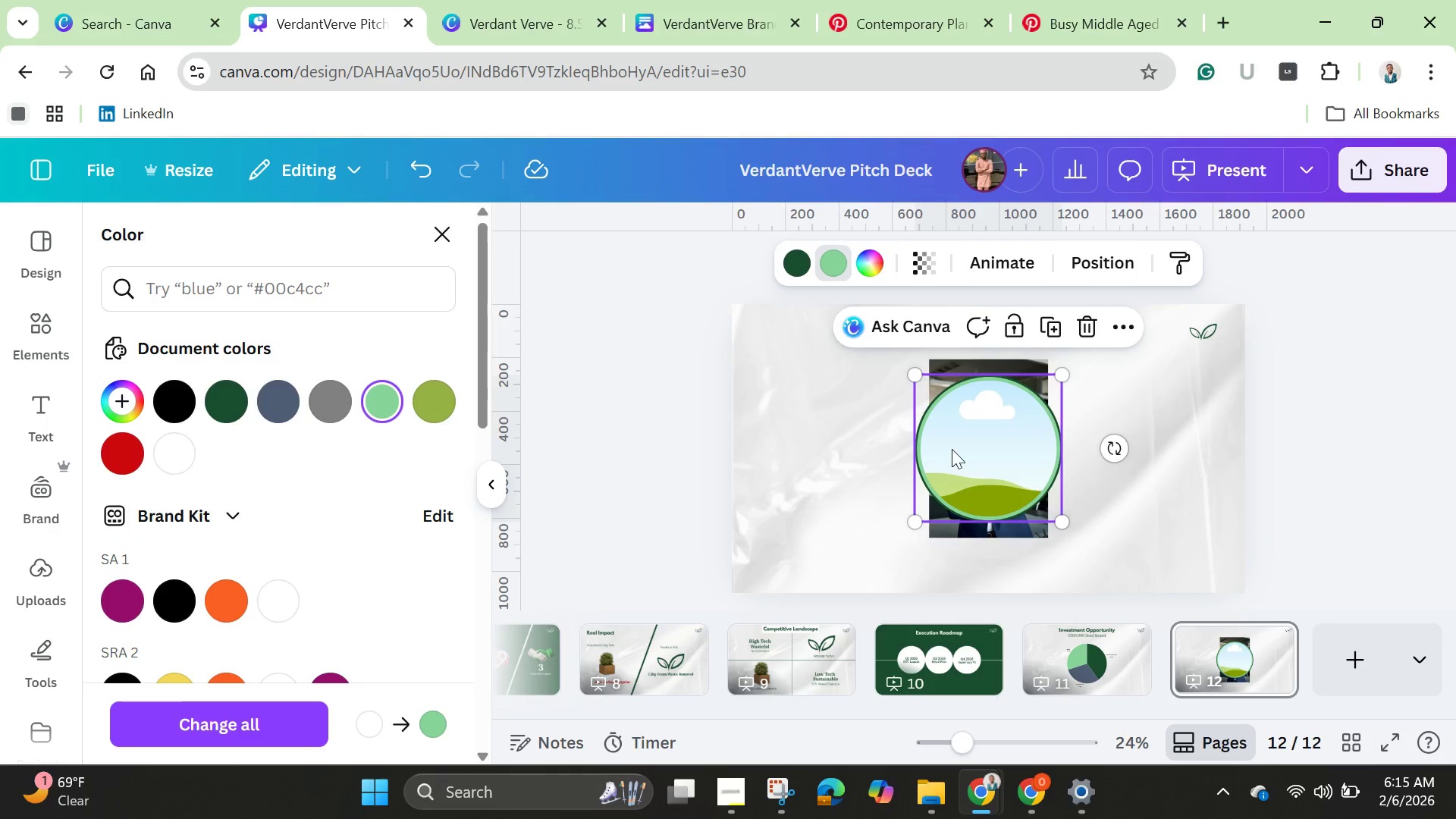 
left_click_drag(start_coordinate=[953, 450], to_coordinate=[806, 450])
 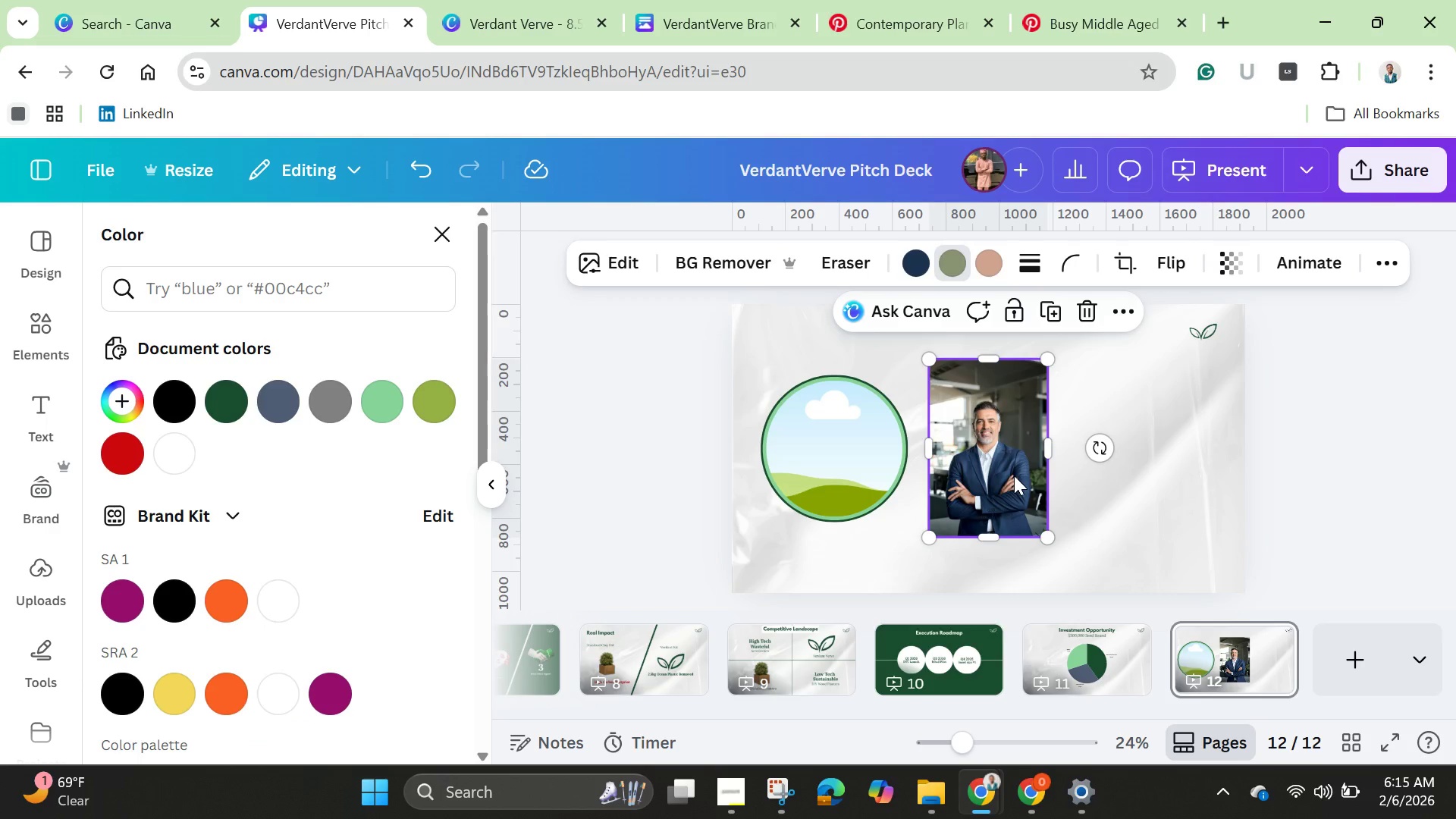 
left_click_drag(start_coordinate=[1012, 475], to_coordinate=[863, 476])
 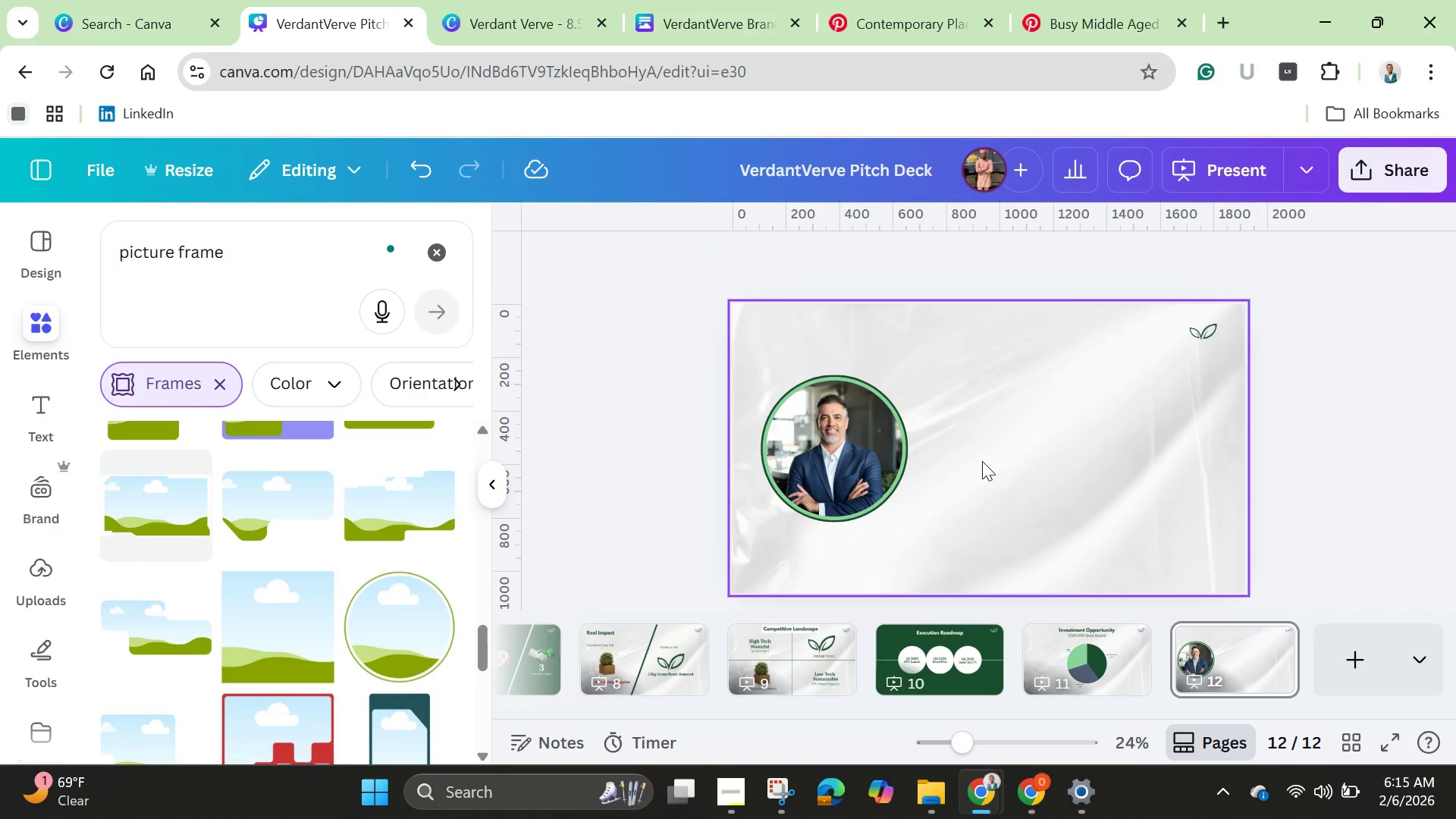 
left_click([984, 460])
 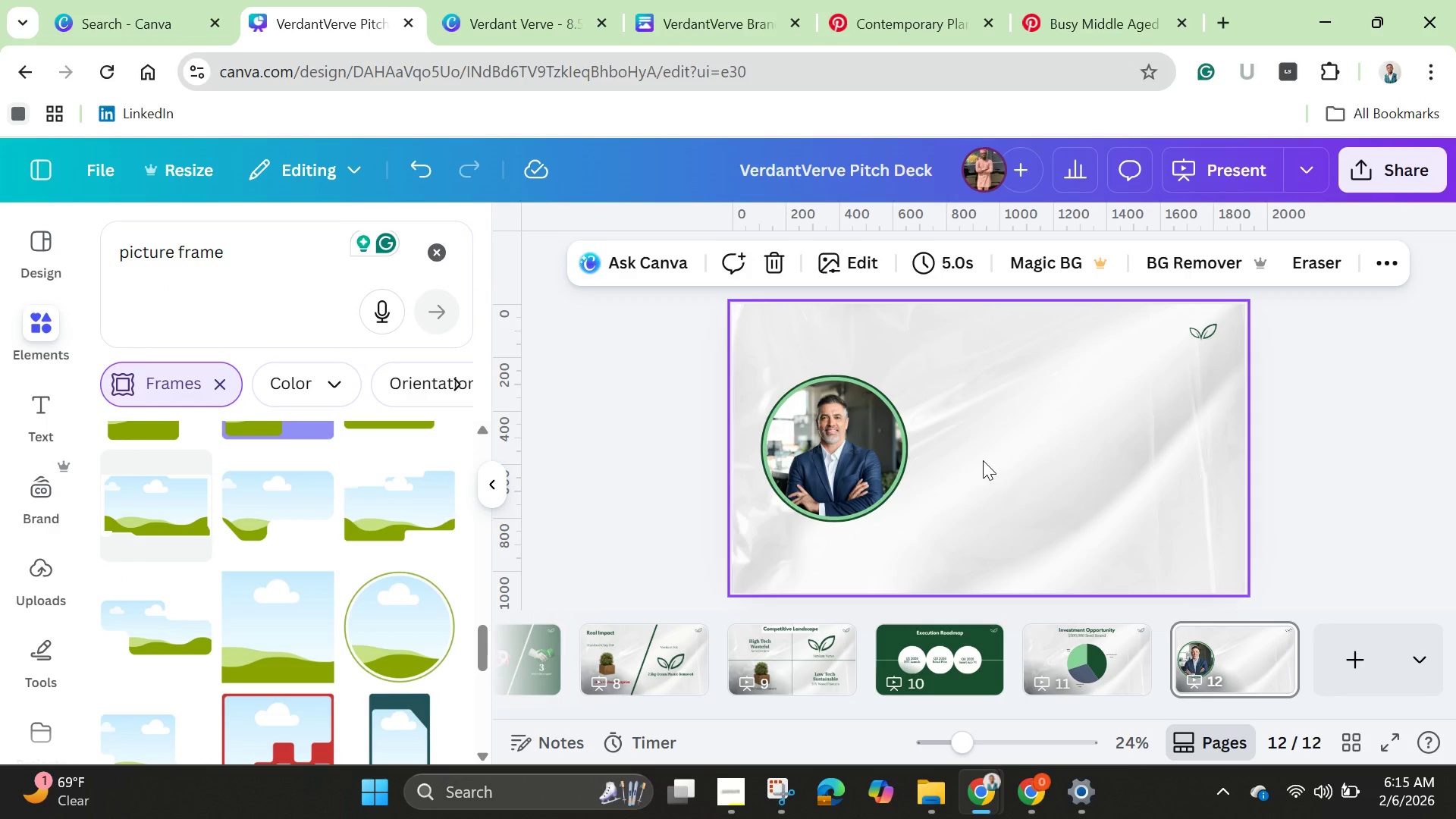 
wait(9.97)
 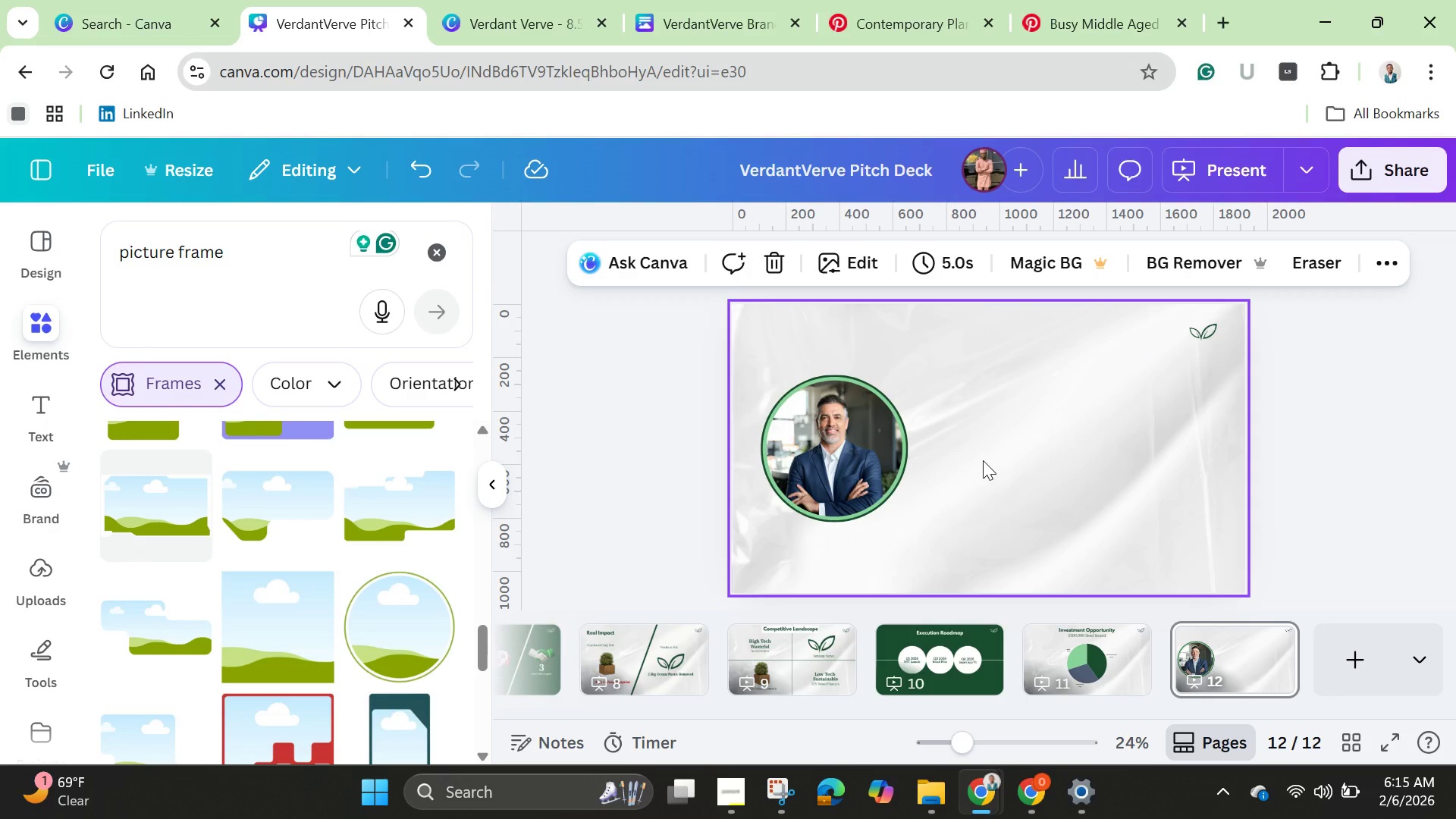 
left_click([984, 460])
 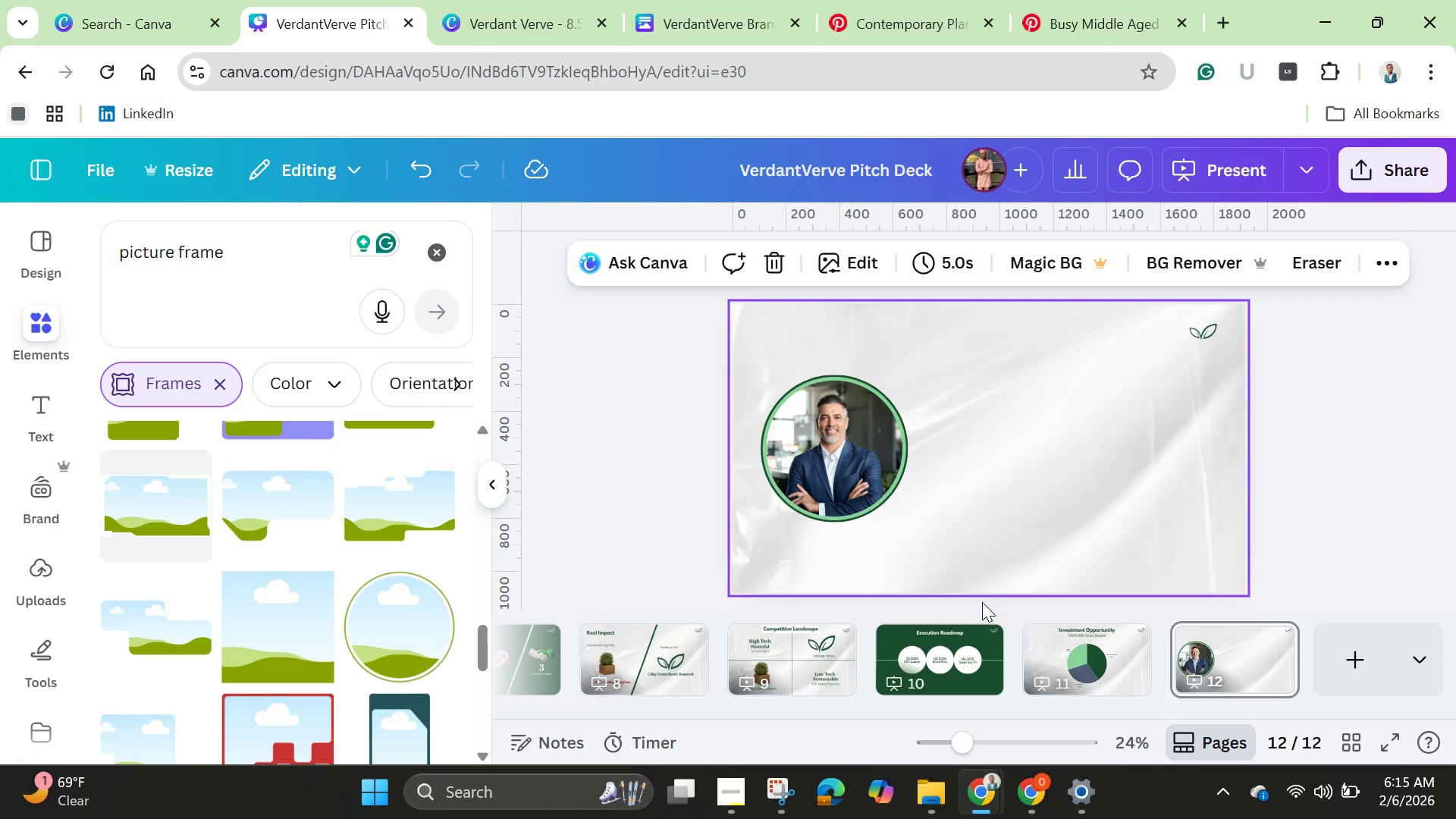 
left_click([1048, 645])
 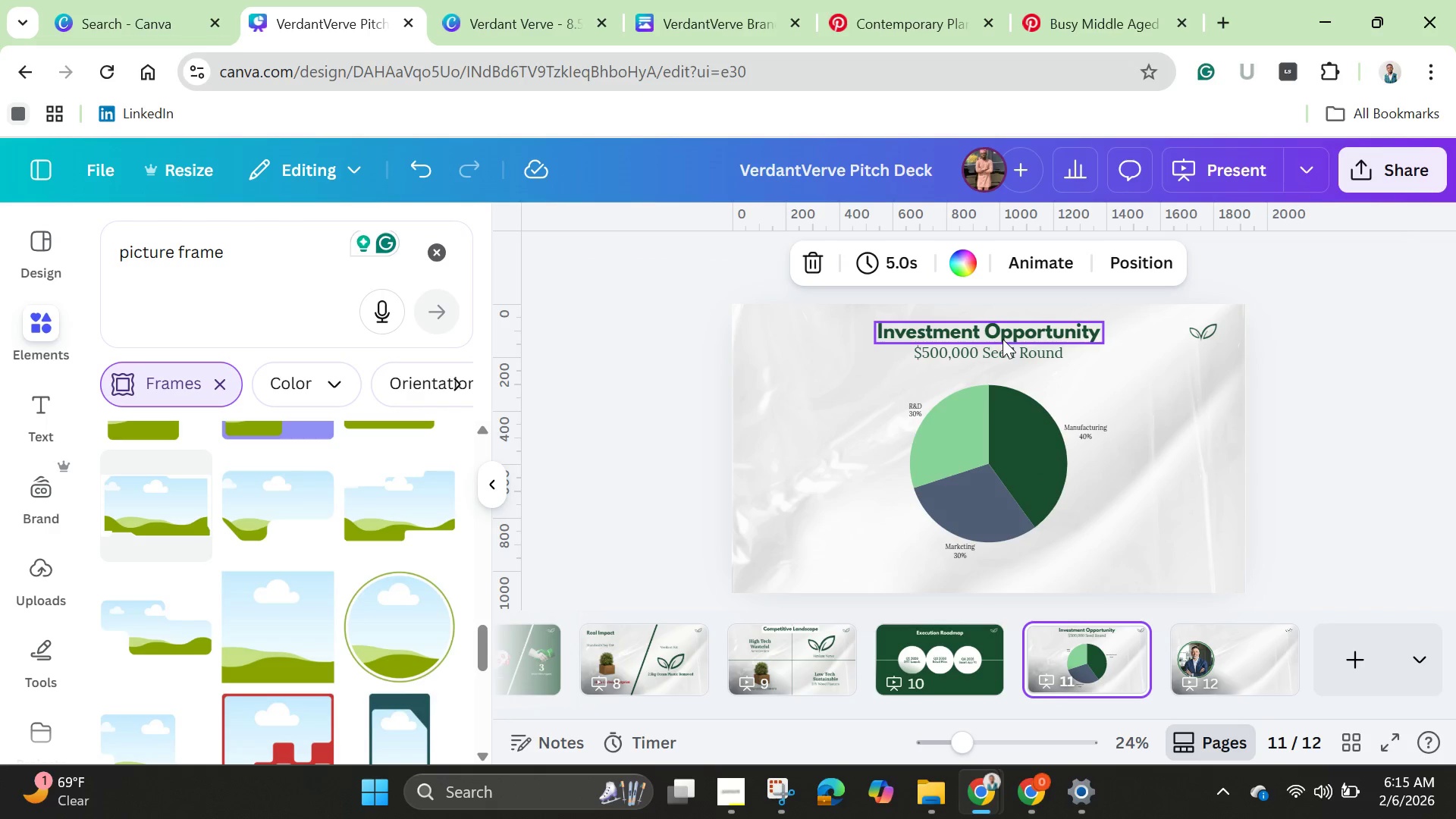 
left_click([1003, 339])
 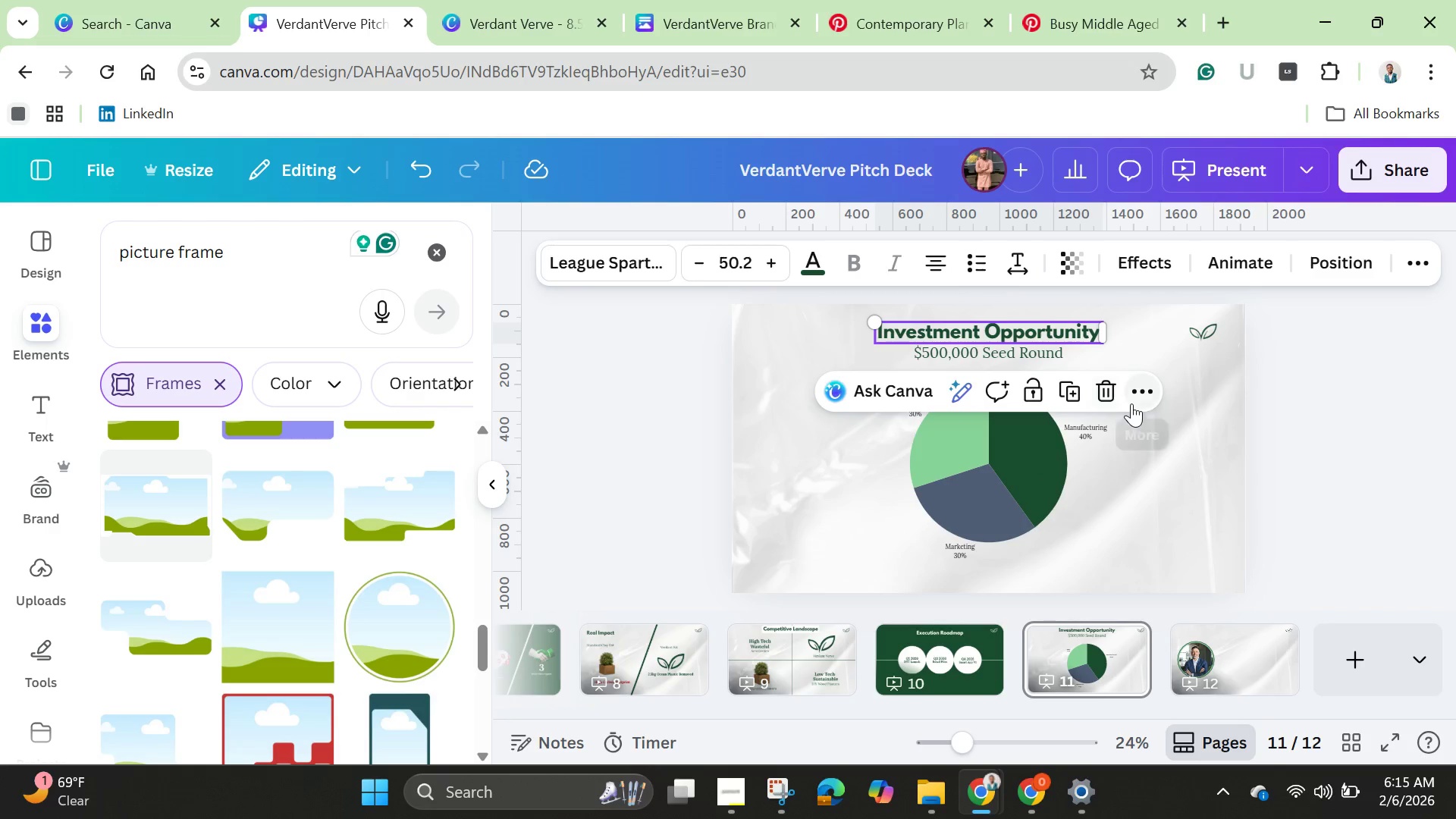 
left_click([1145, 397])
 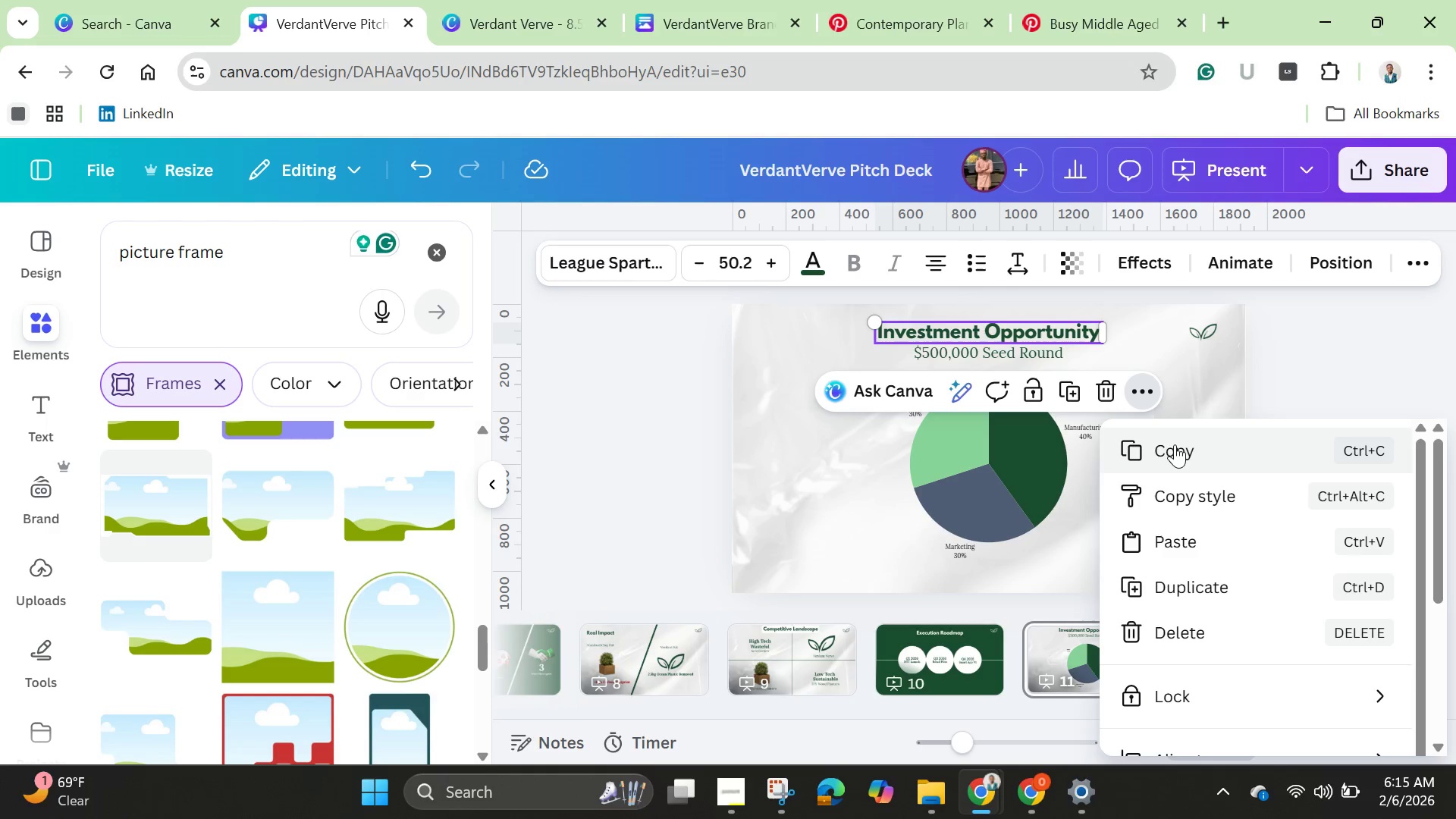 
left_click([1175, 446])
 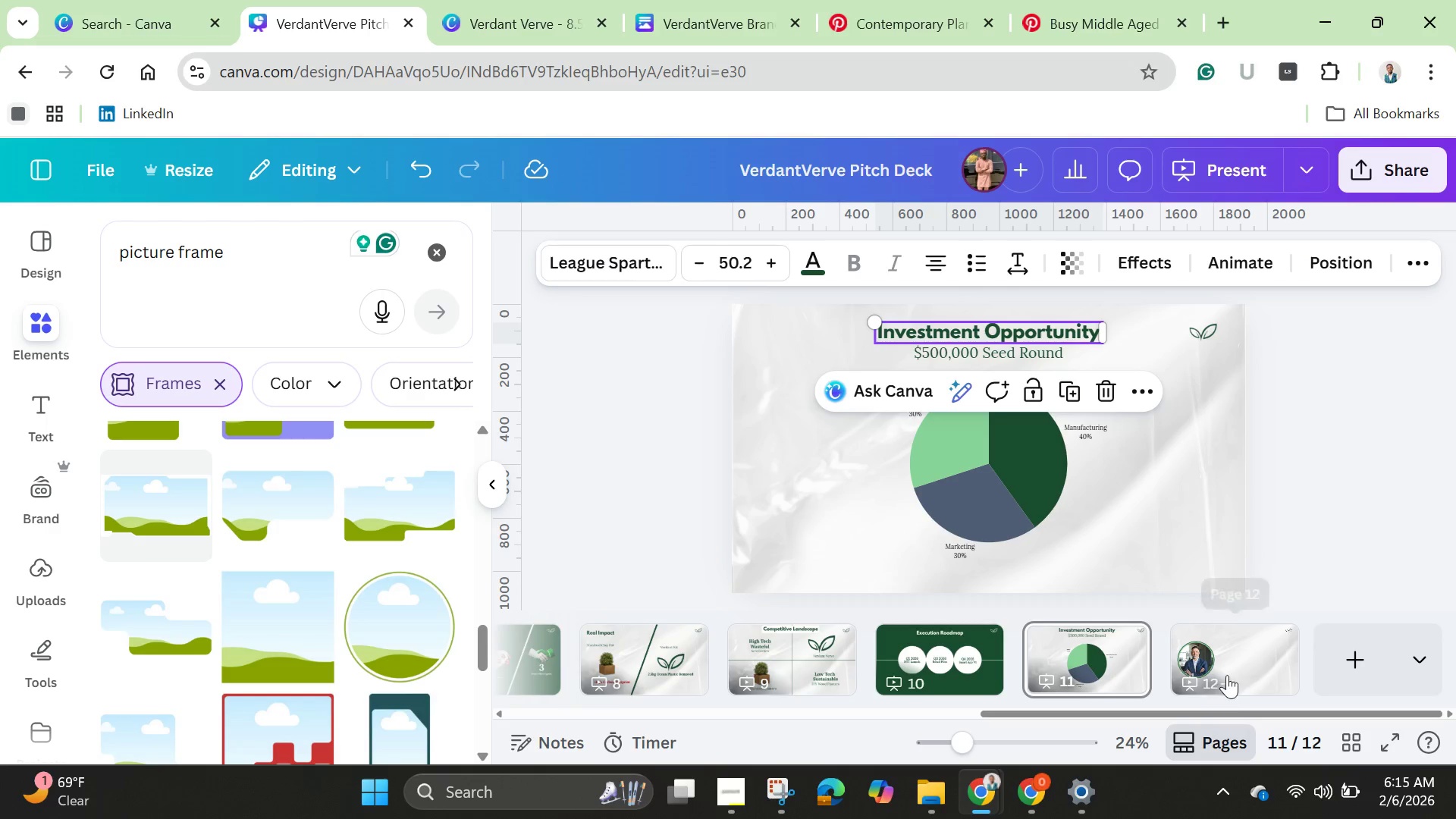 
left_click([1229, 673])
 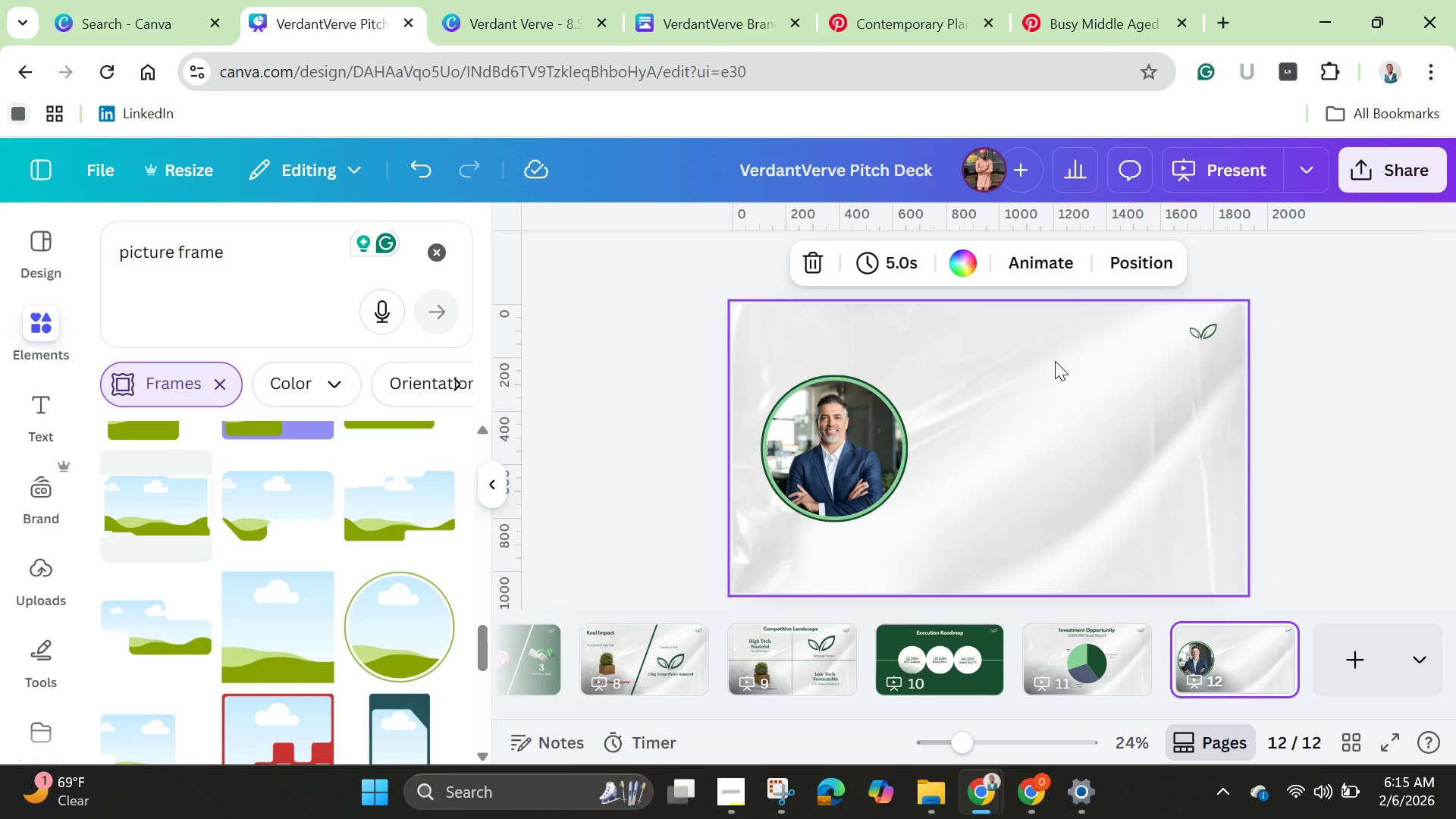 
key(Control+V)
 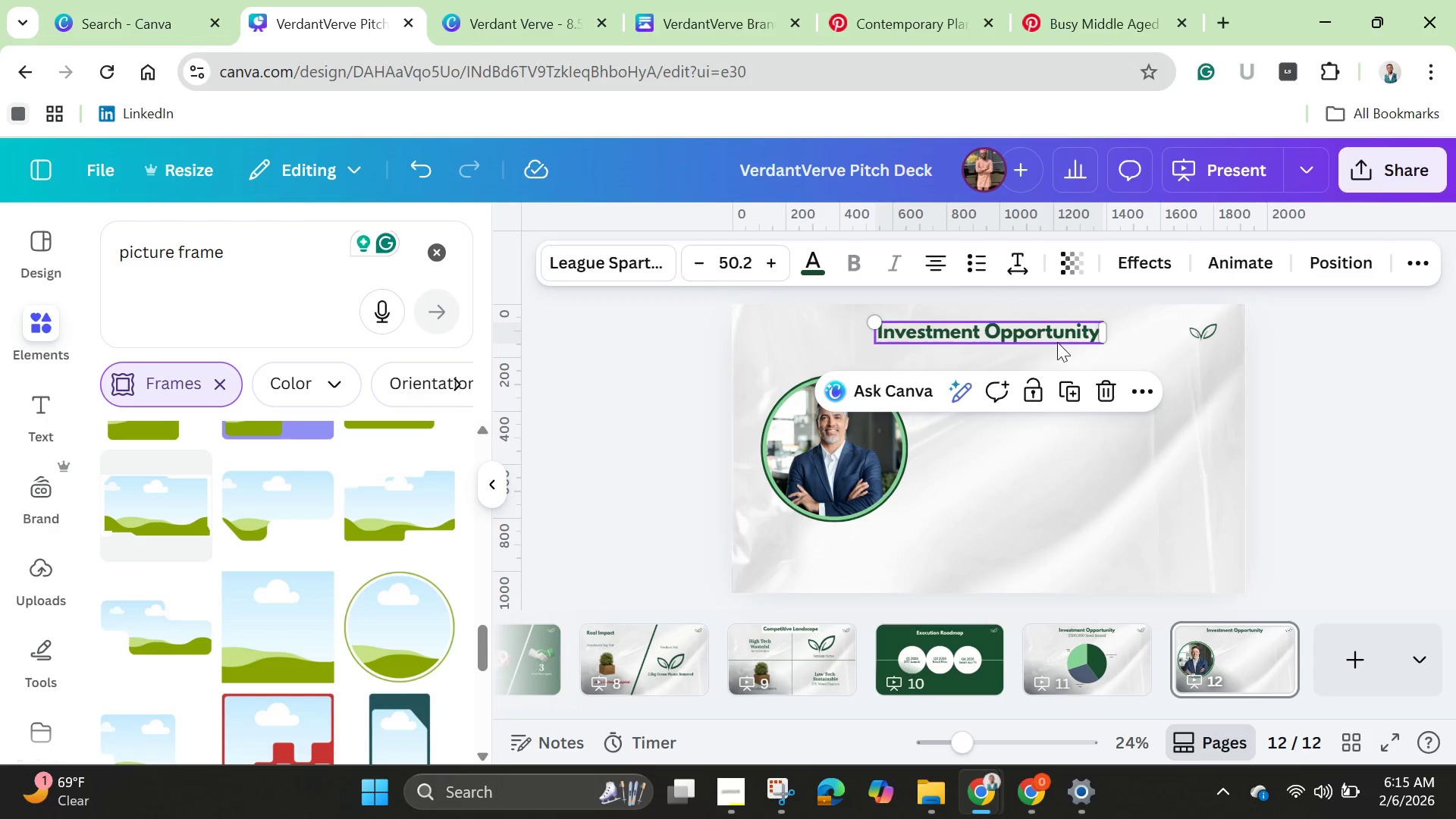 
left_click([1055, 334])
 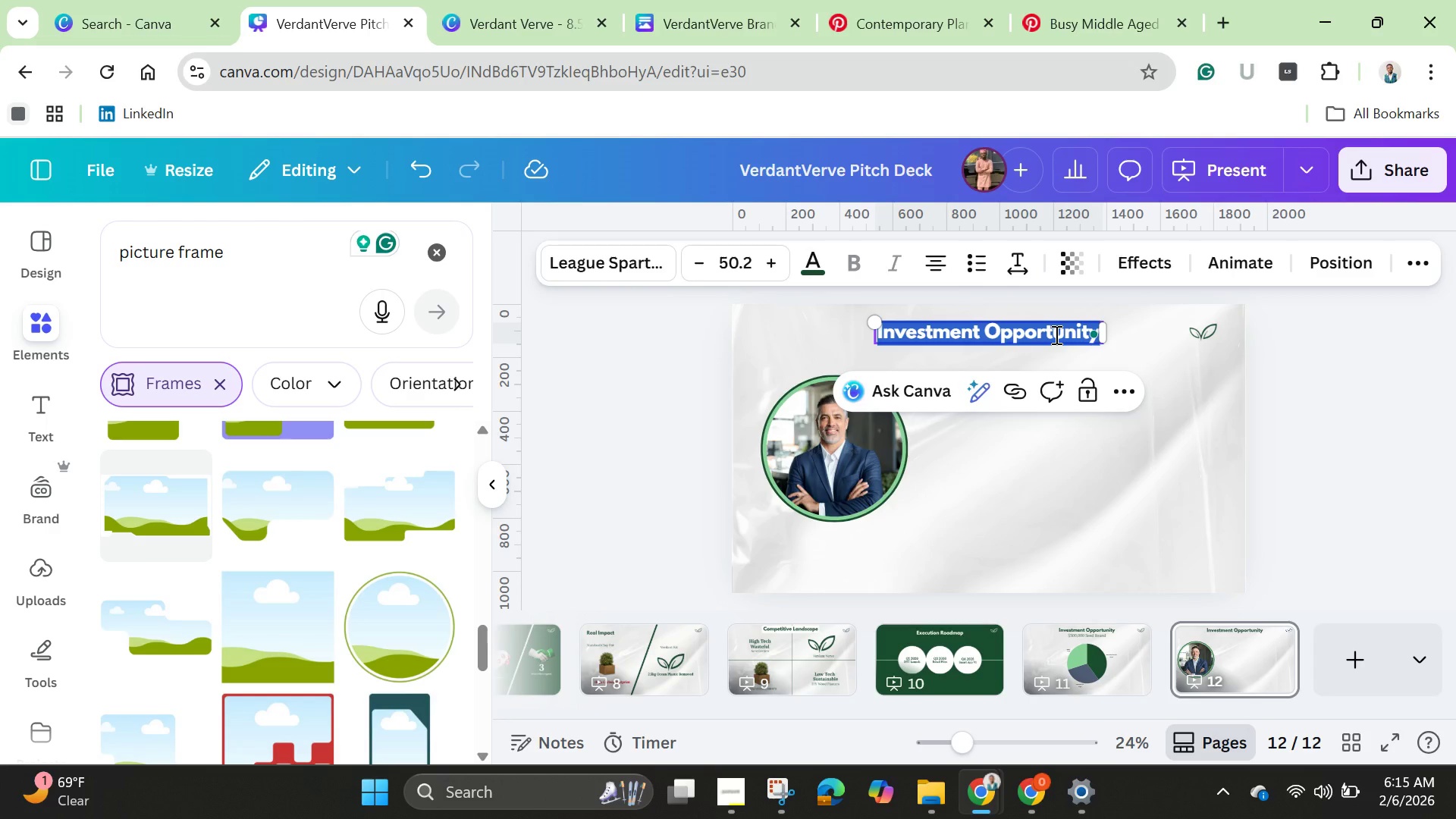 
key(Backspace)
type(Invest In The Futur)
 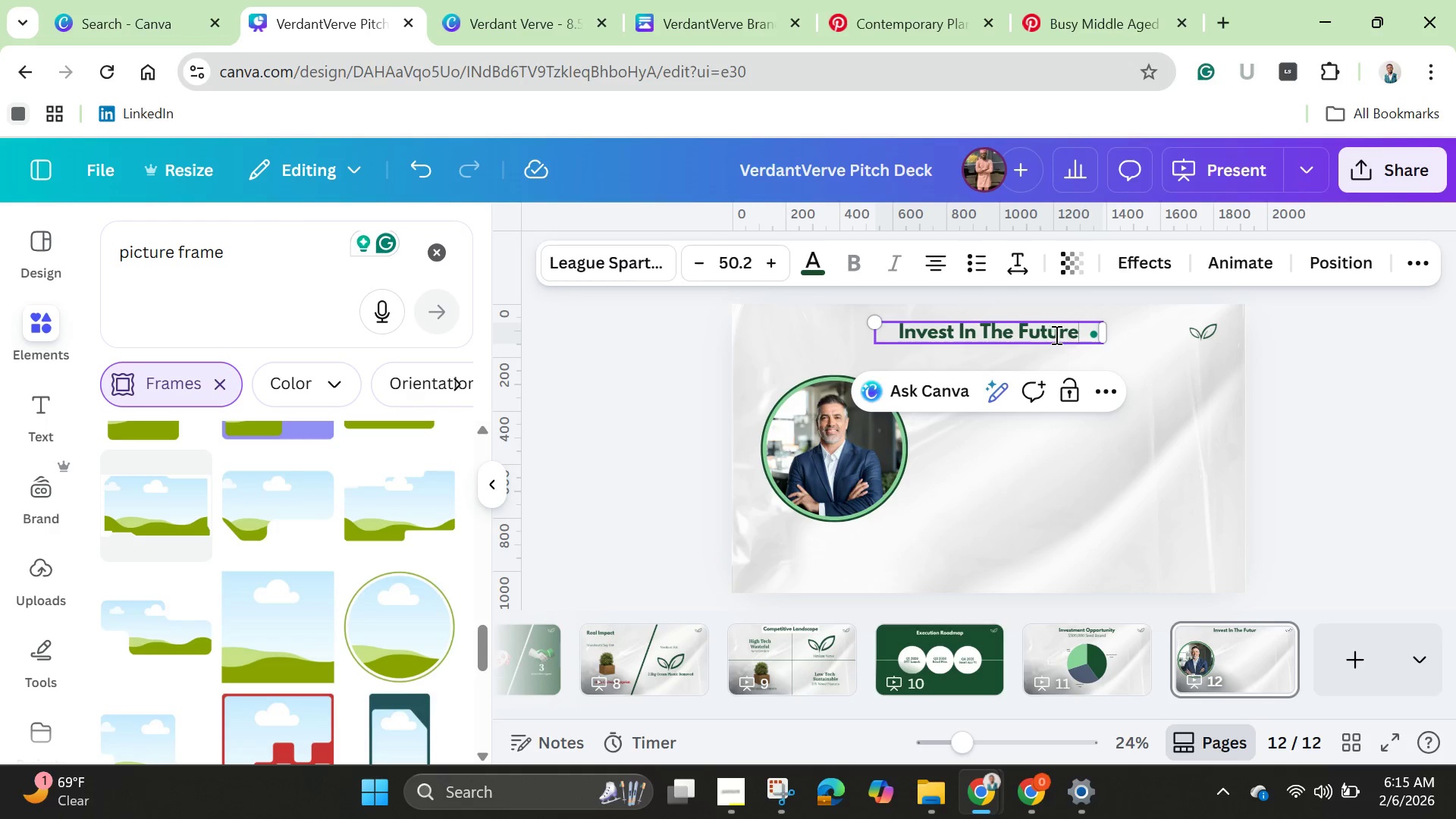 
 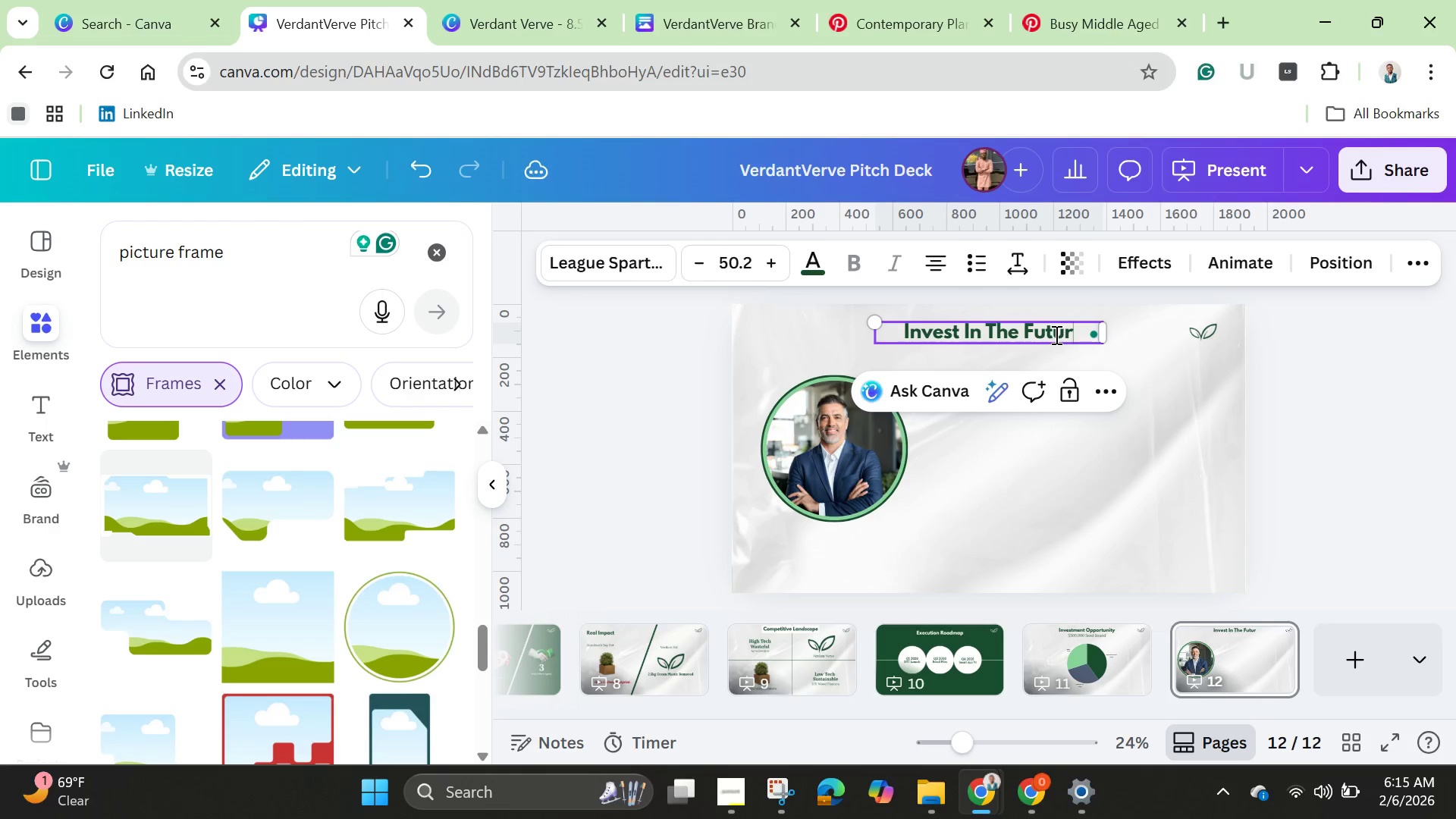 
hold_key(key=E, duration=0.31)
 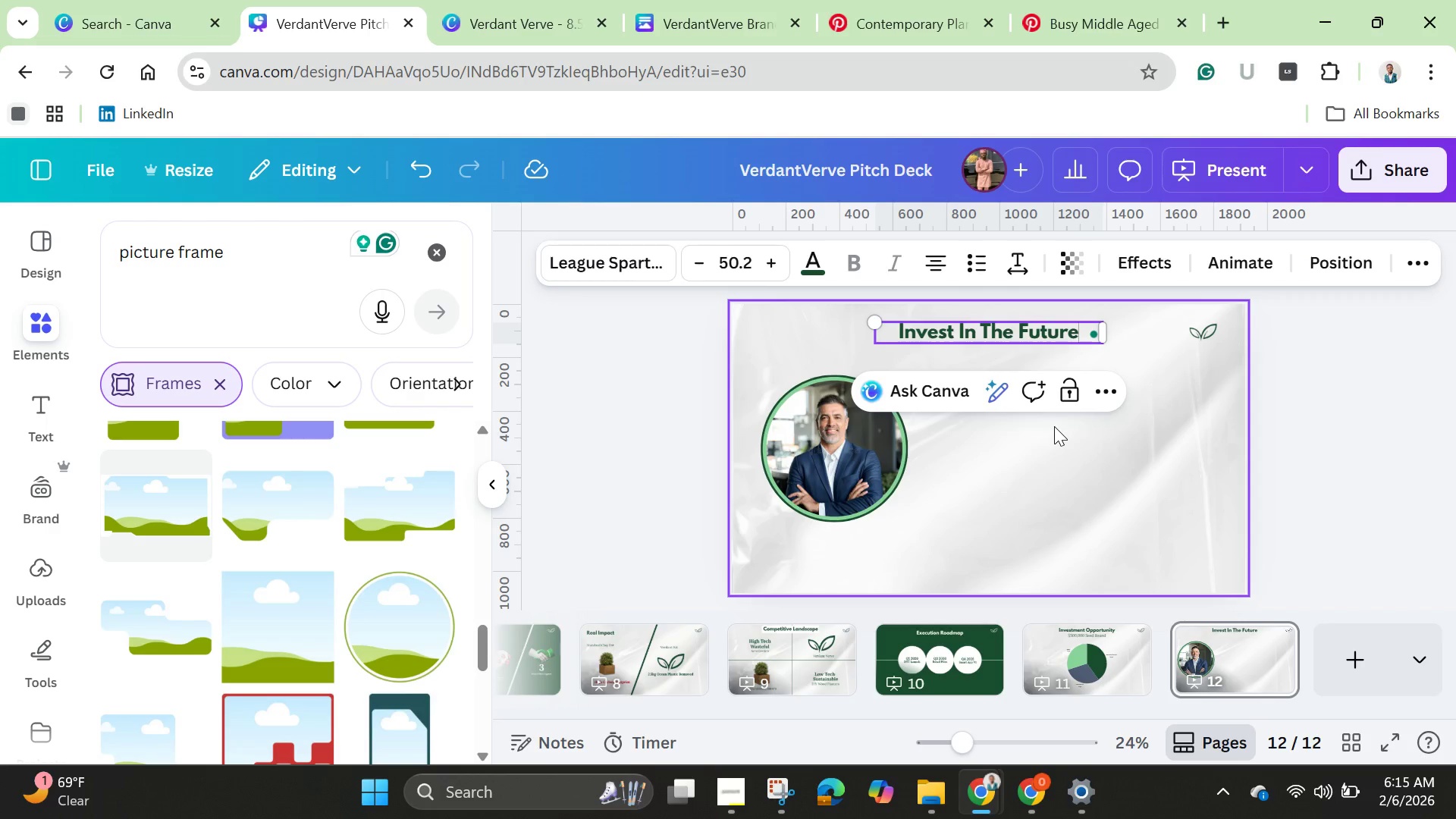 
wait(9.83)
 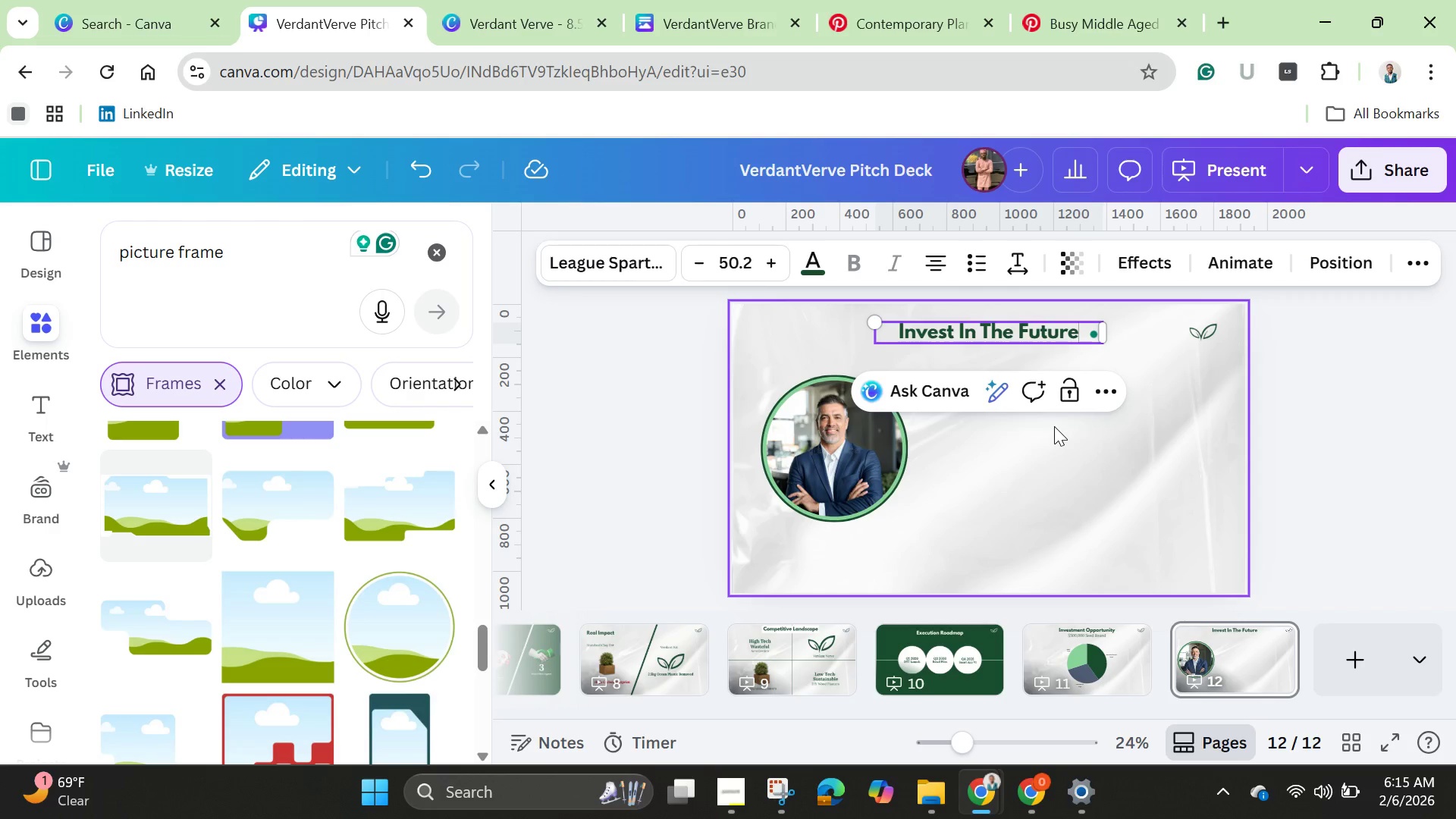 
left_click([1057, 648])
 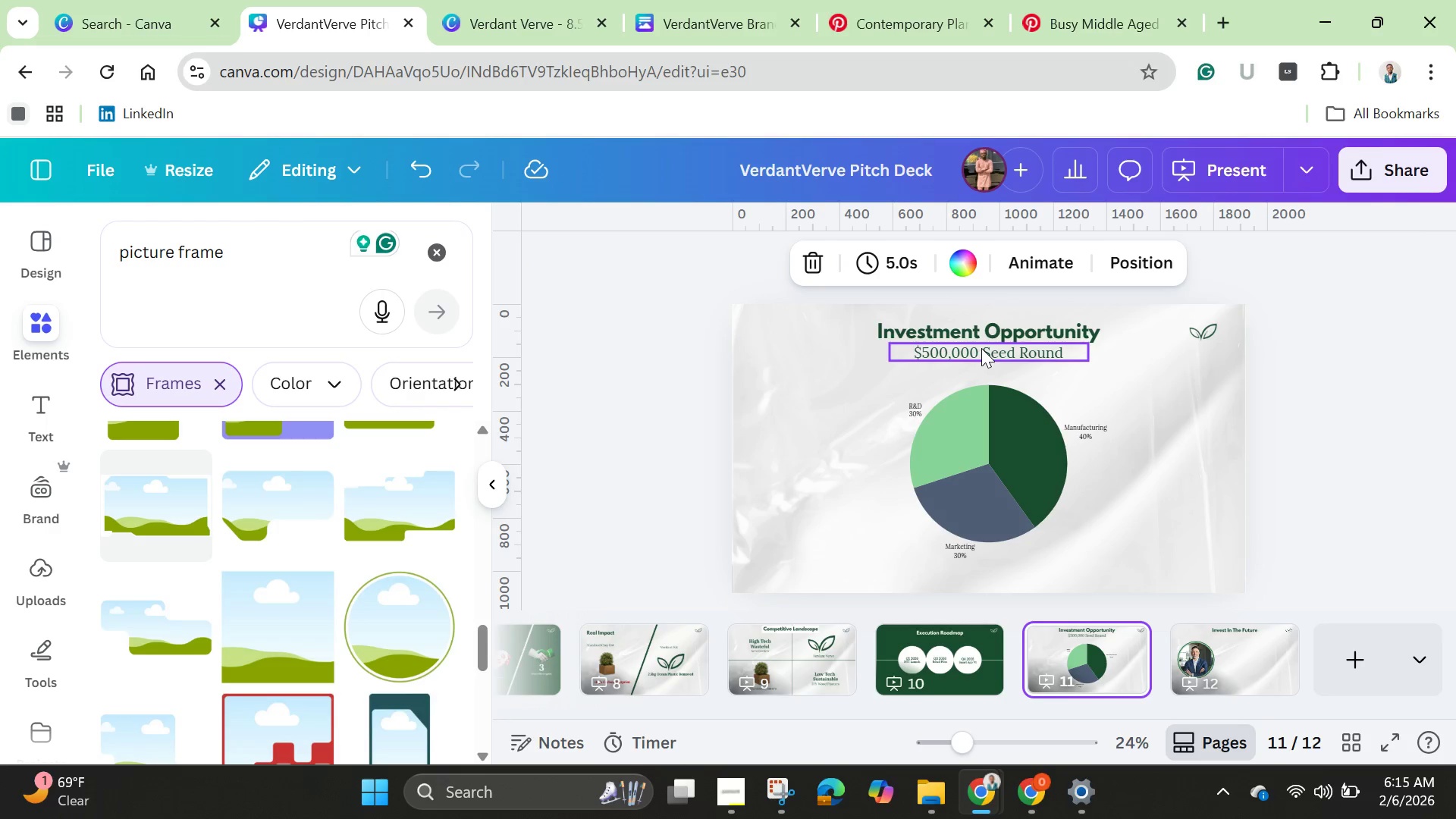 
left_click([981, 348])
 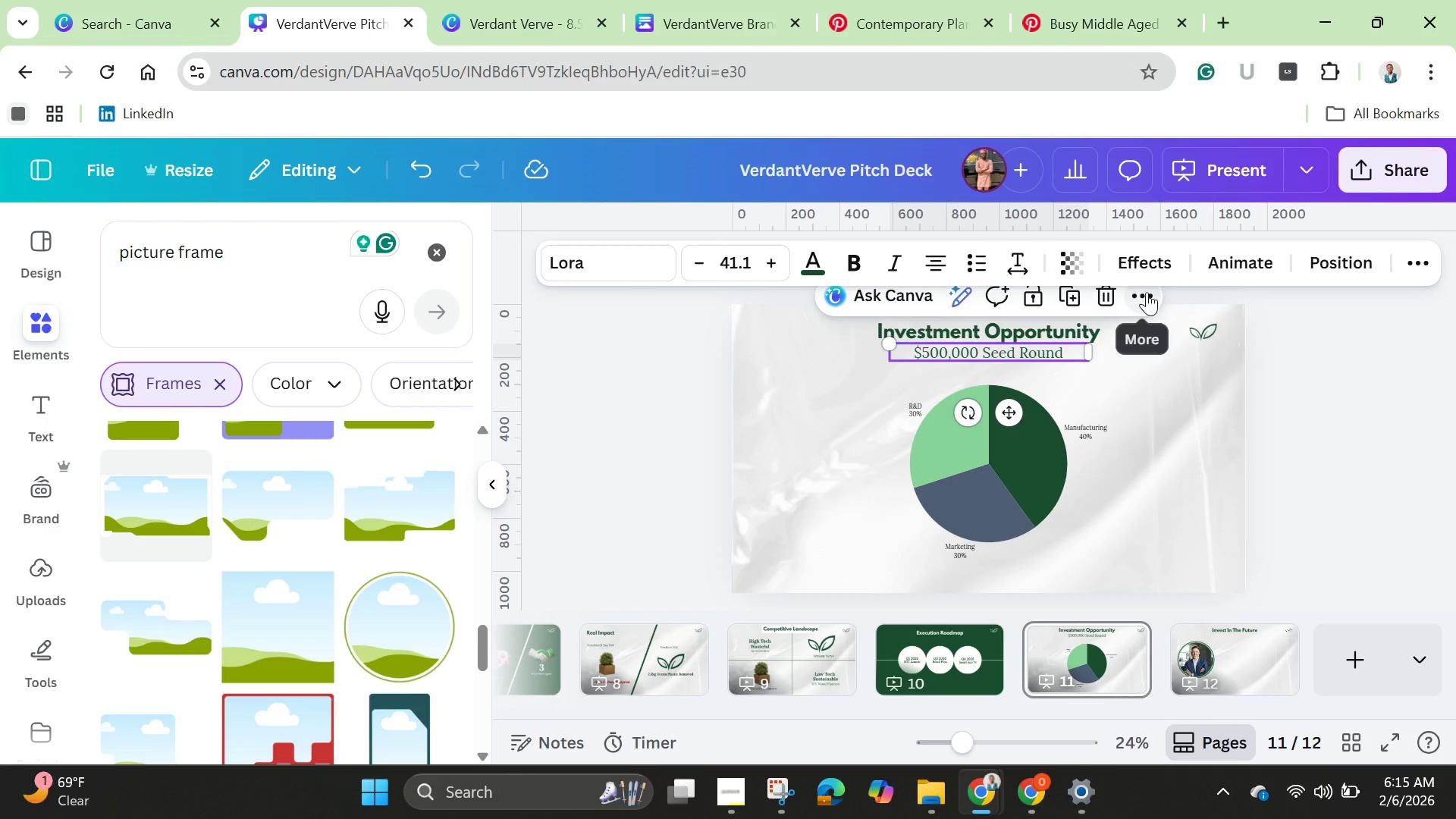 
left_click([1139, 287])
 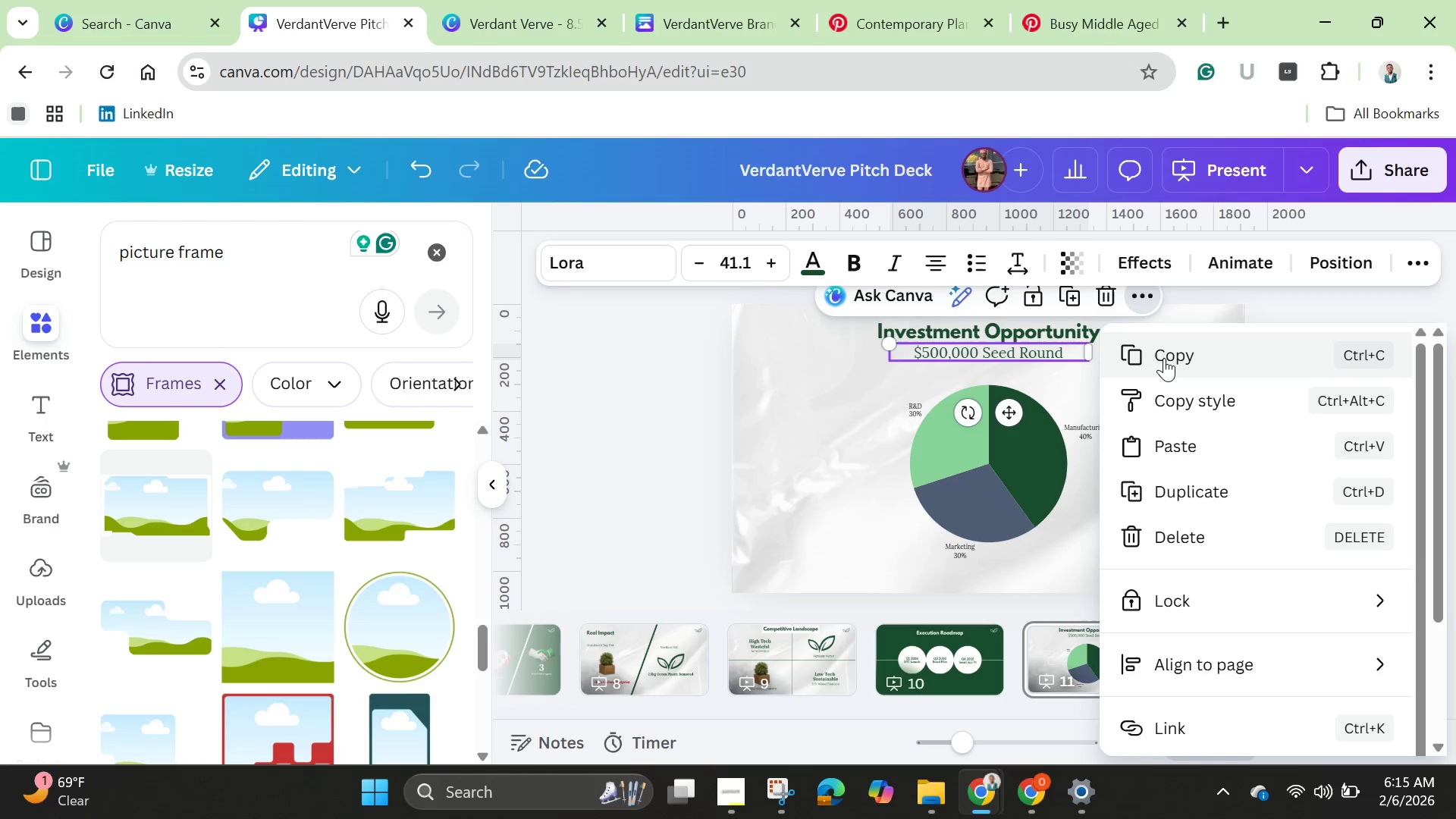 
left_click([1164, 358])
 